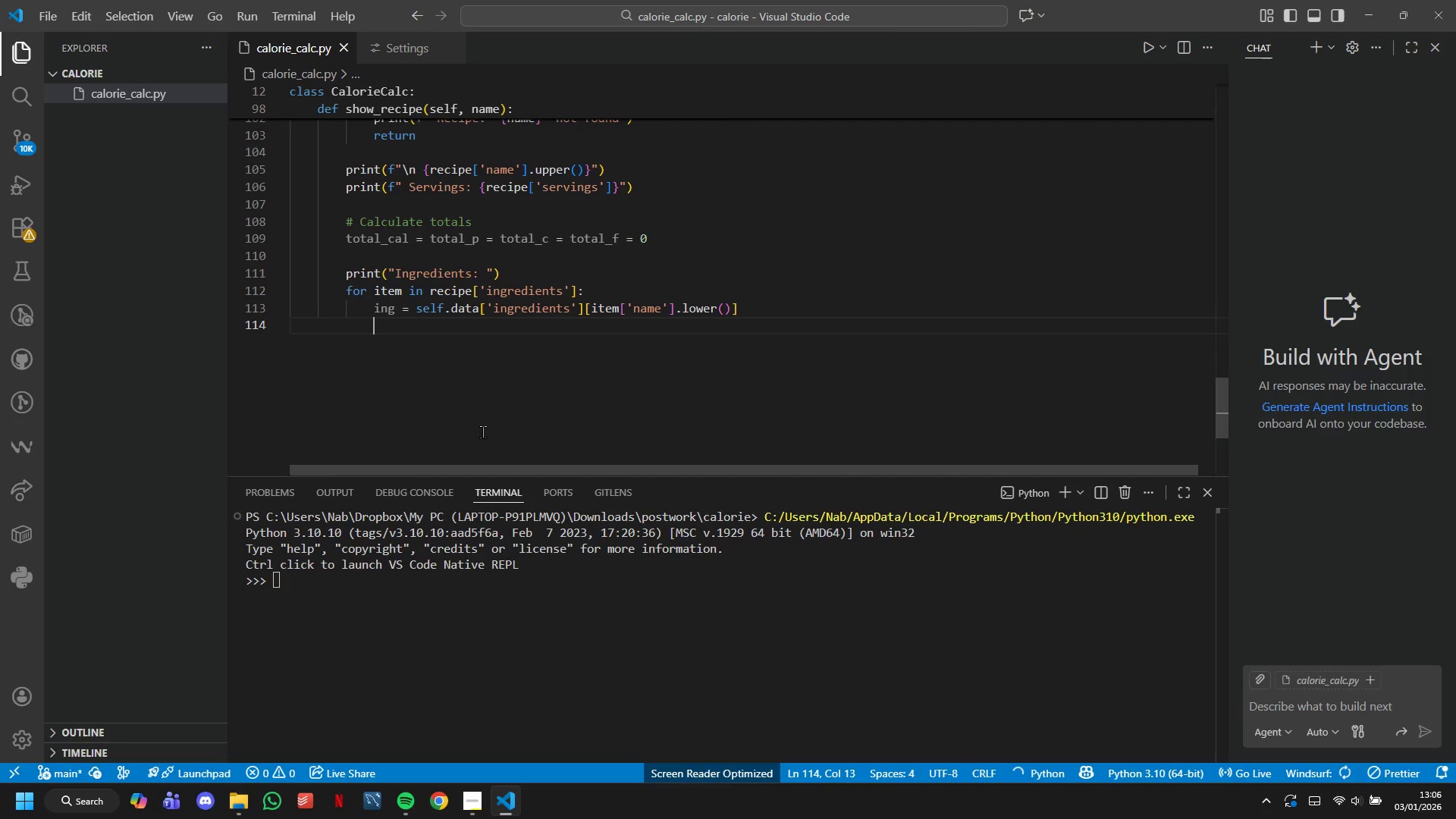 
type(FACTPR)
key(Backspace)
key(Backspace)
type(OR = O)
key(Backspace)
type(ITEM['GE)
key(Backspace)
type(RAMS)
 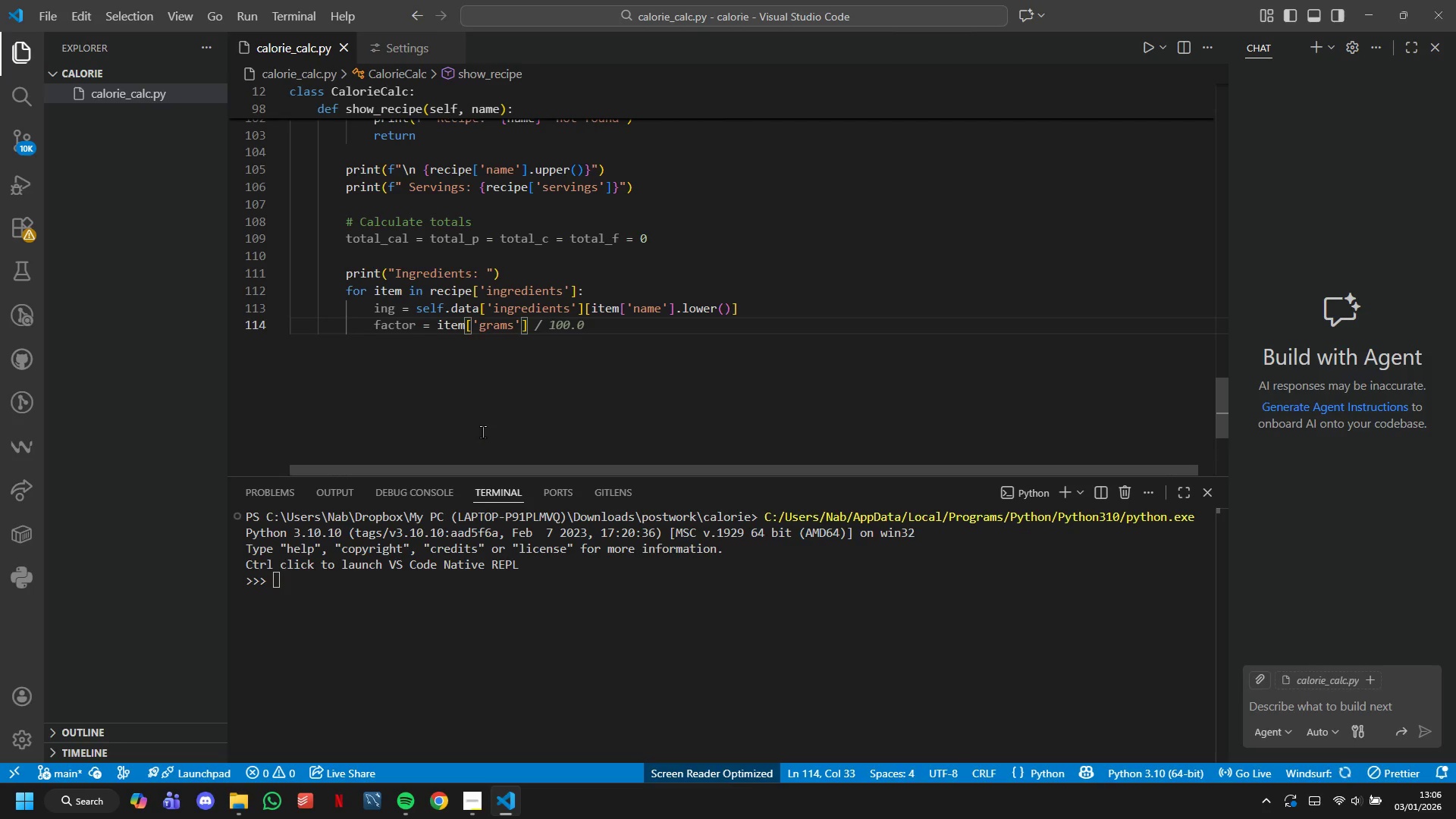 
key(ArrowRight)
 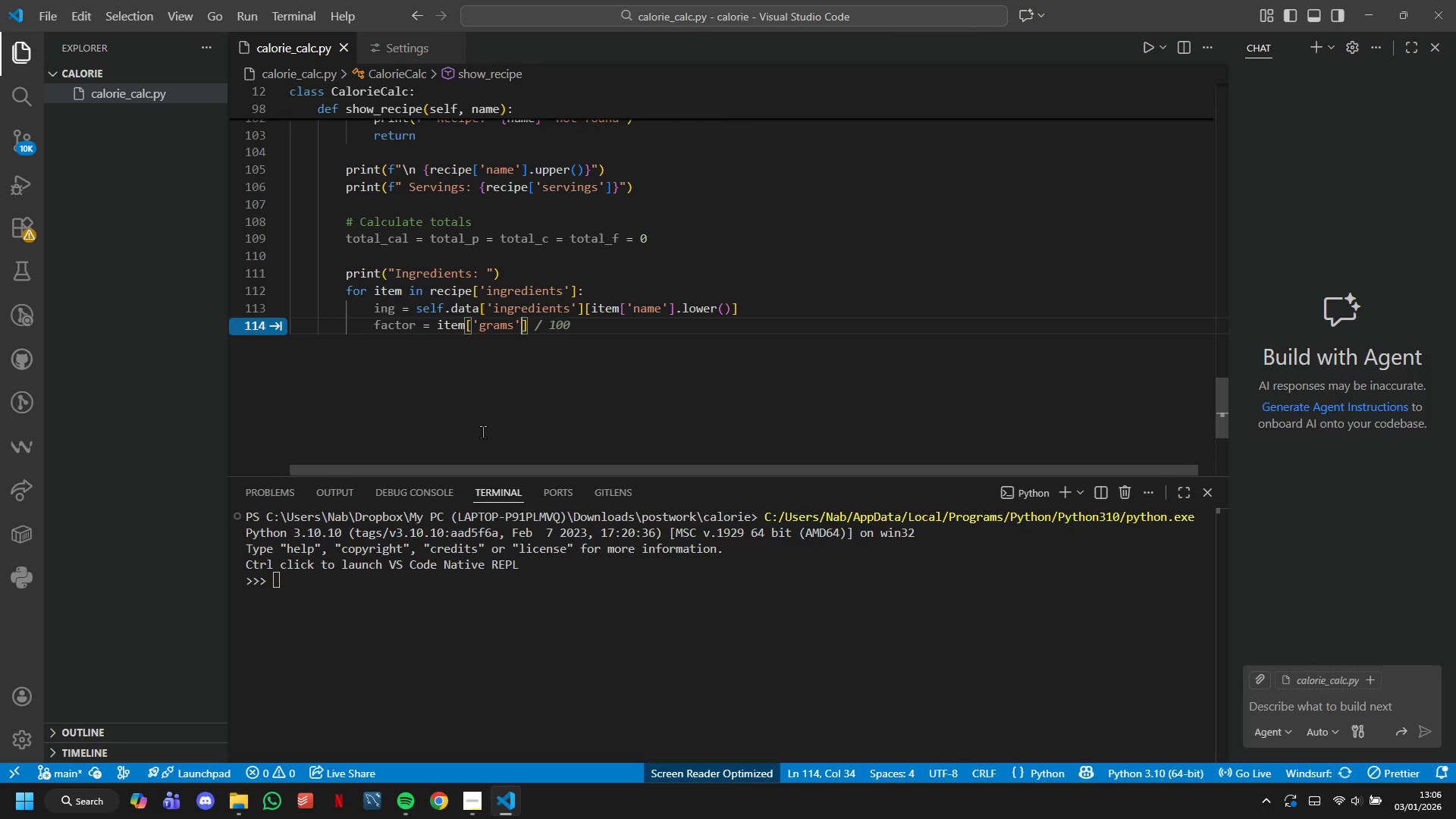 
key(ArrowRight)
 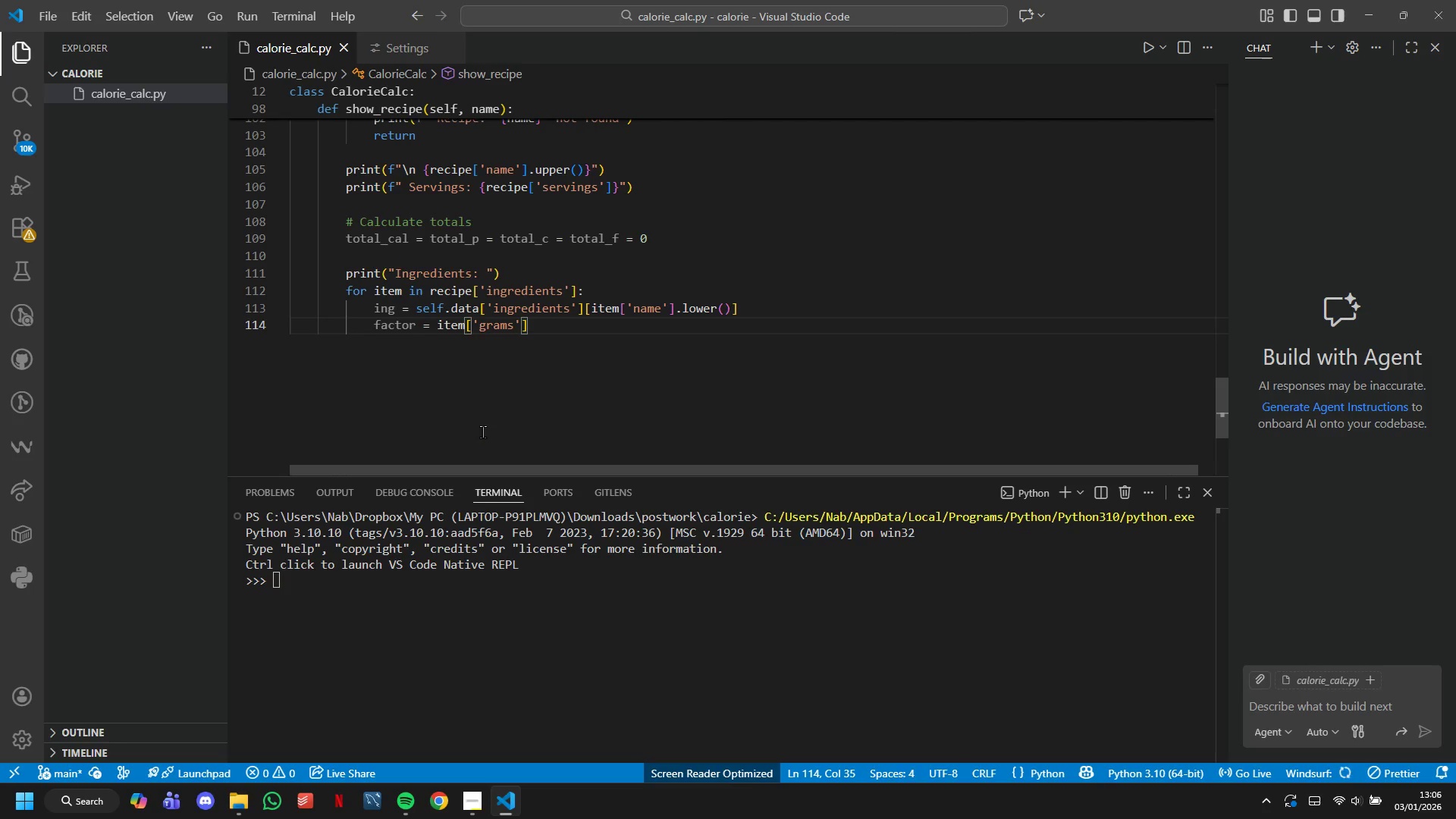 
type( / 100)
 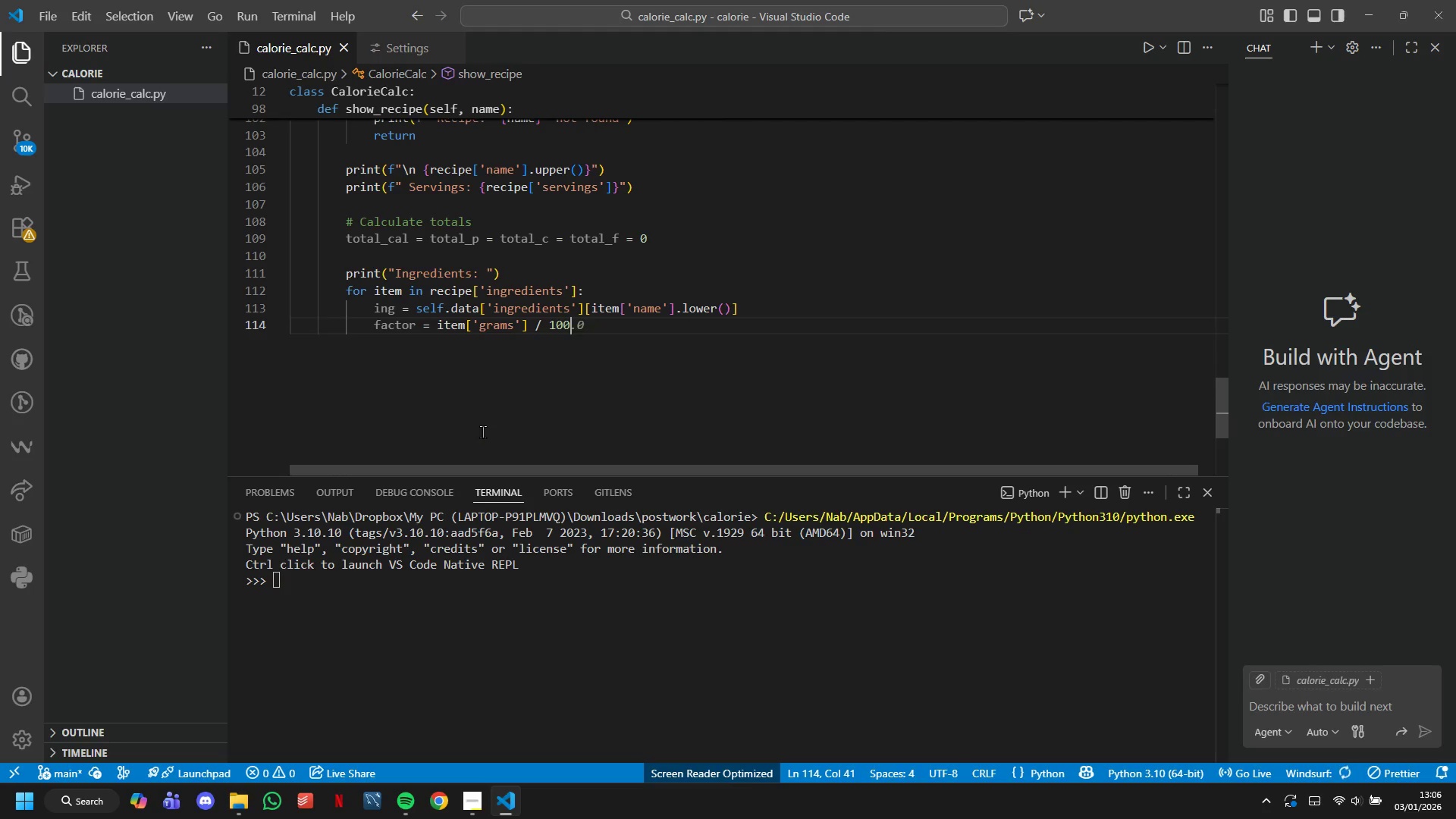 
key(Enter)
 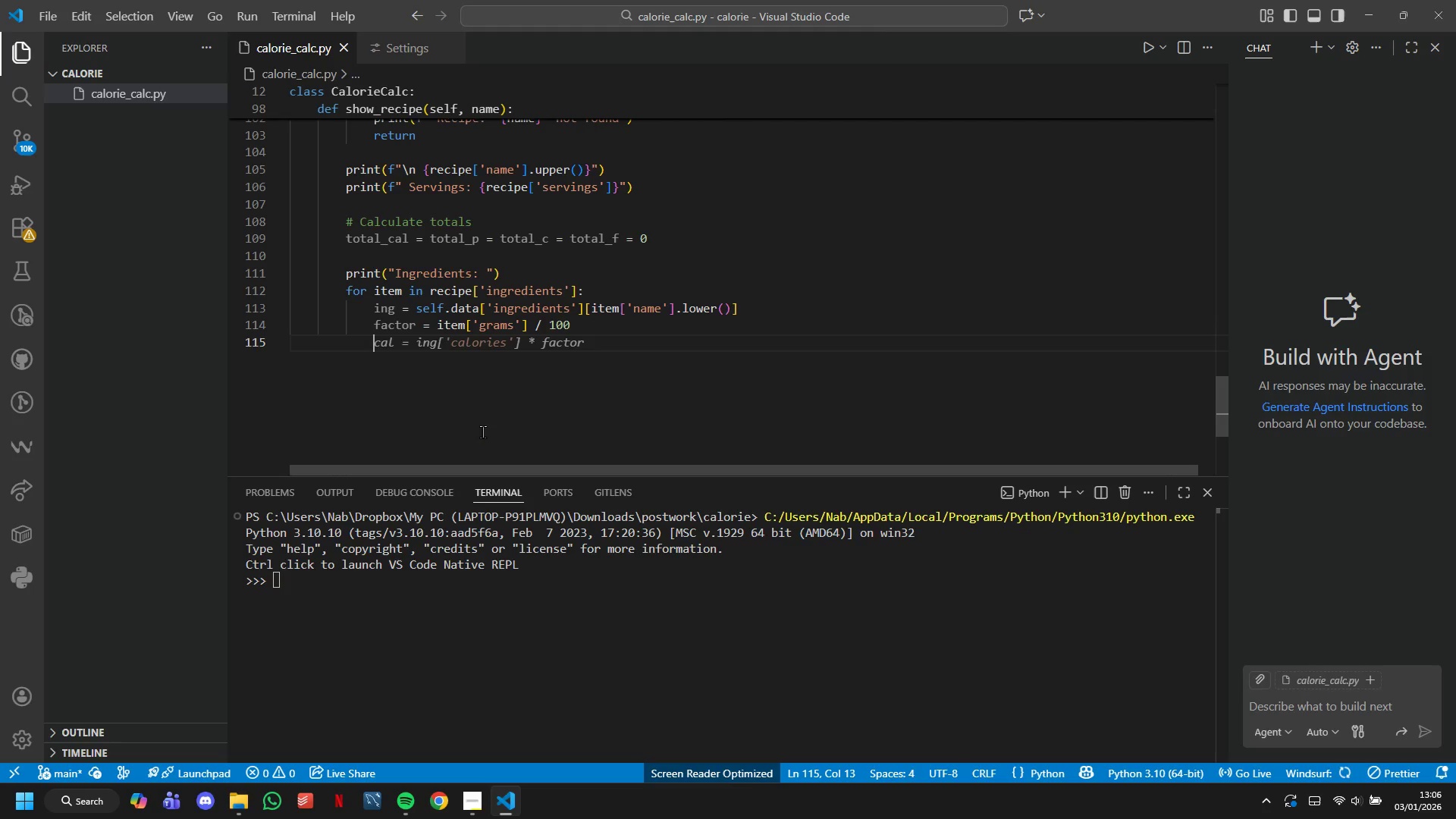 
key(Enter)
 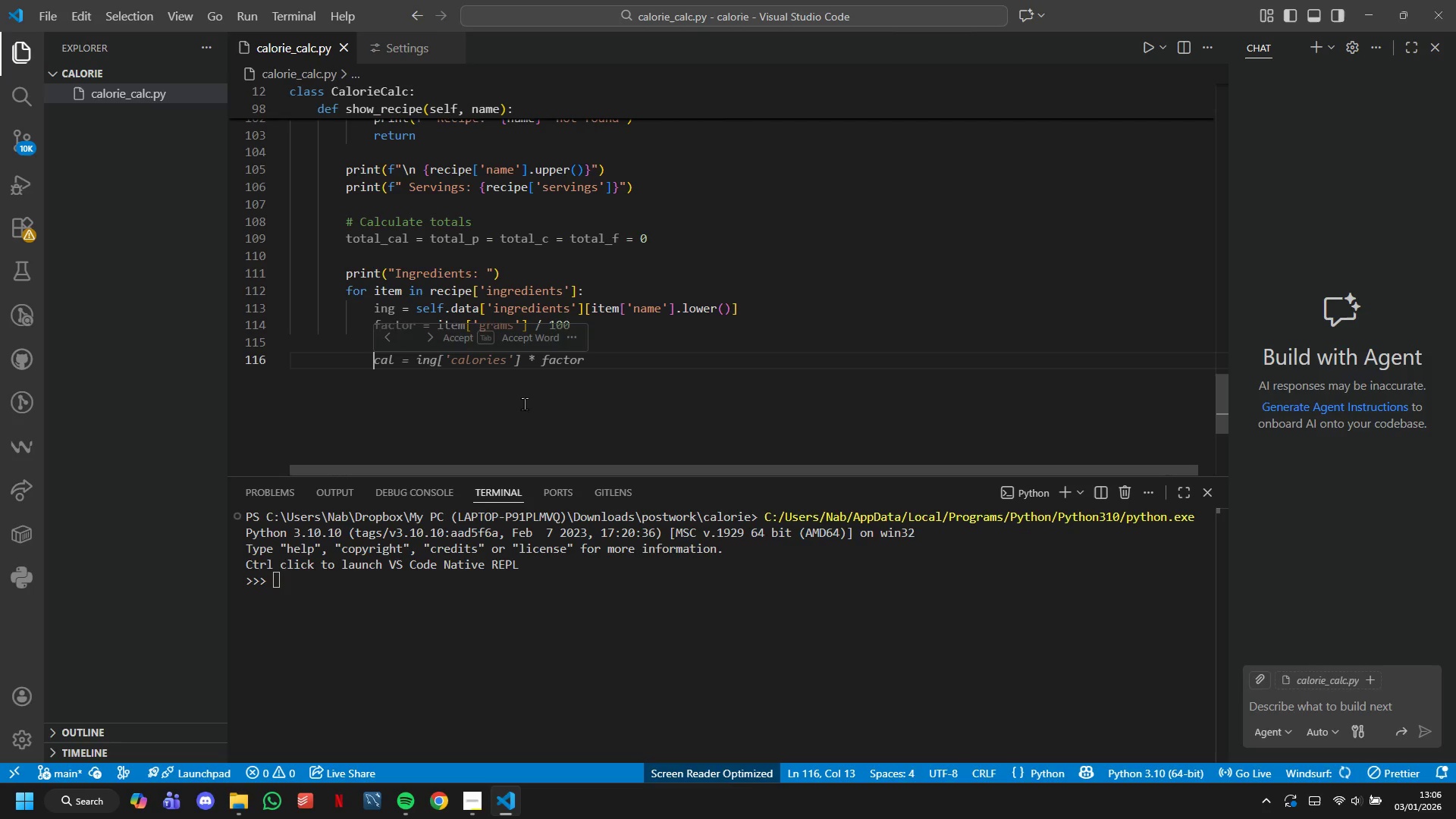 
scroll: coordinate [524, 403], scroll_direction: down, amount: 4.0
 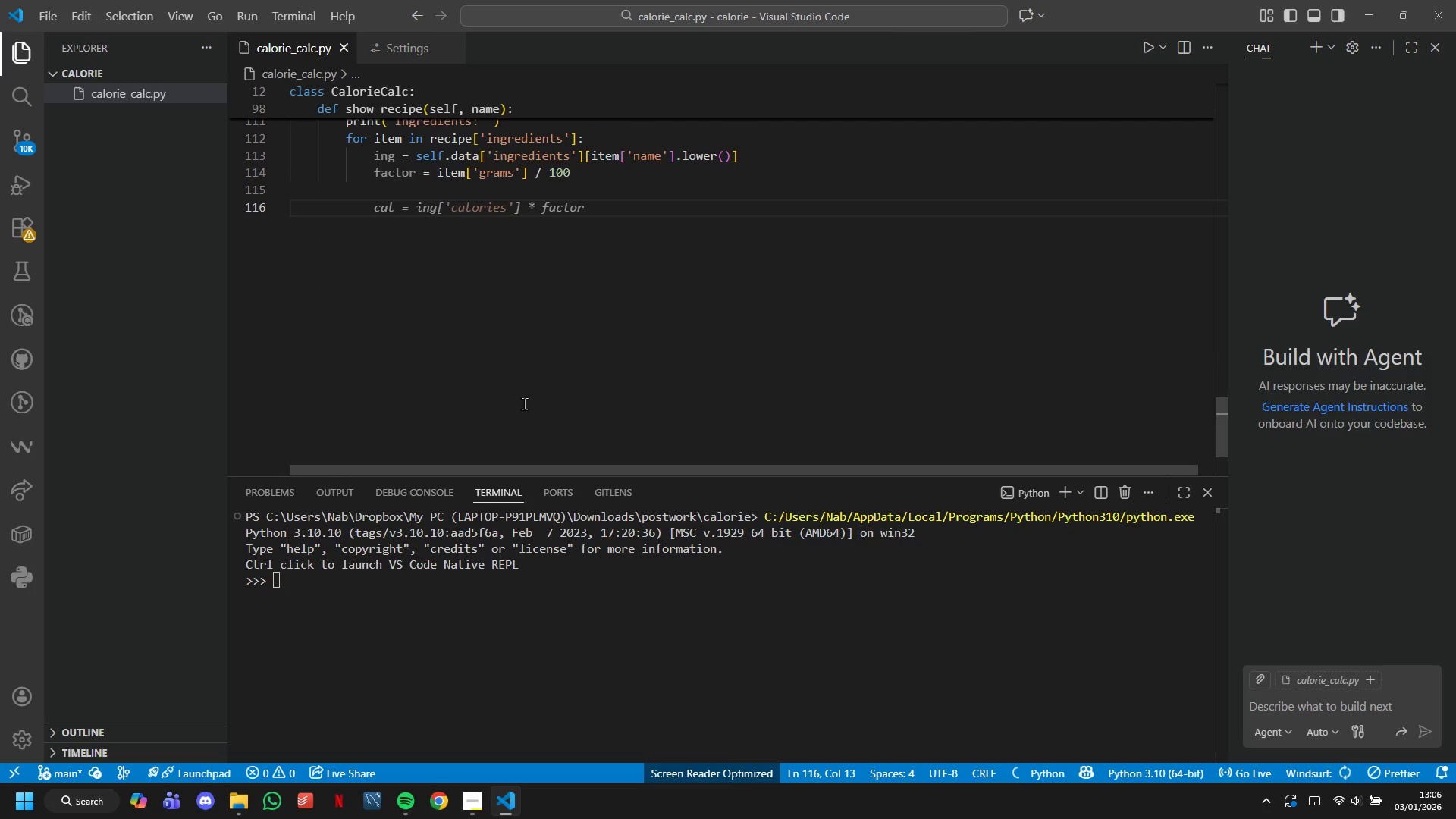 
scroll: coordinate [524, 403], scroll_direction: up, amount: 2.0
 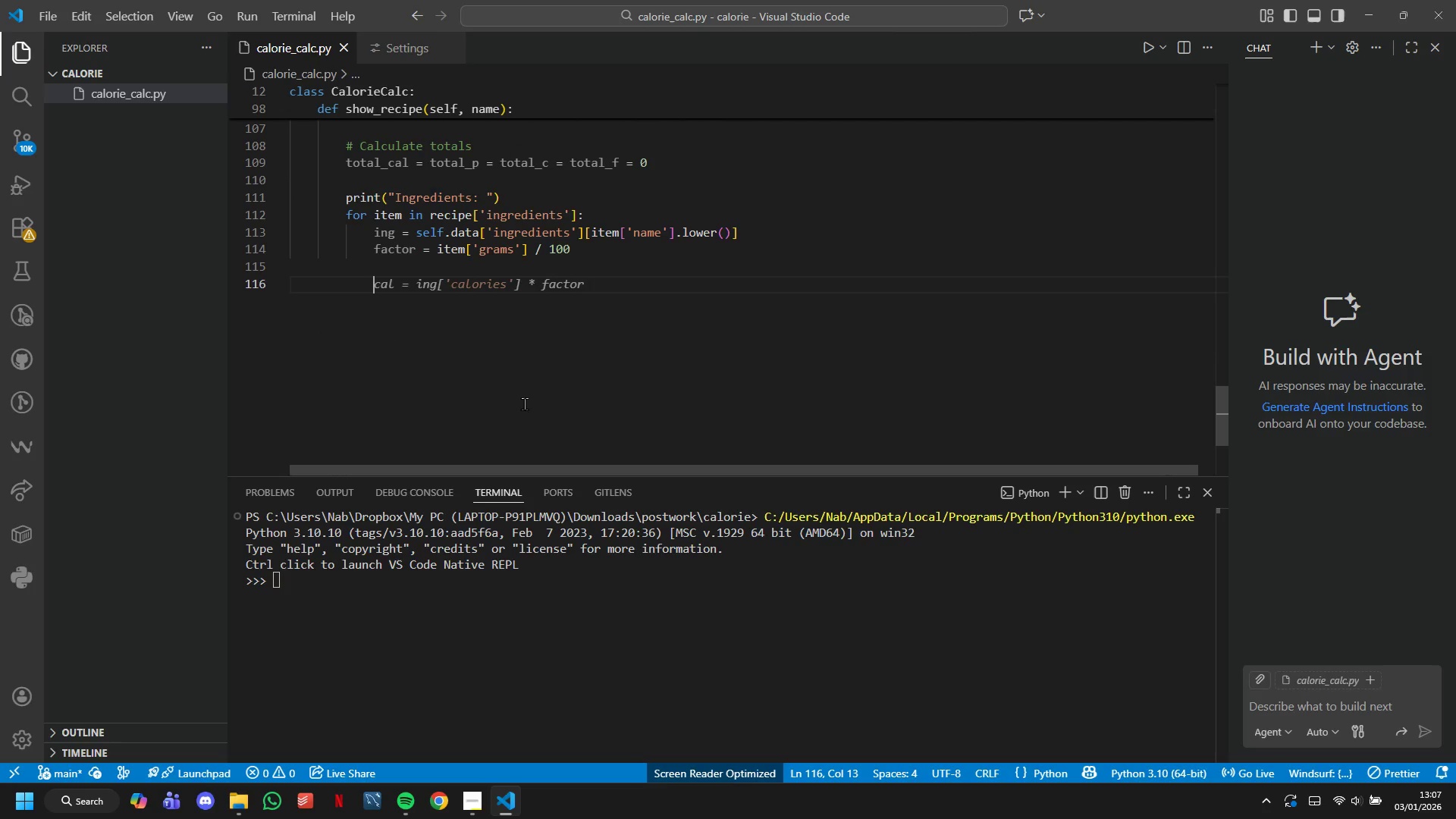 
type(CAL = ING['CALORIES)
 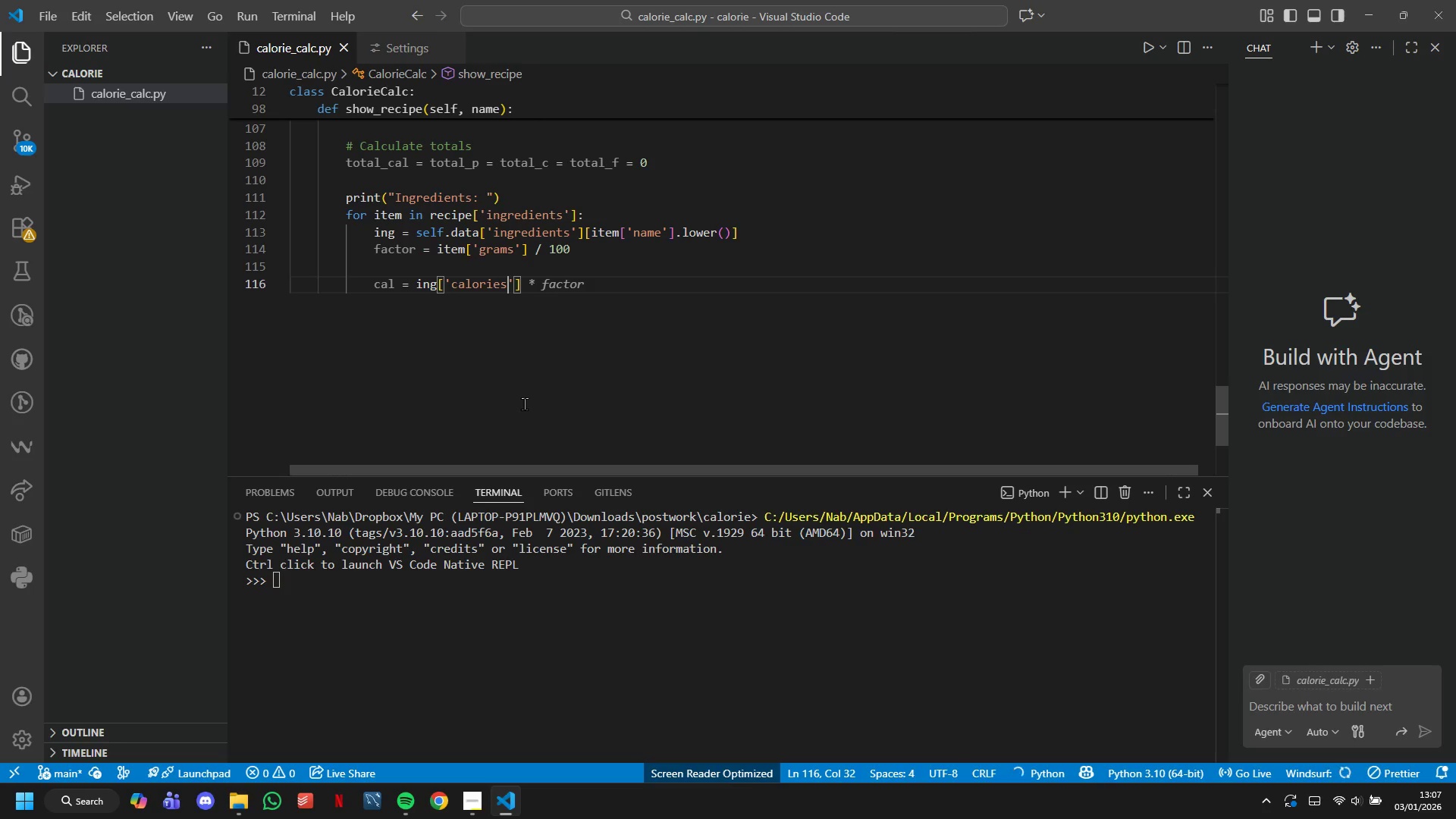 
key(ArrowRight)
 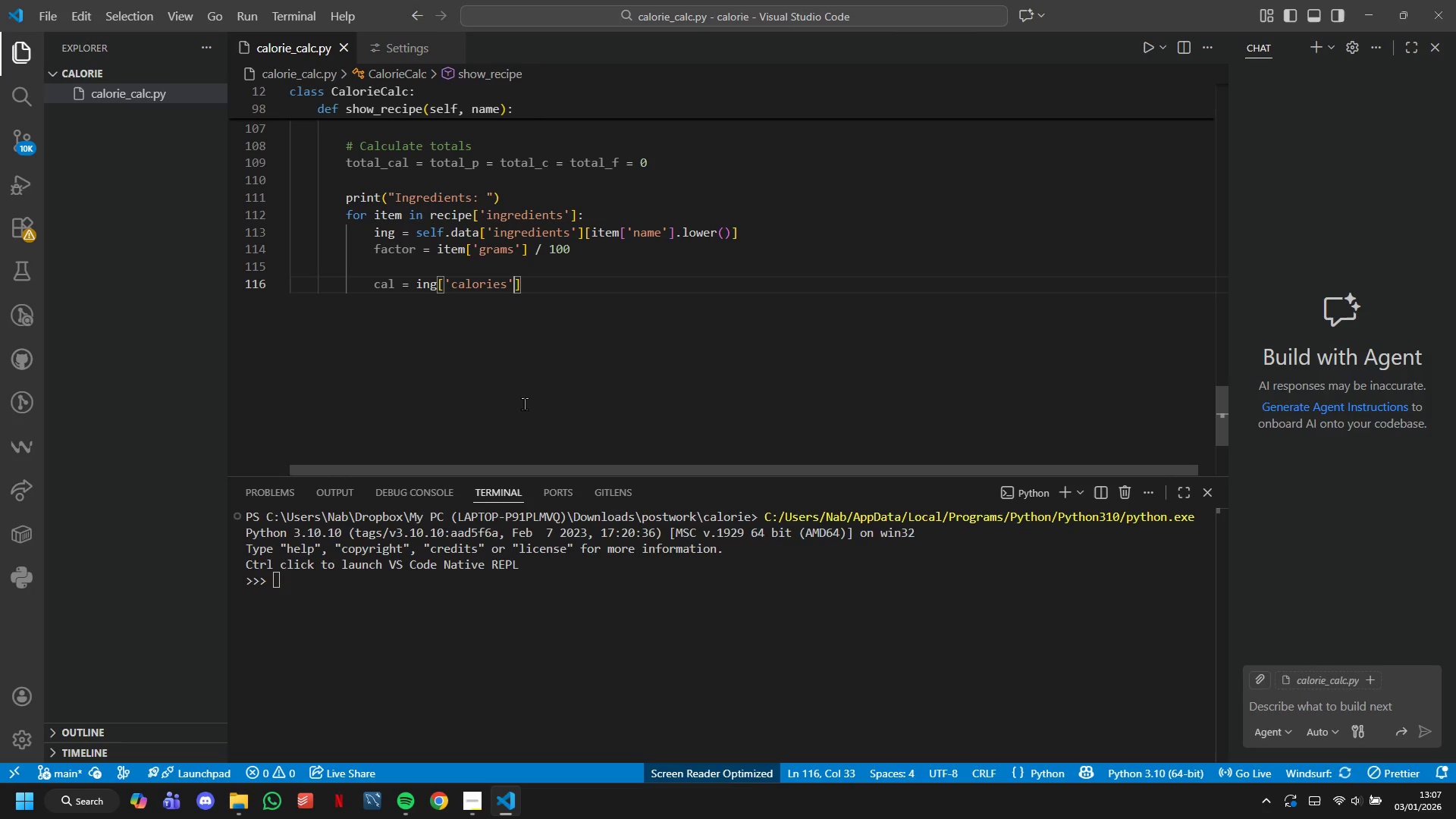 
key(ArrowRight)
 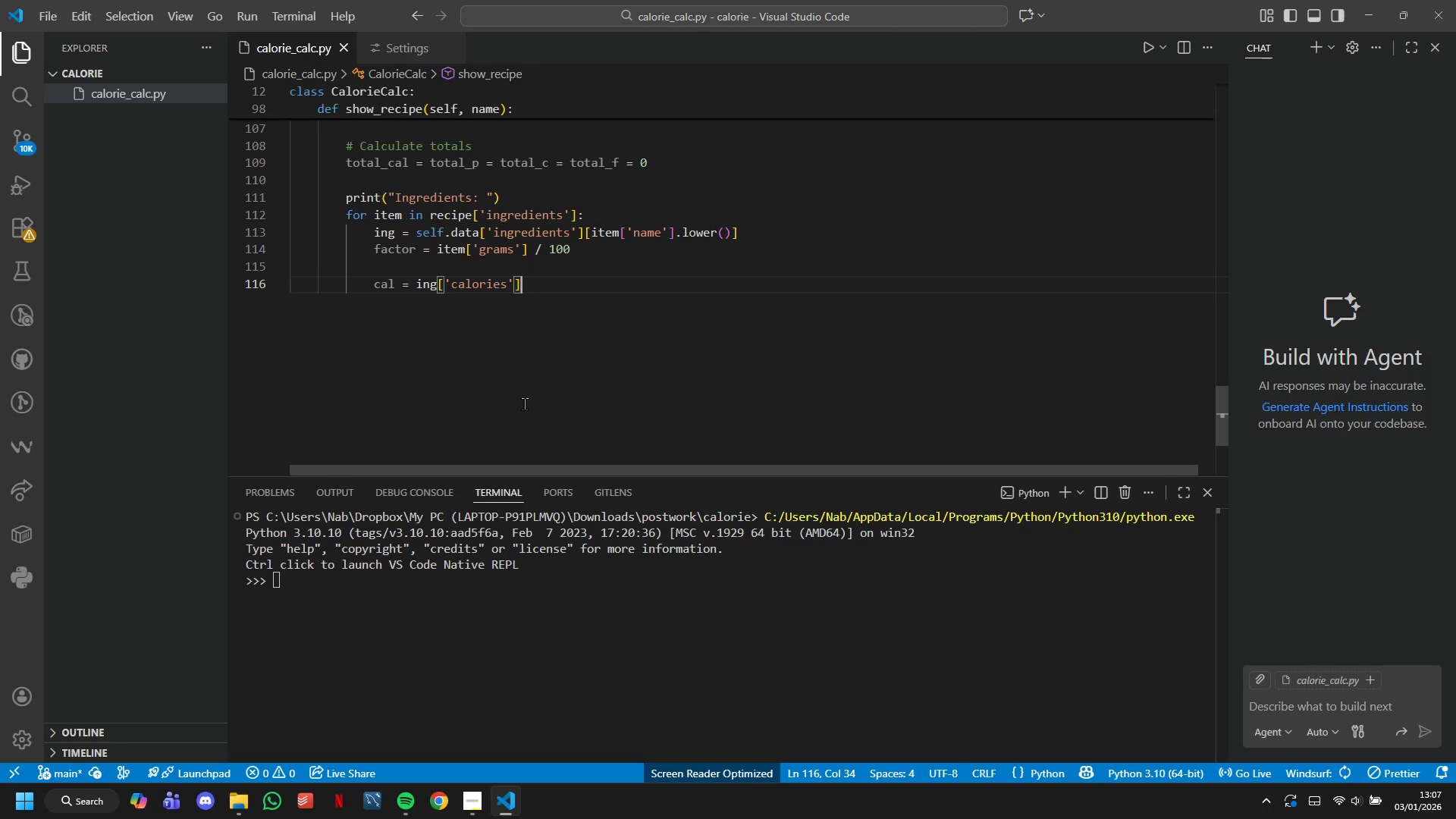 
type( * FACTOR)
 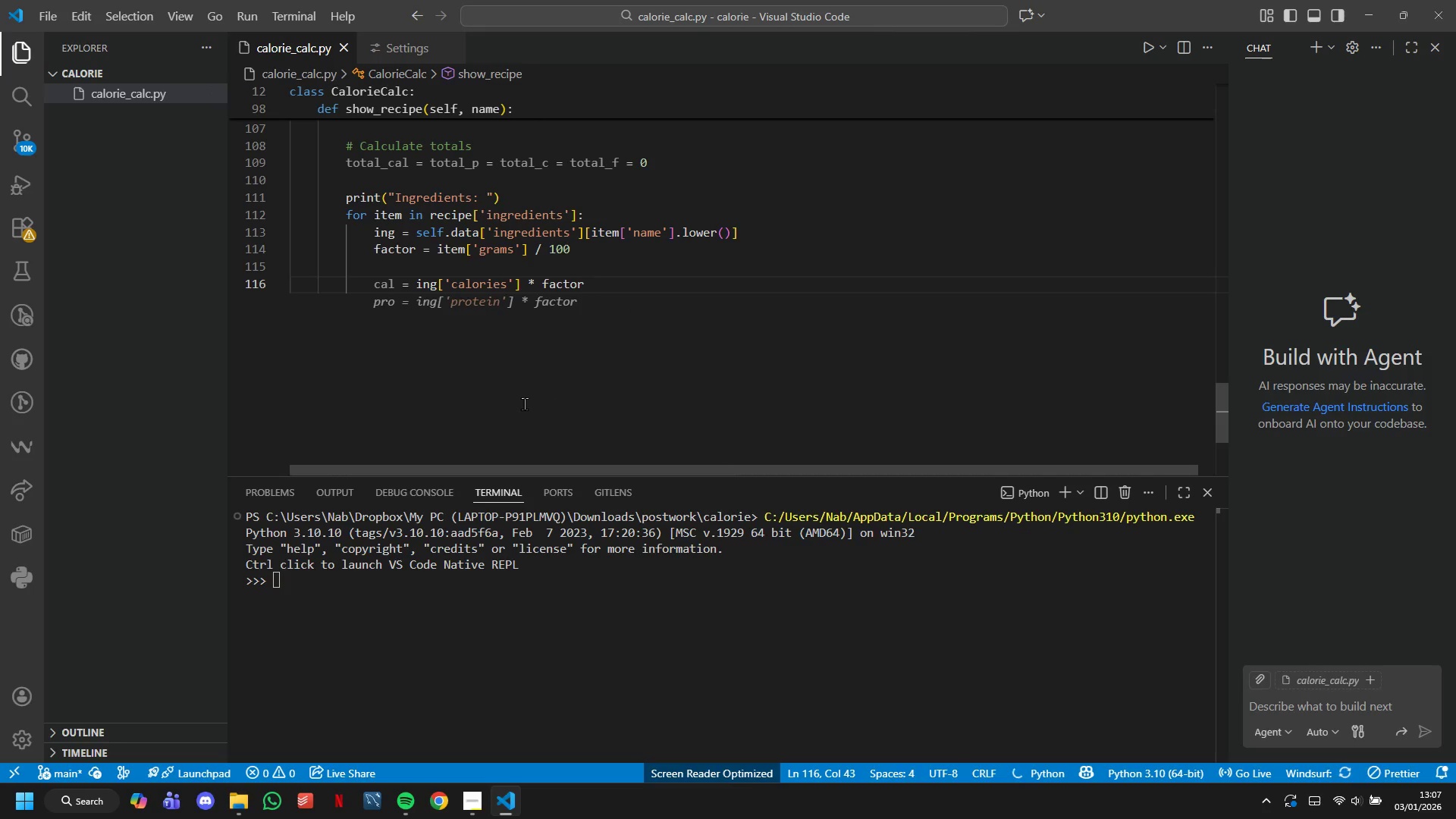 
 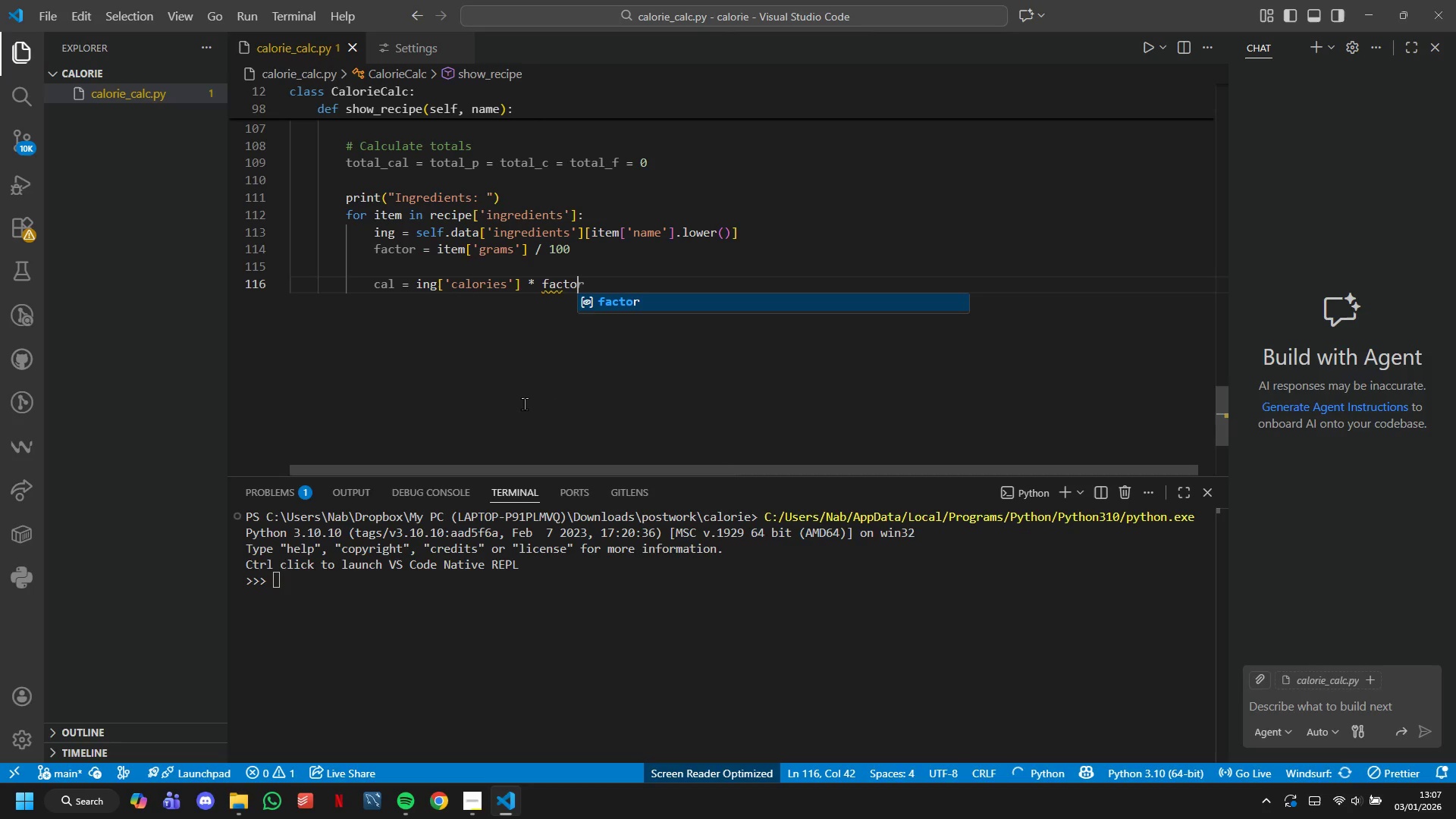 
key(Enter)
 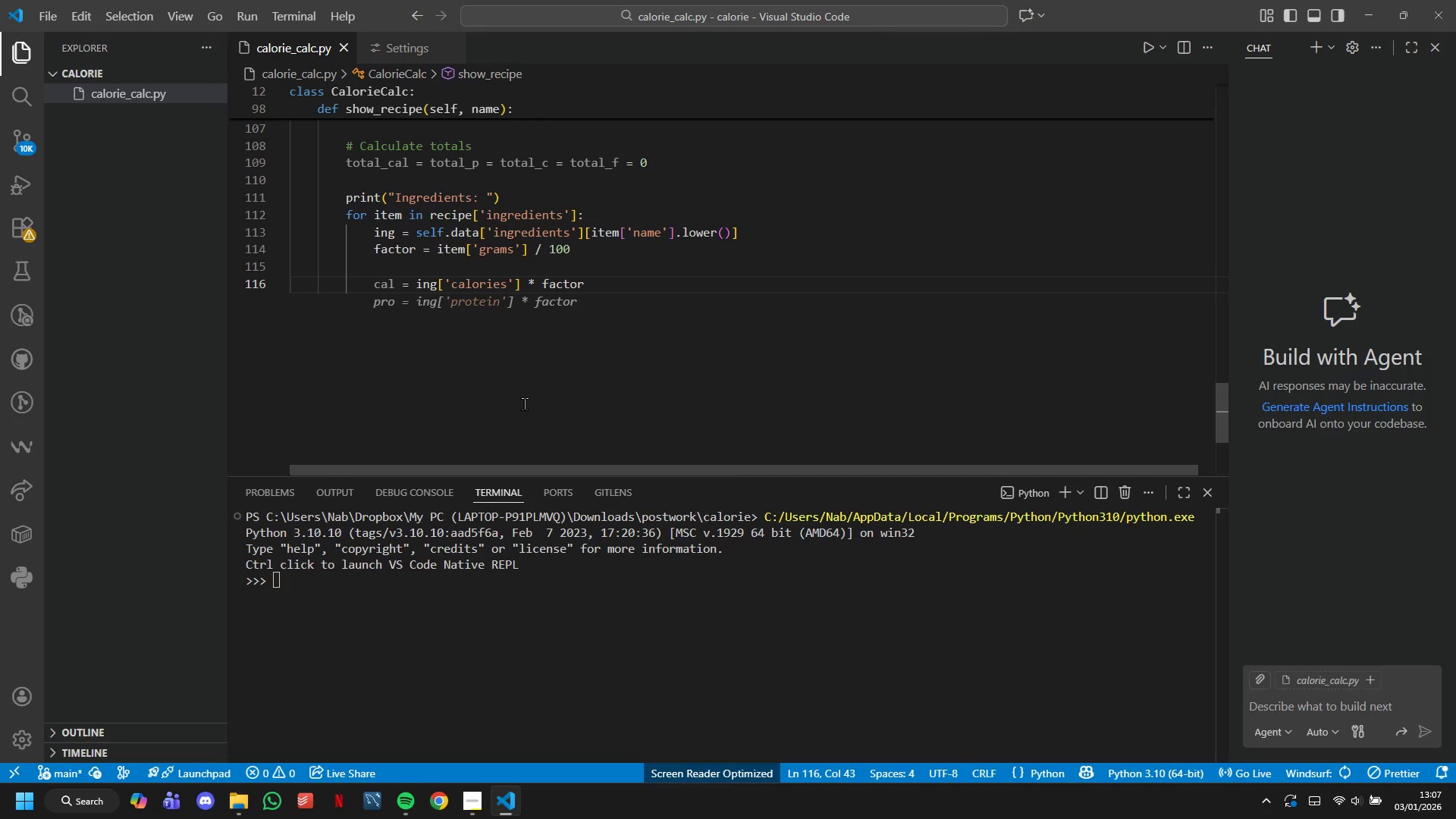 
key(Enter)
 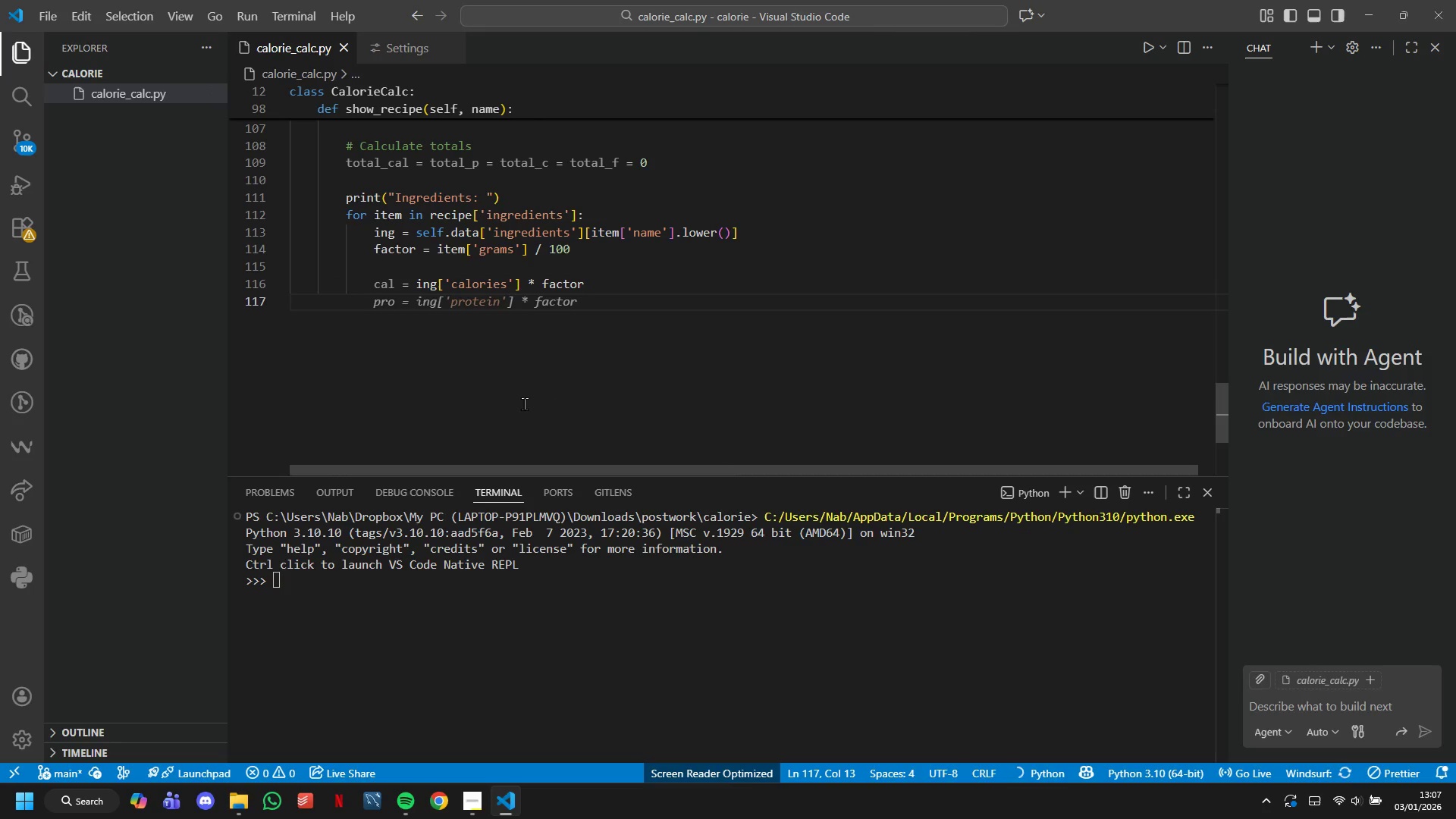 
type(P = ING['PROTEIN)
 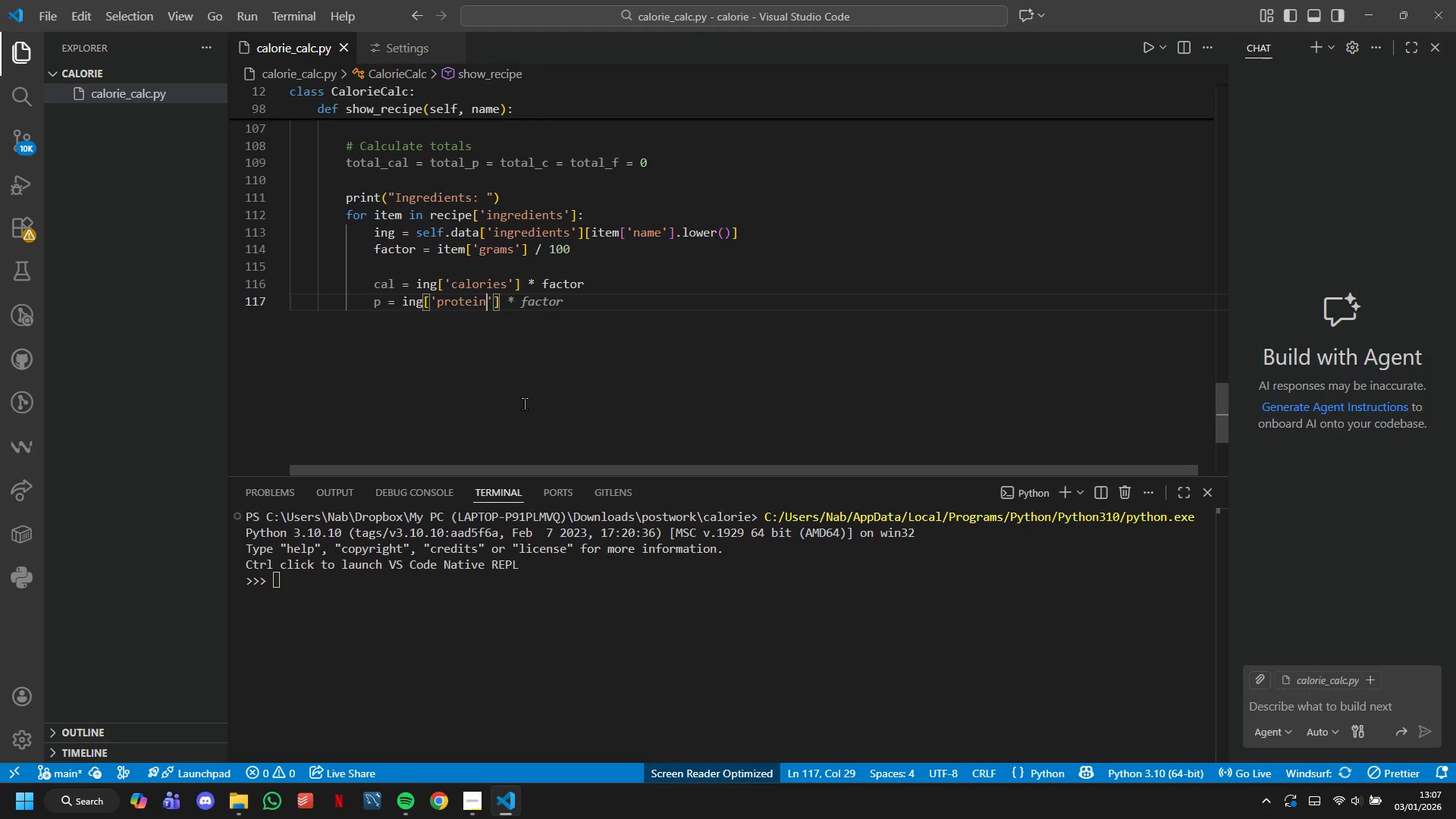 
key(ArrowRight)
 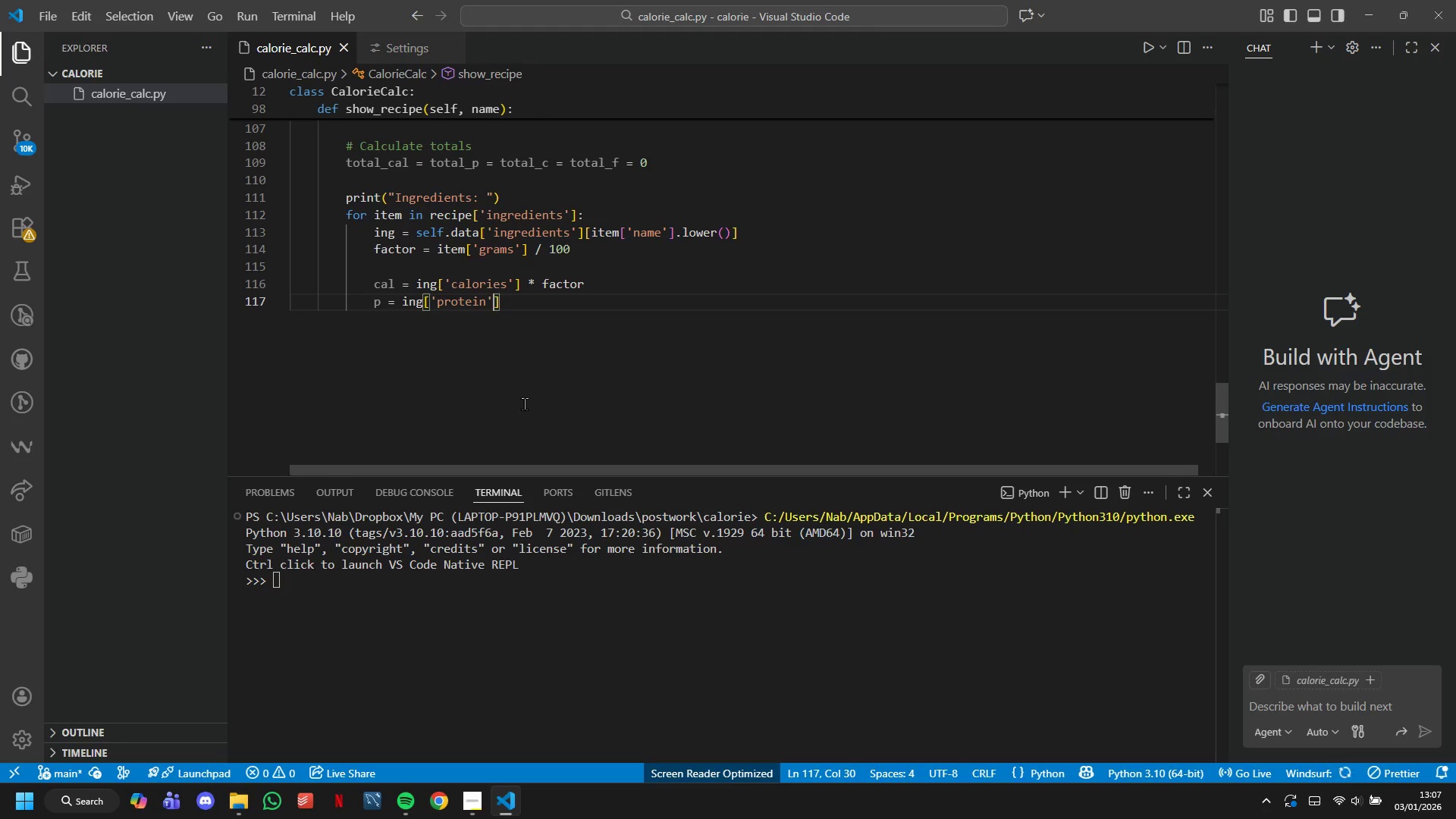 
key(ArrowRight)
 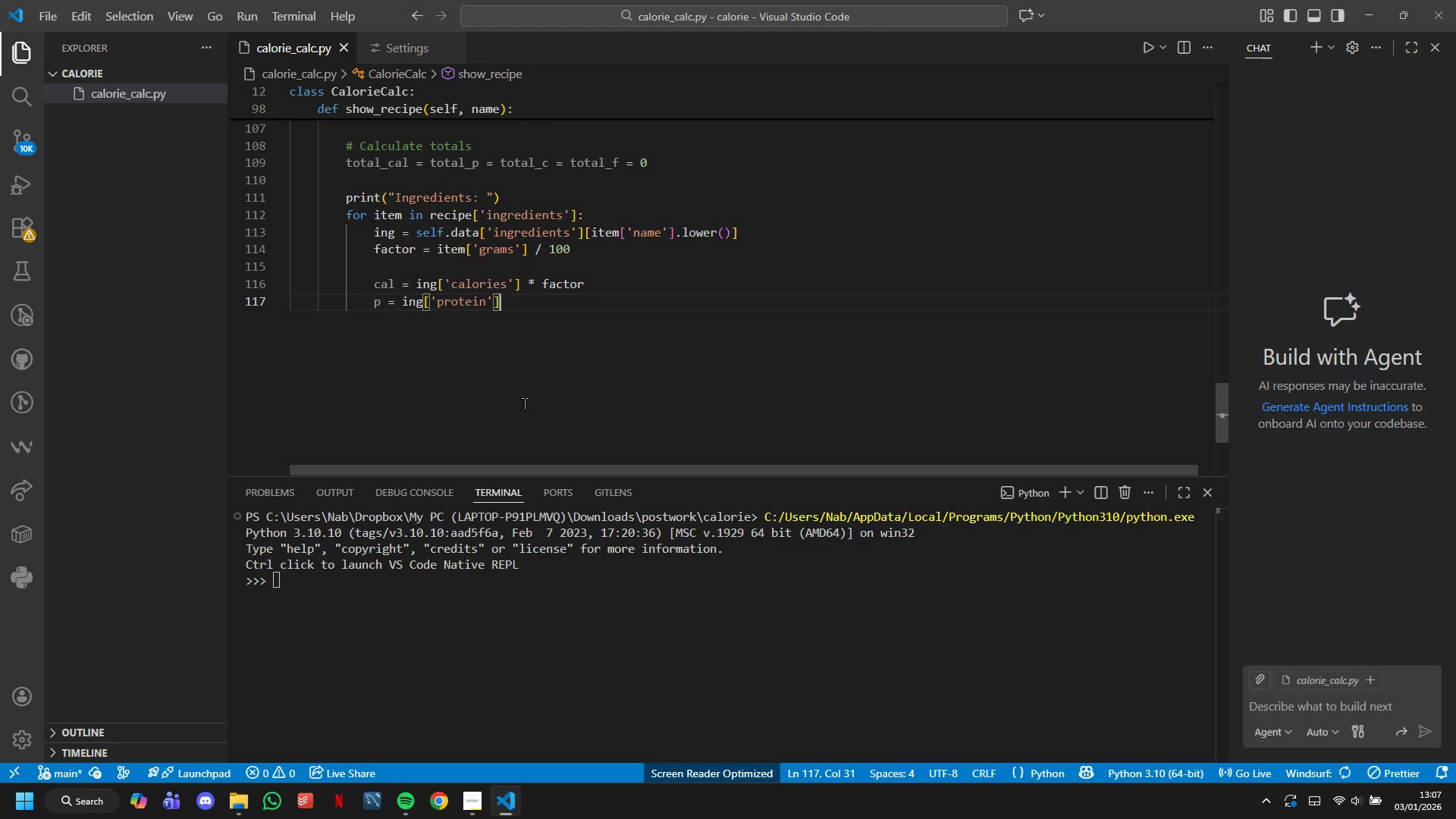 
type( * FATOR)
 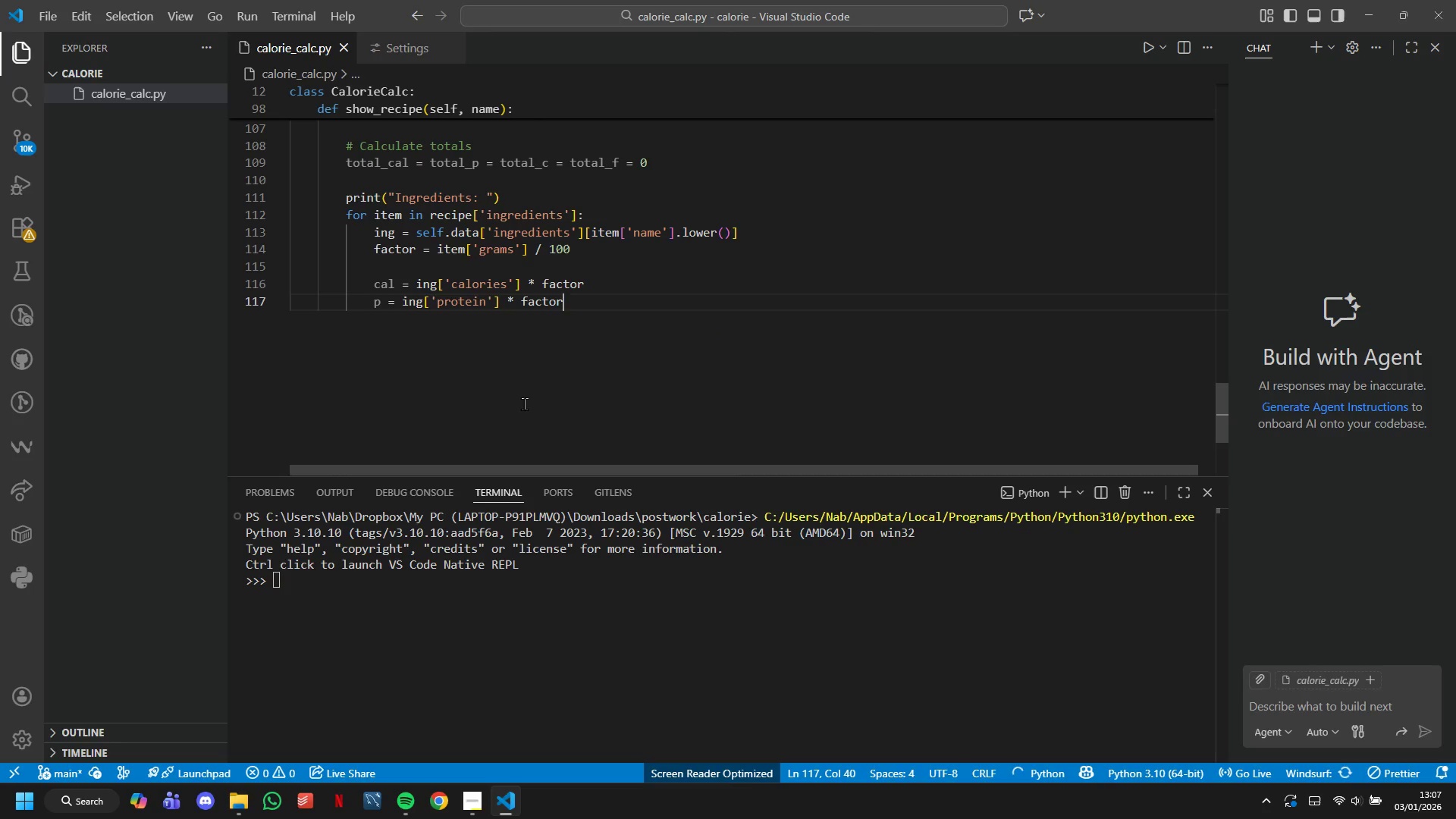 
 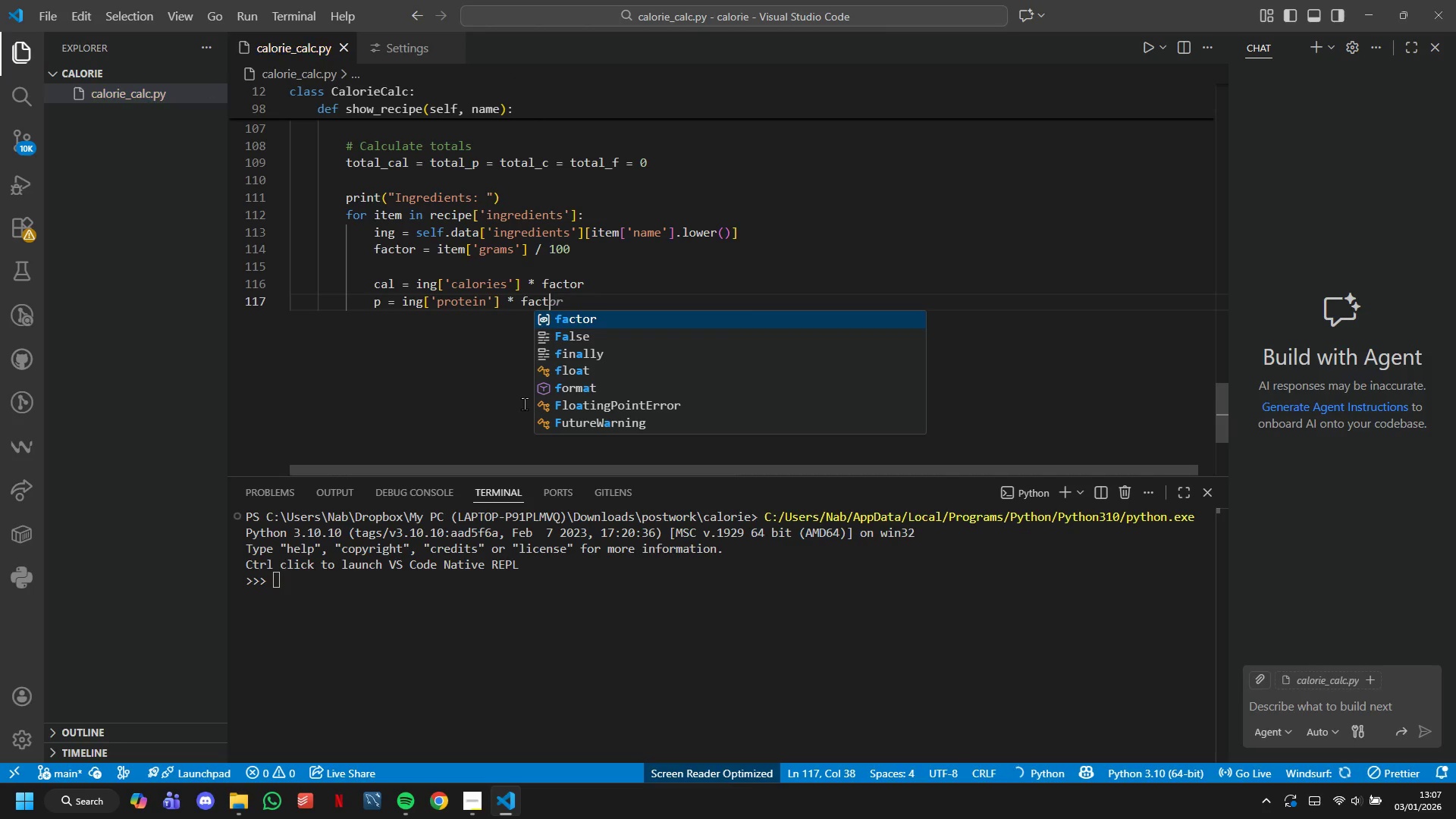 
key(Enter)
 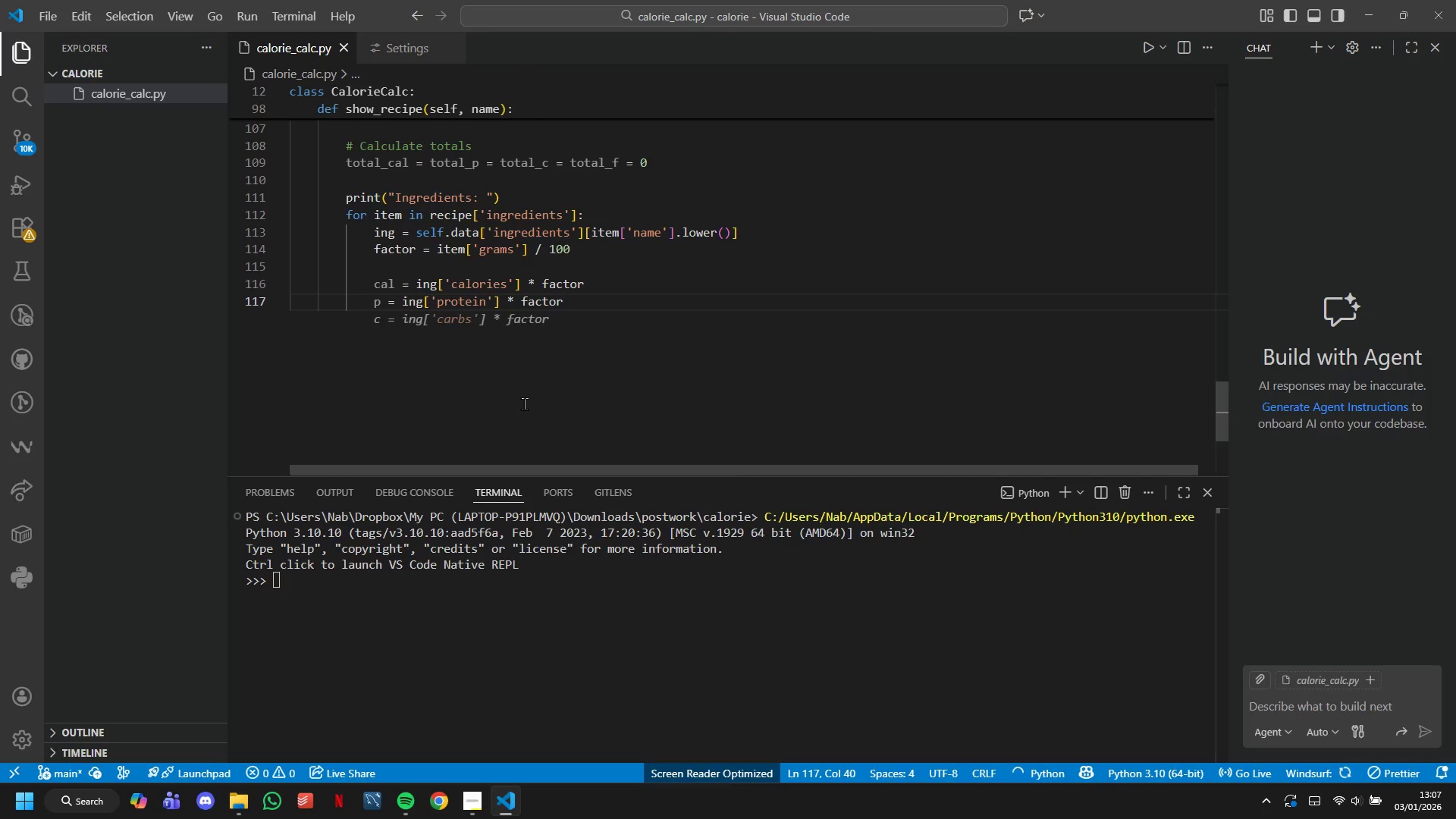 
key(Enter)
 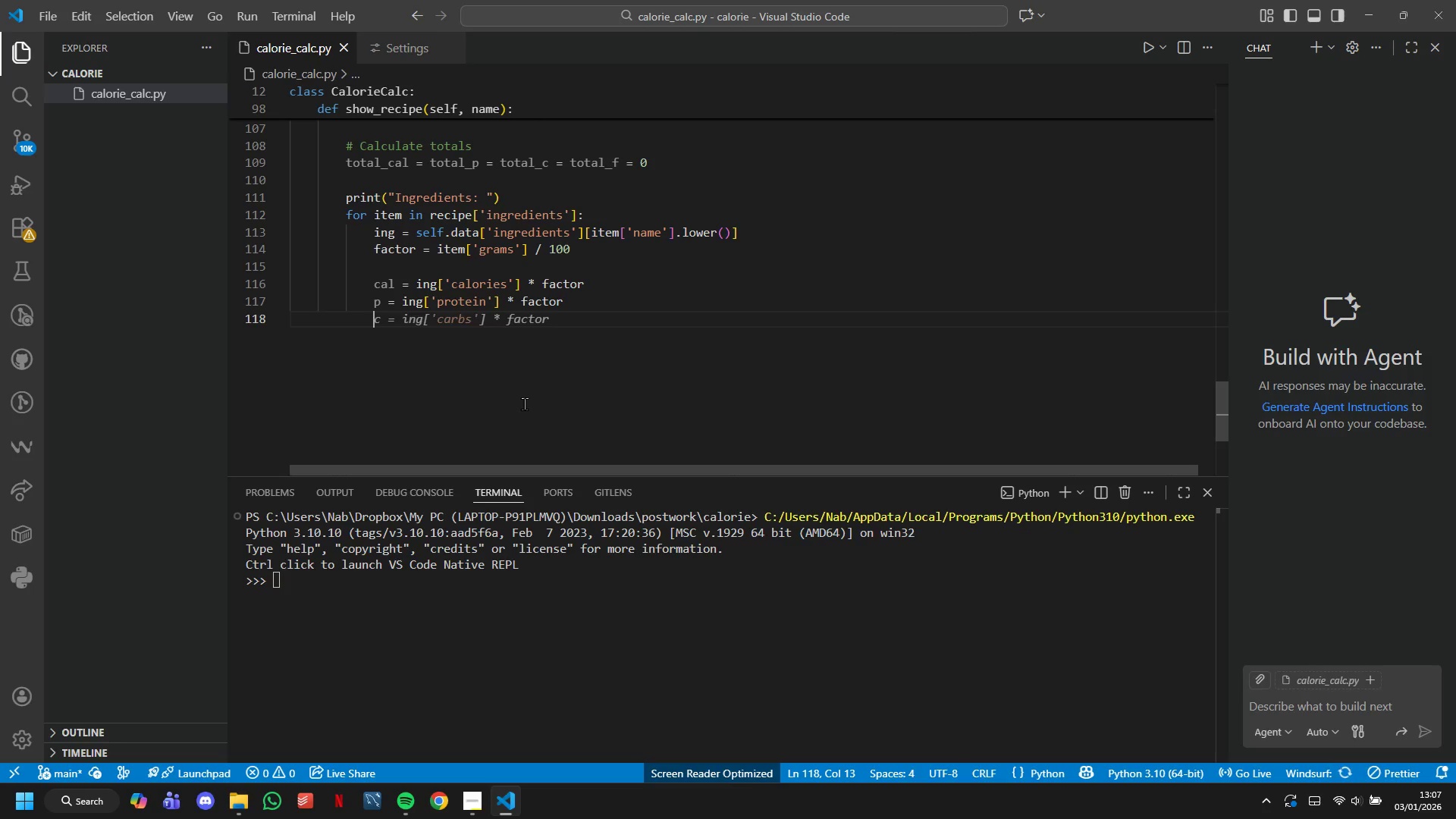 
wait(9.28)
 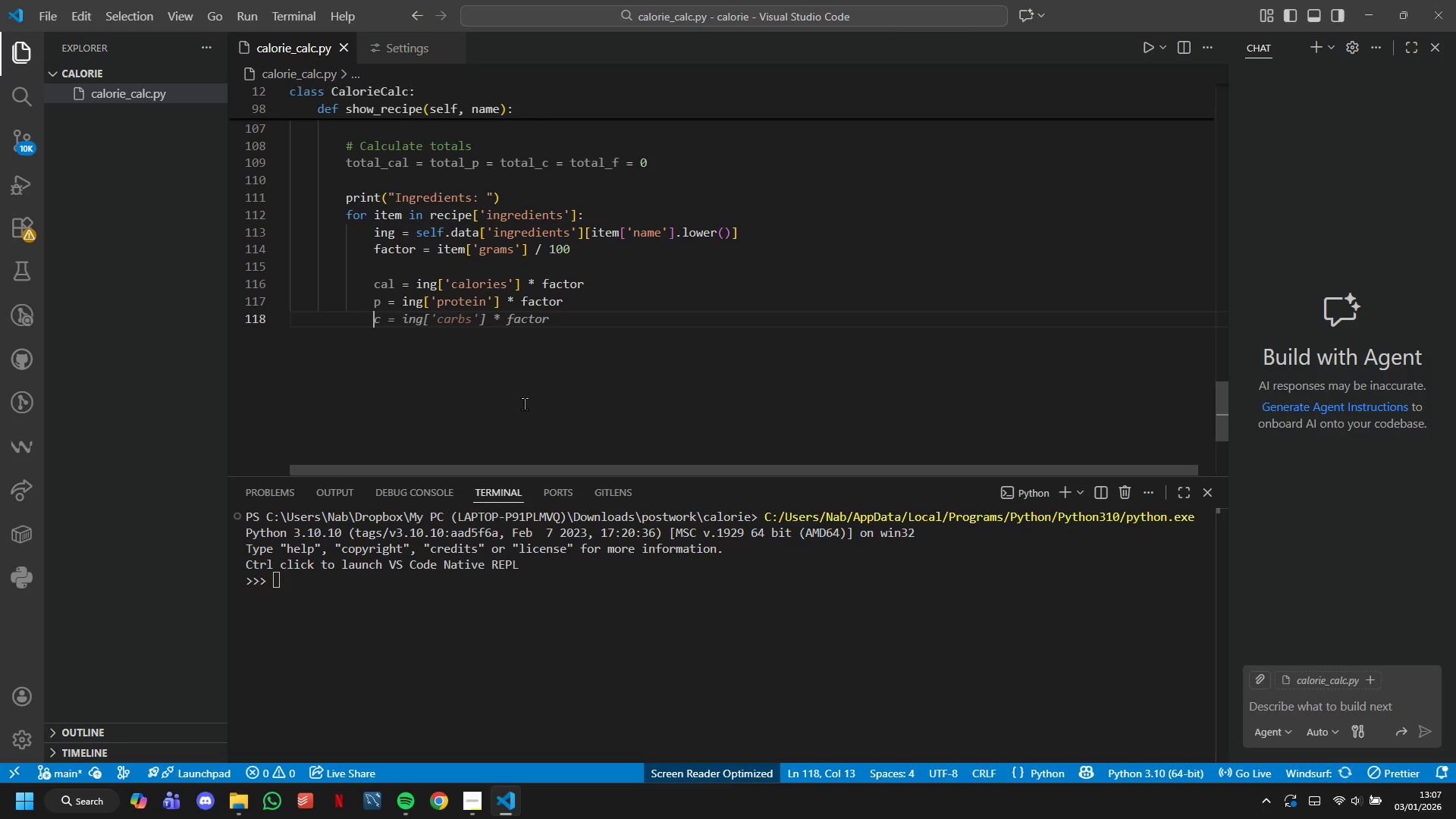 
key(C)
 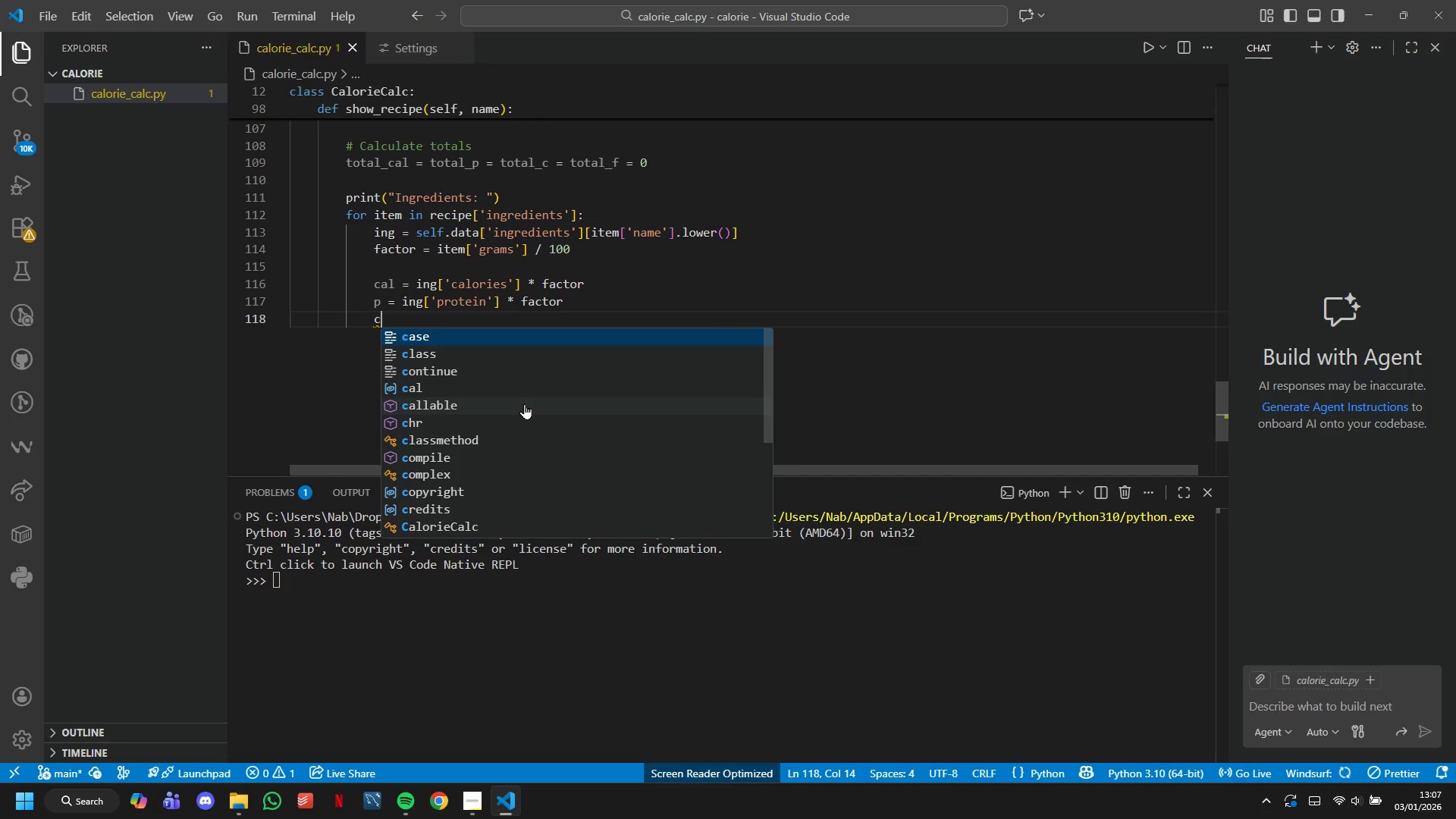 
key(Space)
 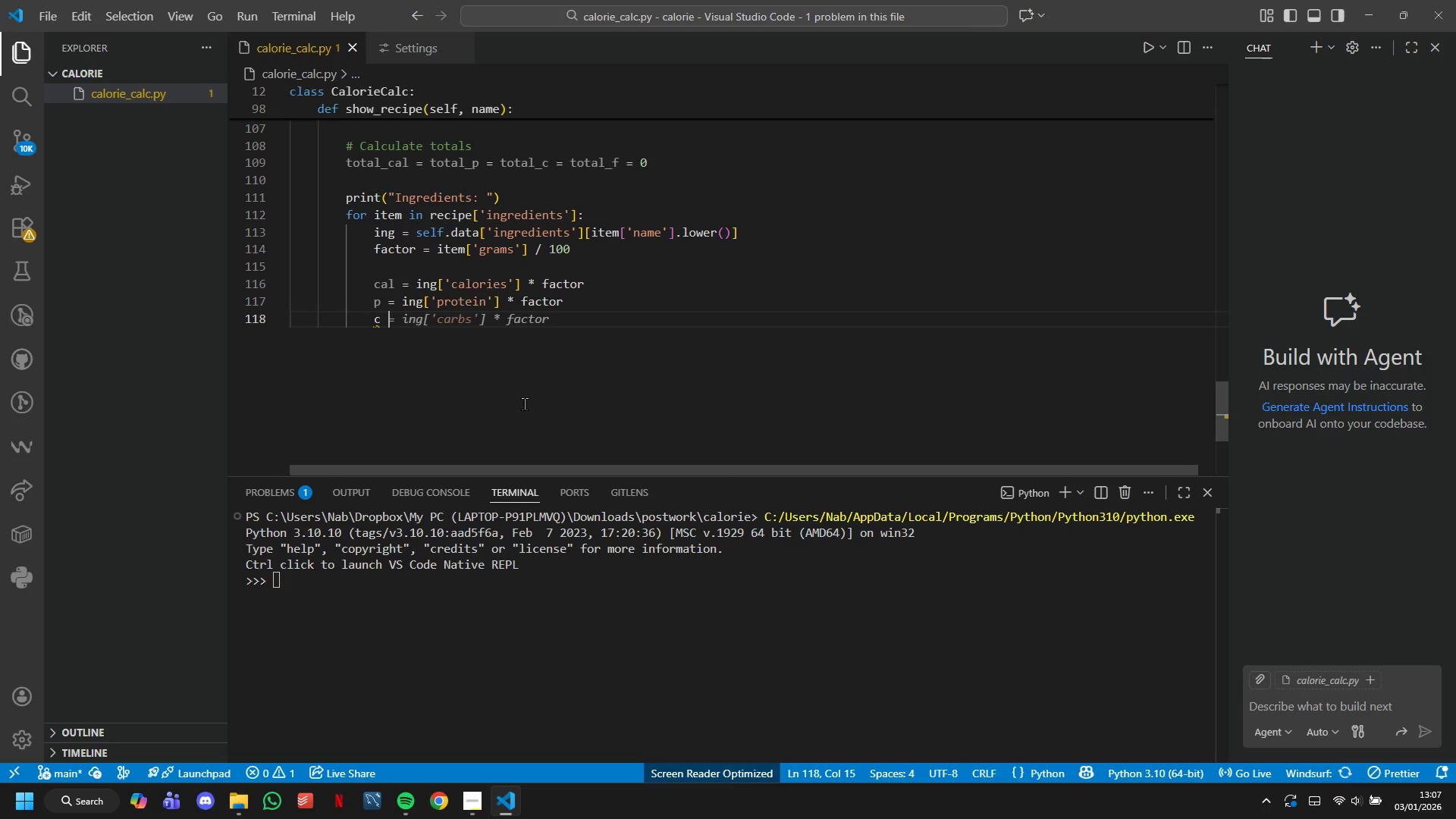 
wait(25.06)
 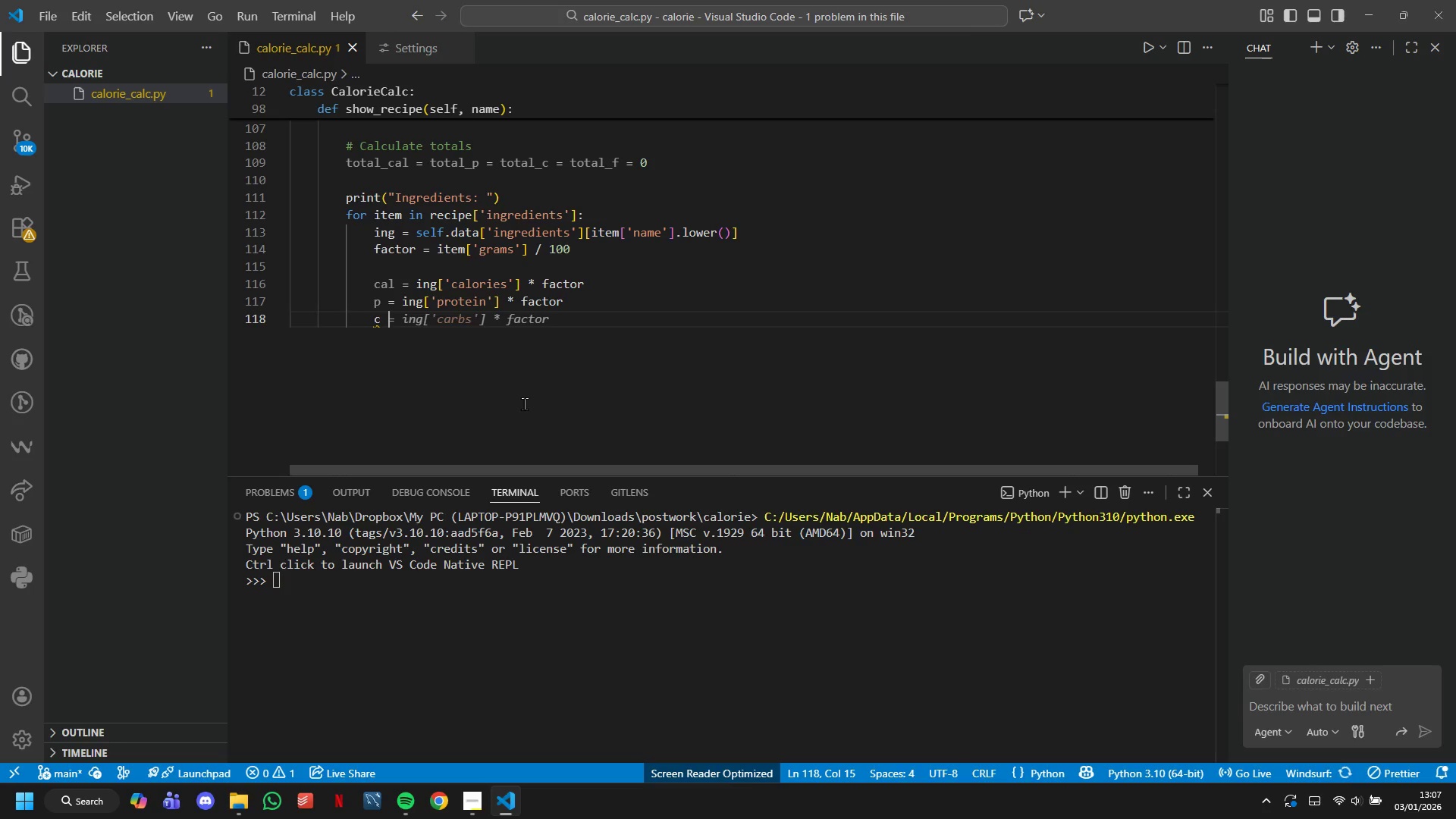 
type(= ING['CARBS)
 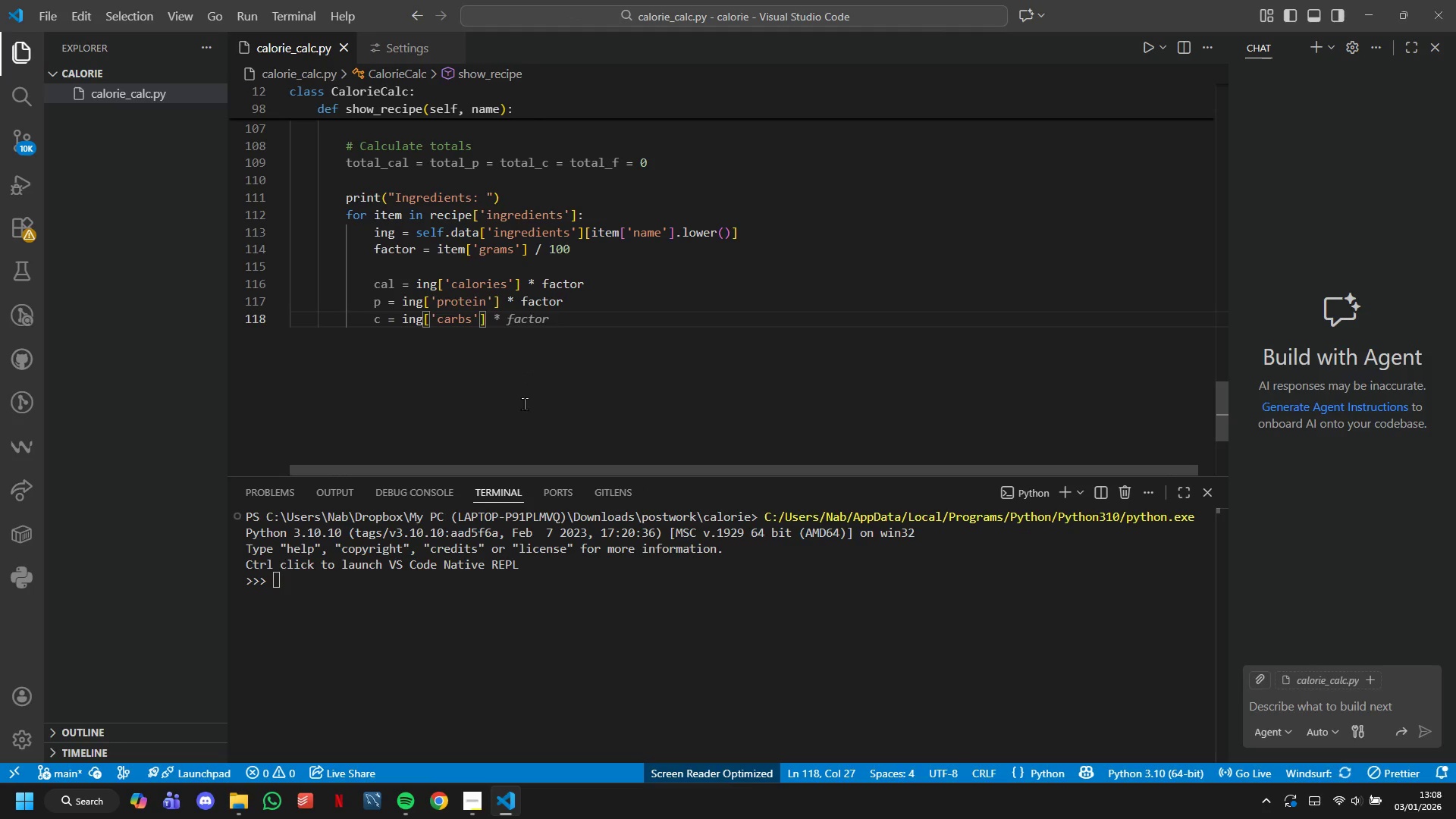 
key(ArrowRight)
 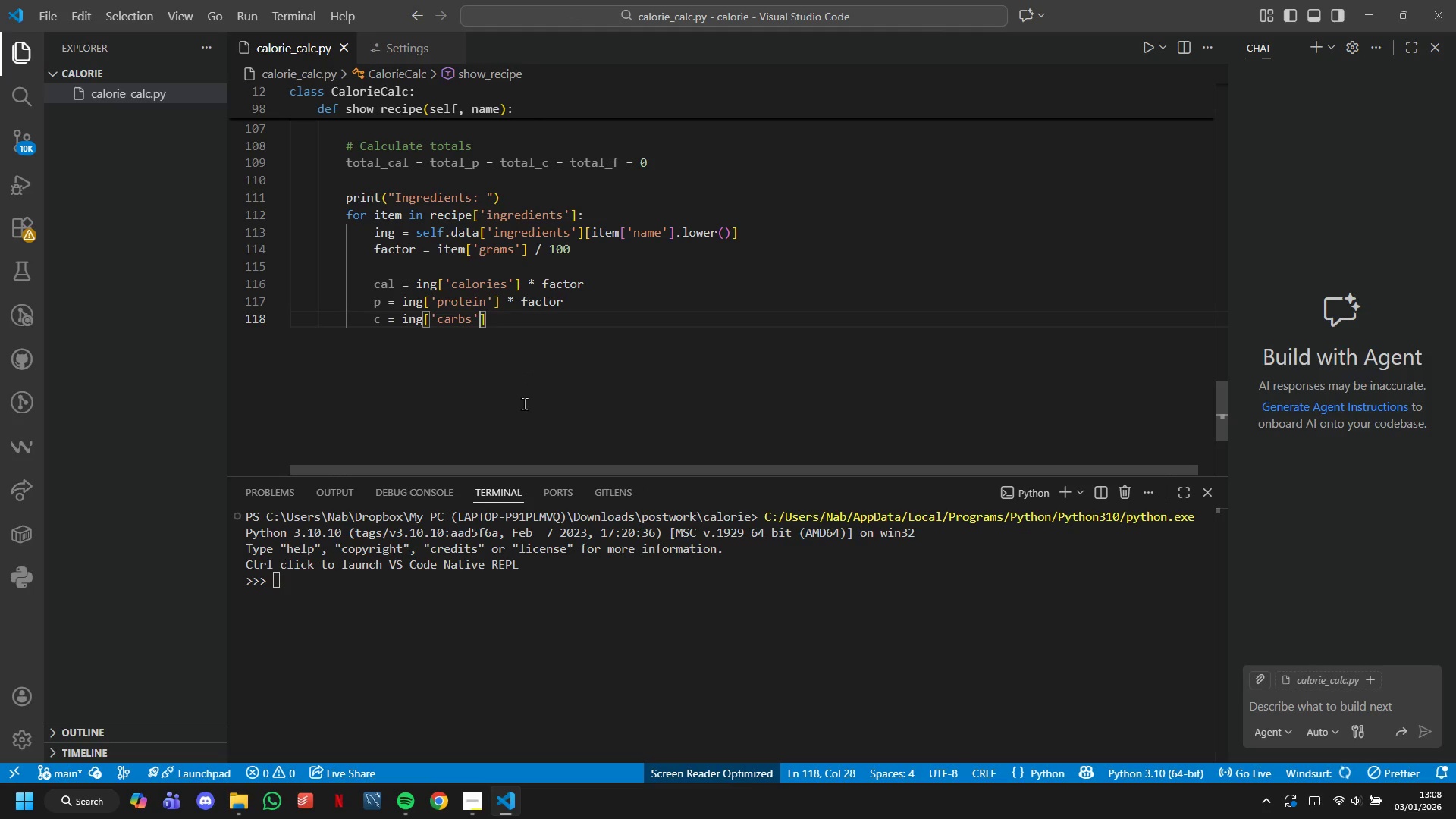 
key(ArrowRight)
 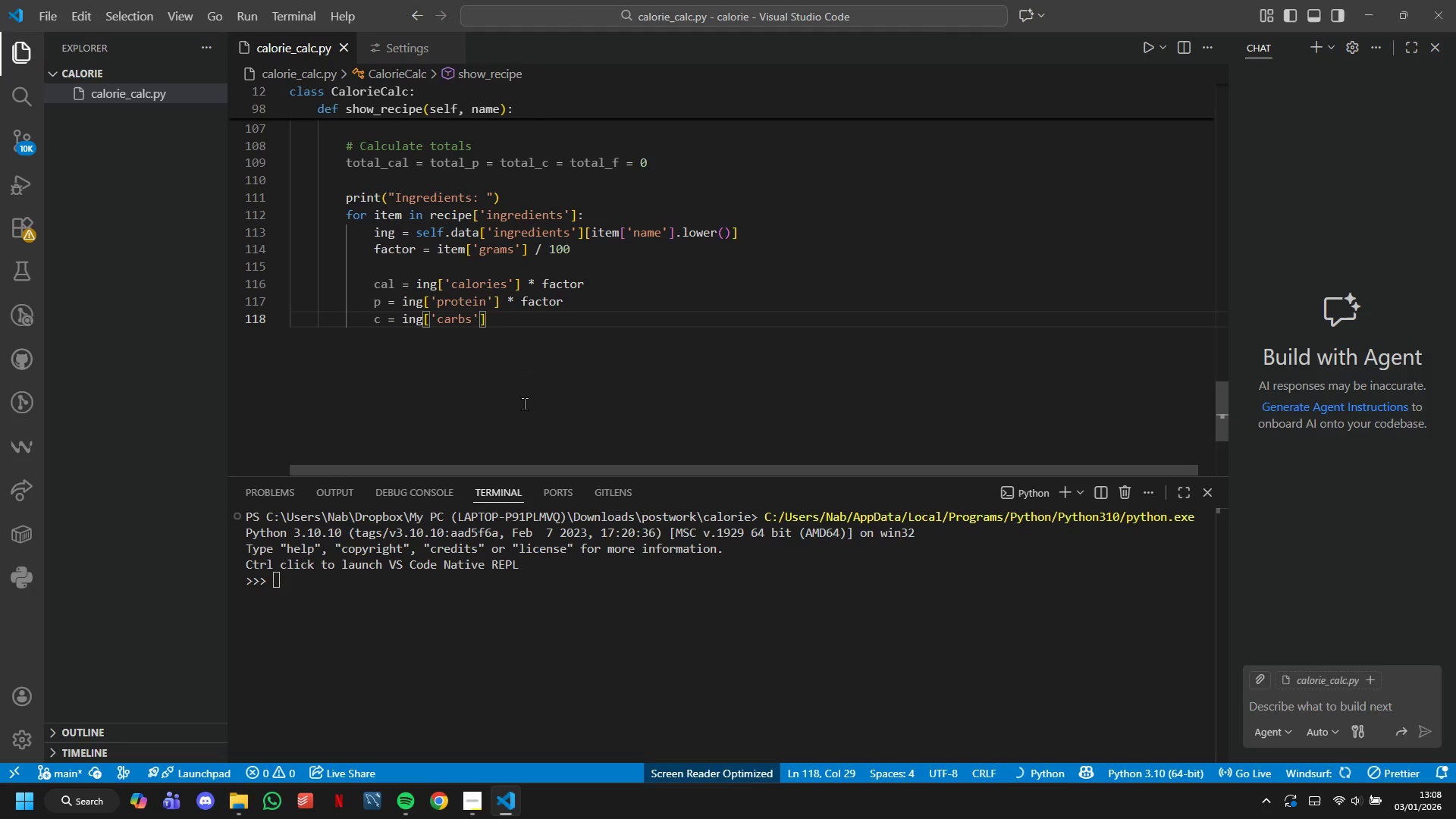 
type( * FACTOR)
 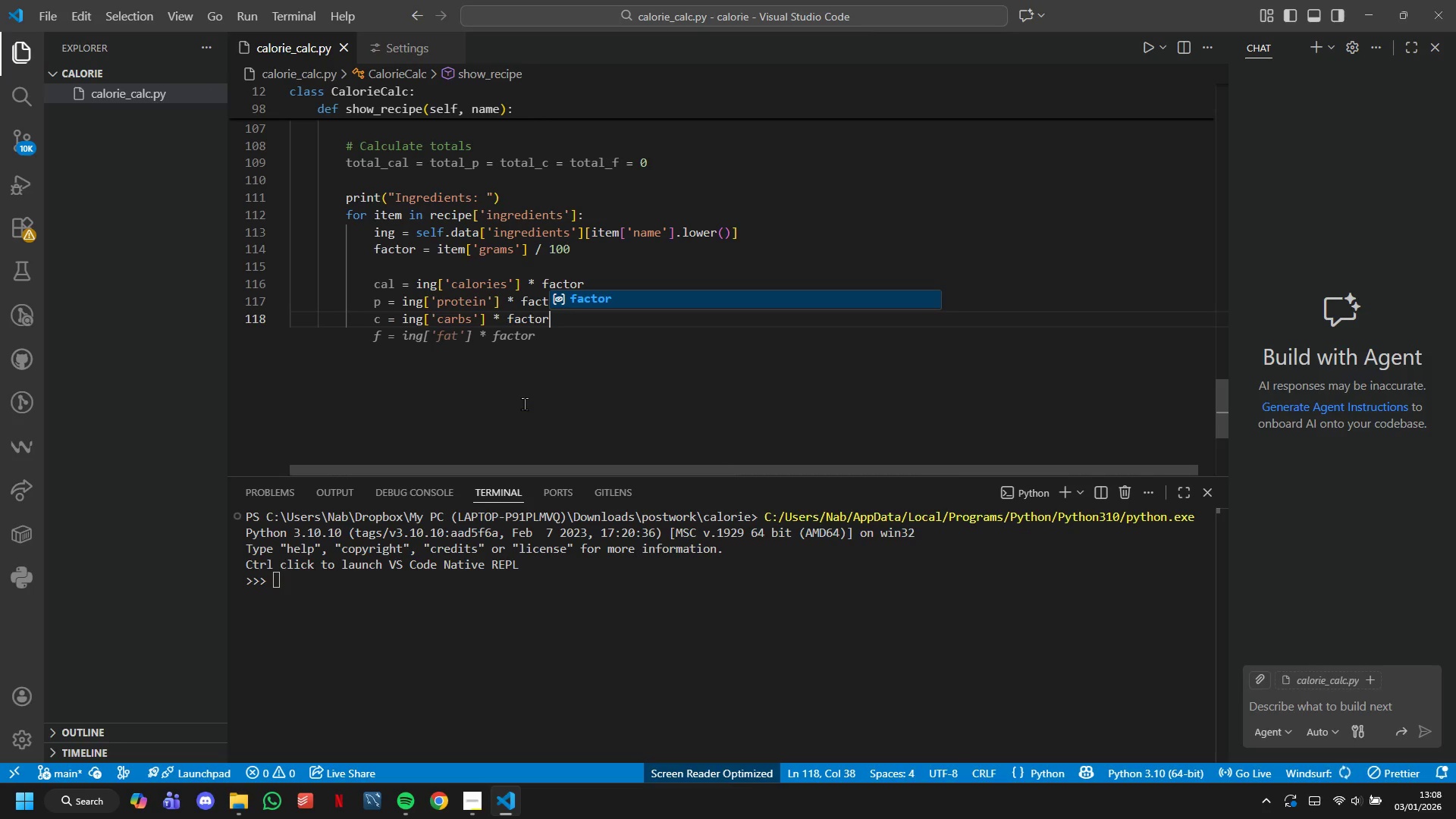 
key(Enter)
 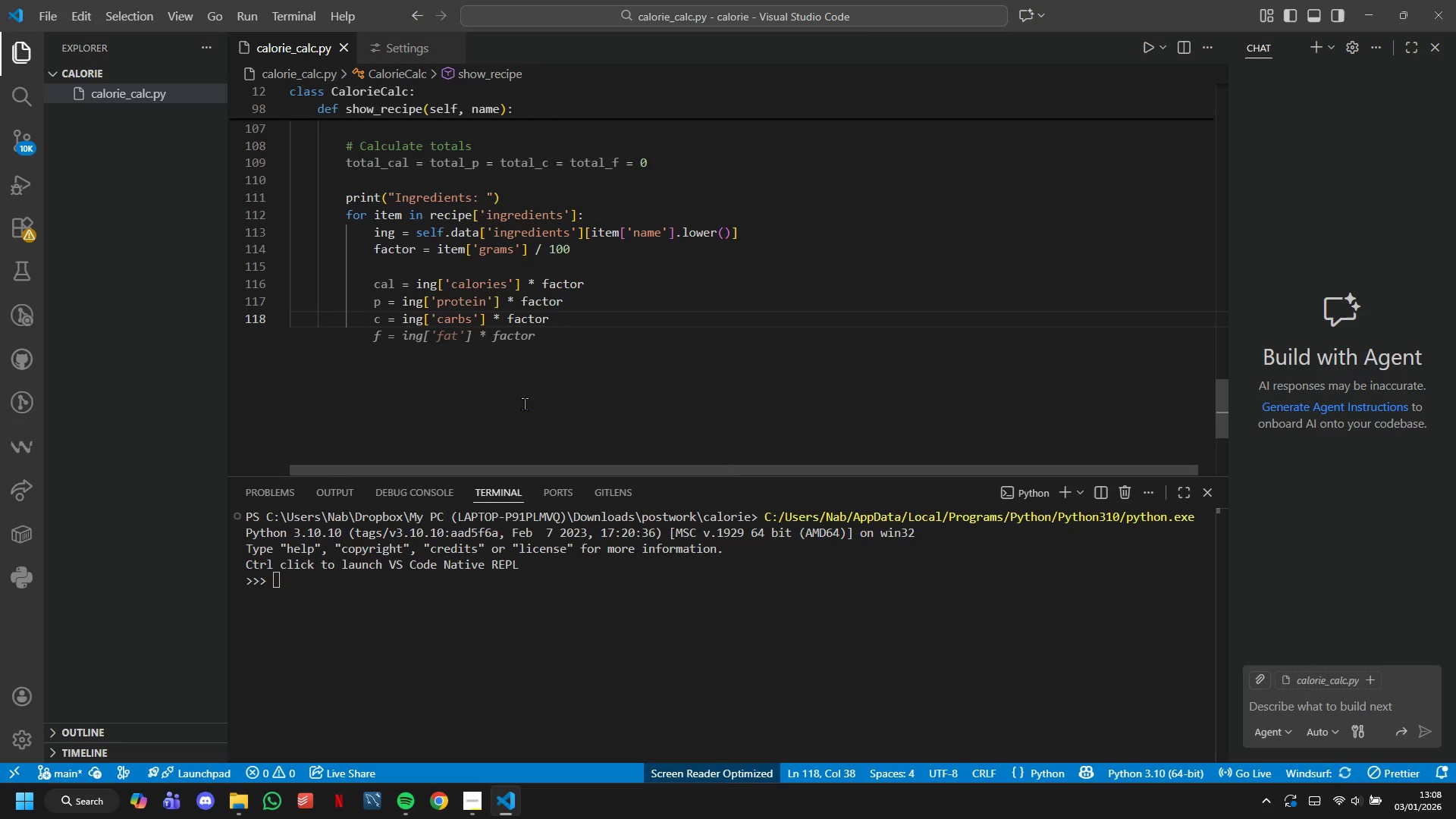 
key(Enter)
 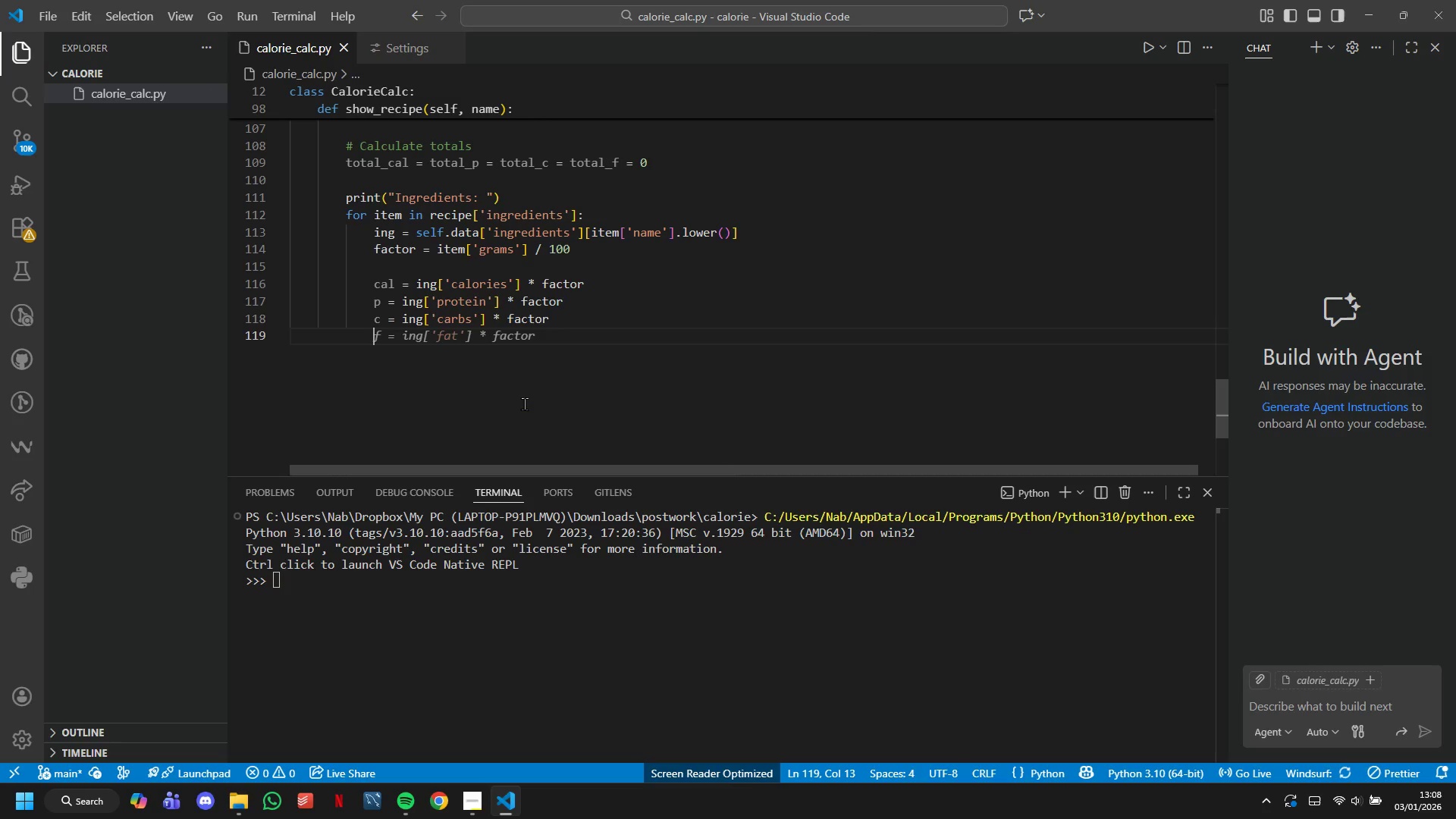 
type(F = ING['FAT)
 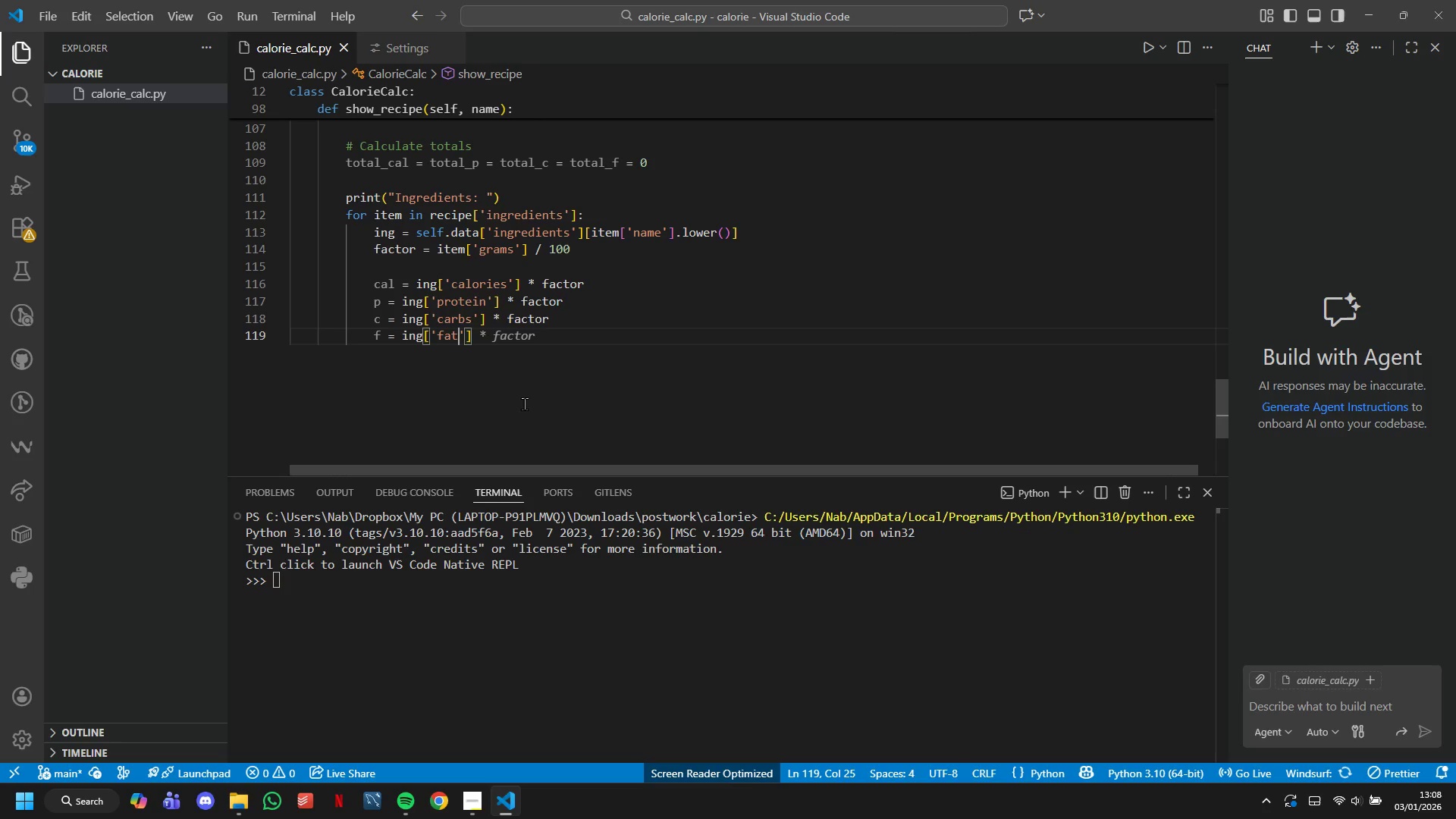 
key(ArrowRight)
 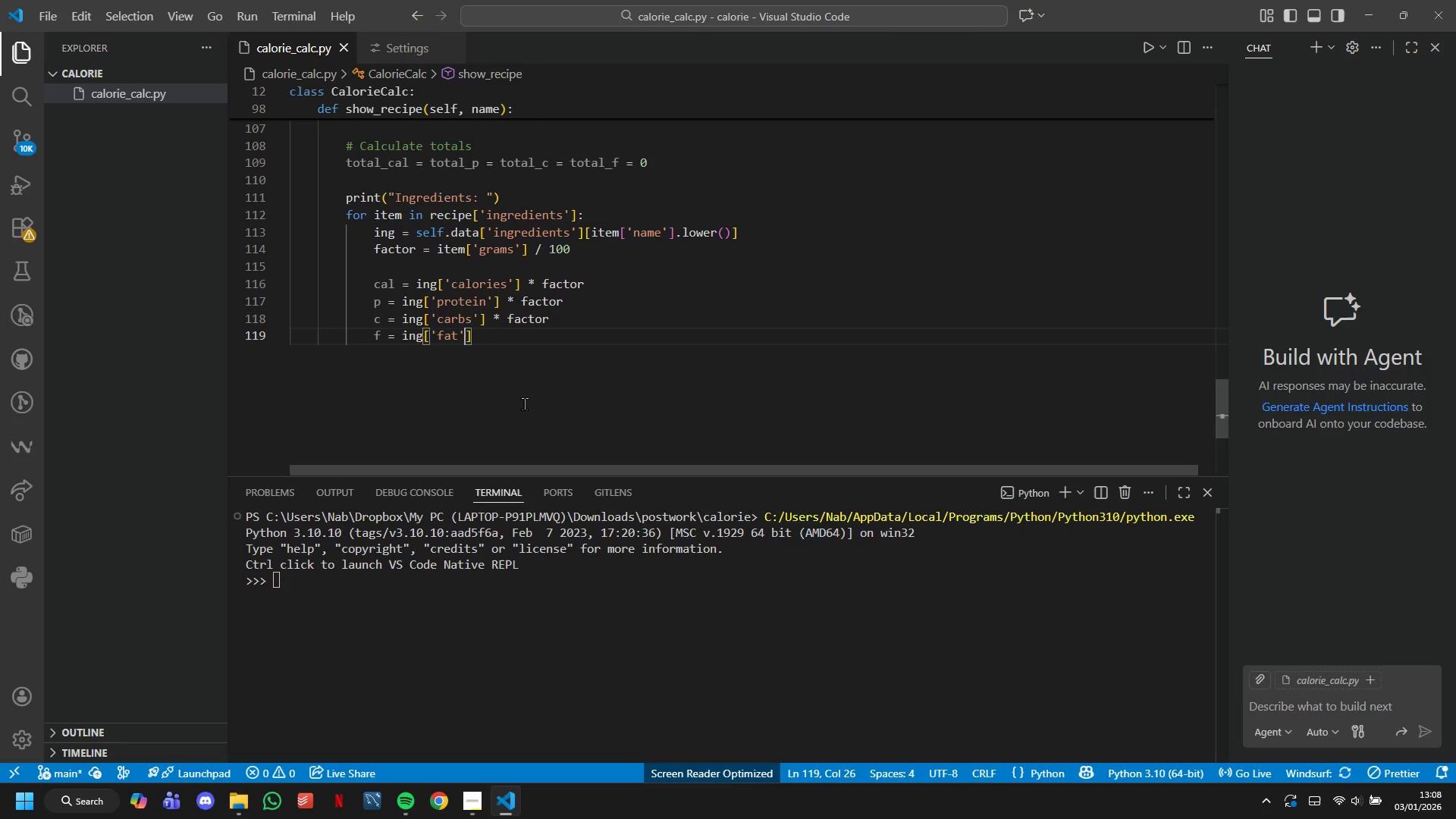 
key(ArrowRight)
 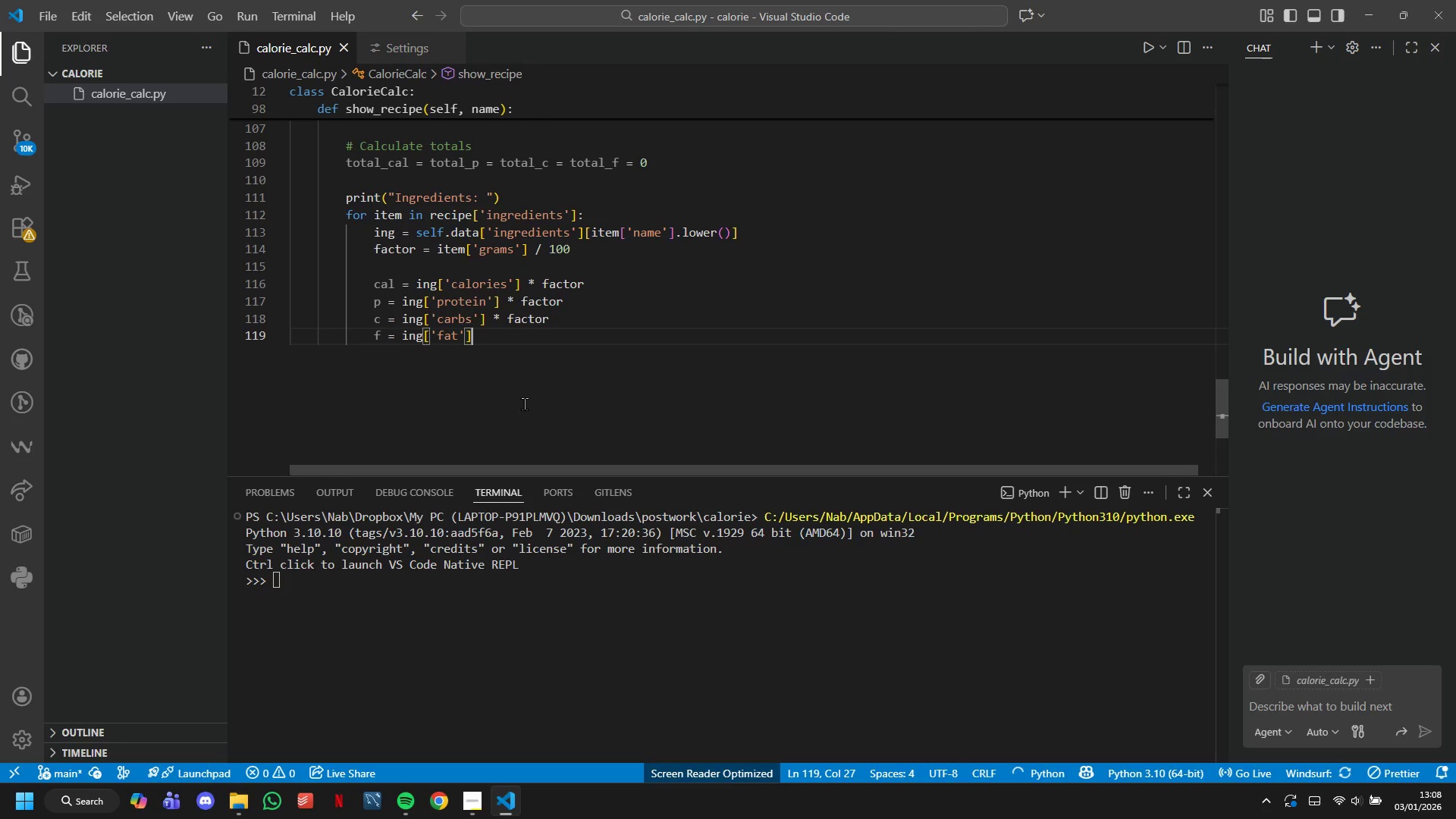 
type( 8 FACTOR)
 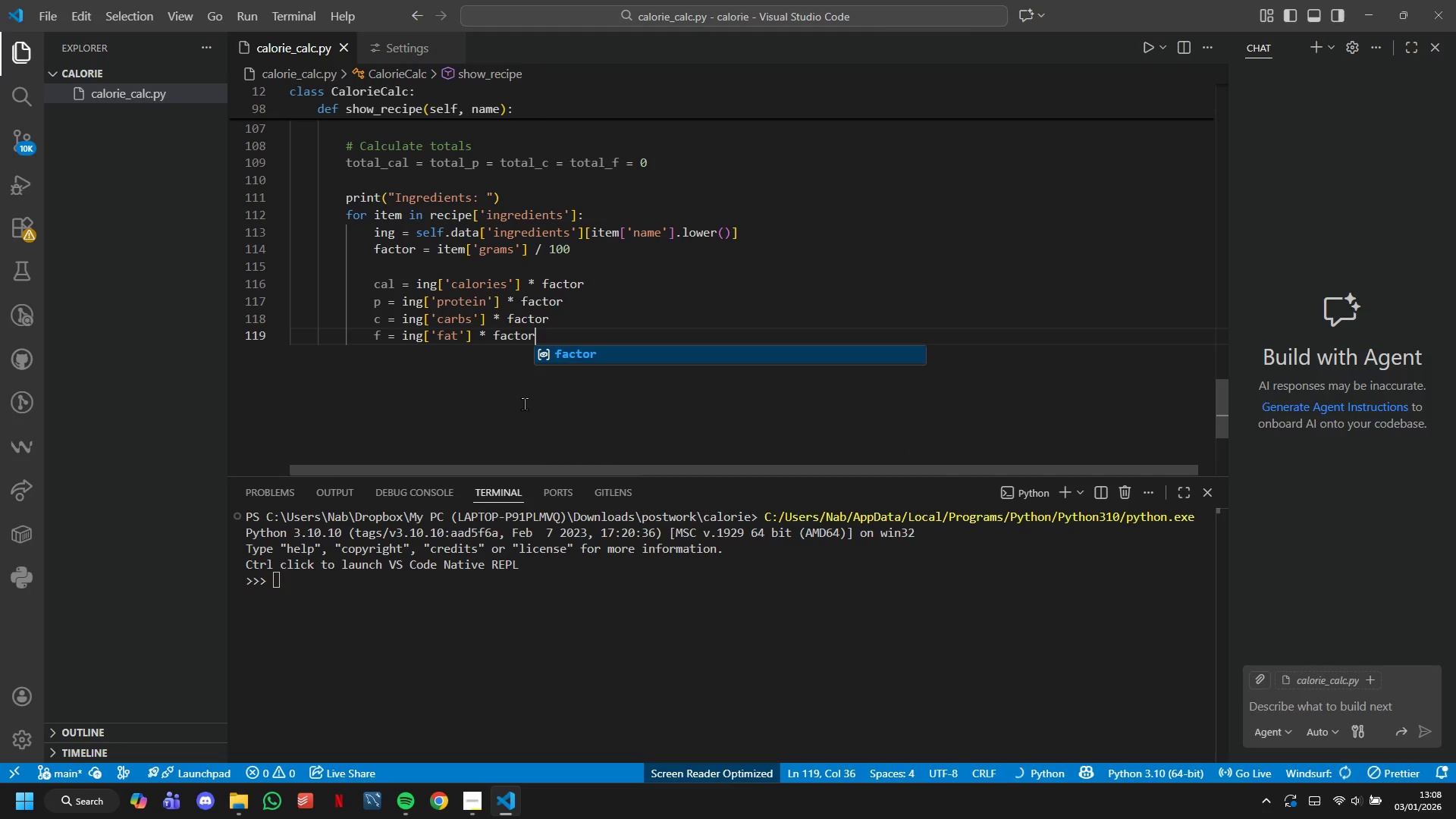 
 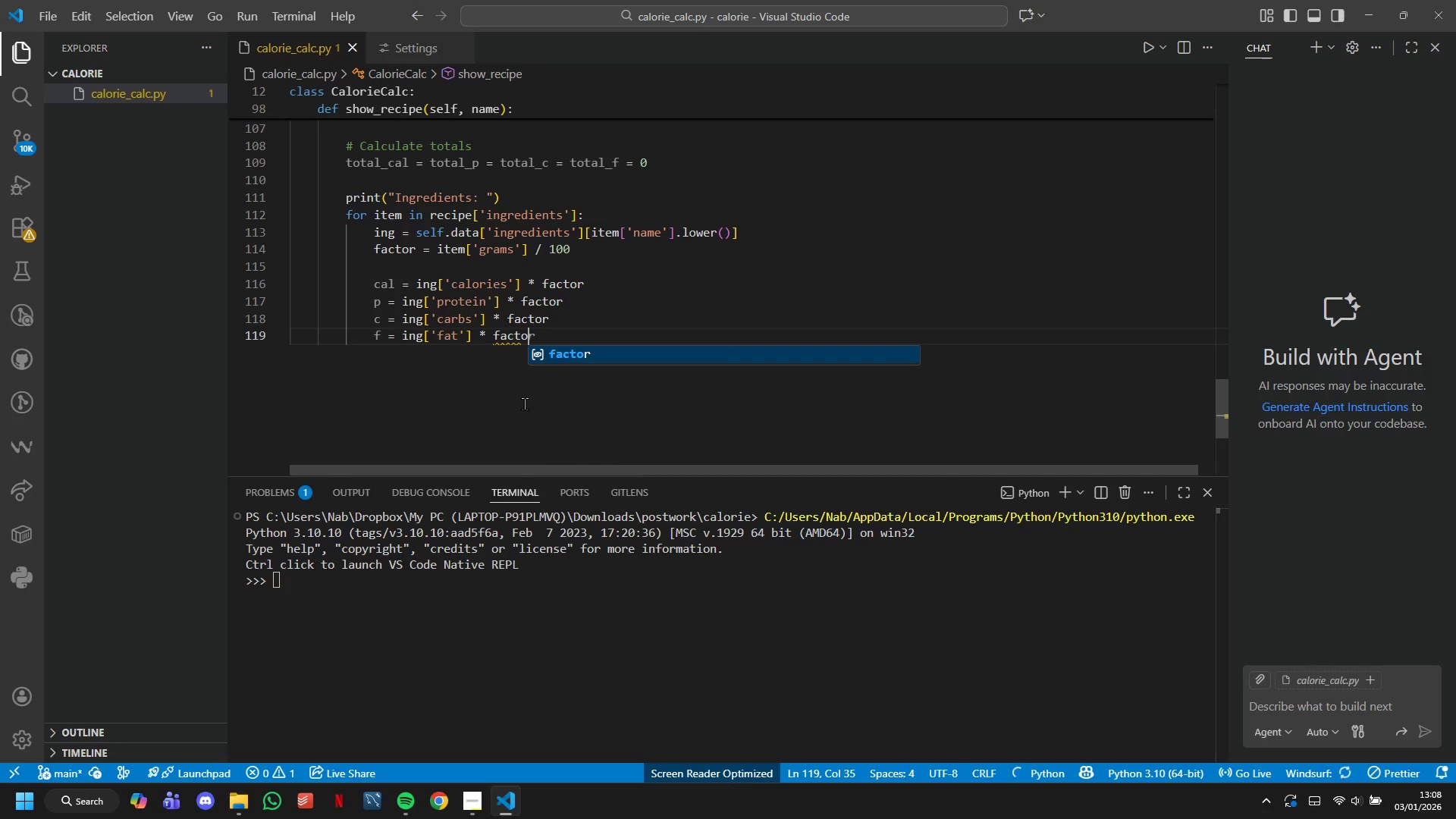 
key(Enter)
 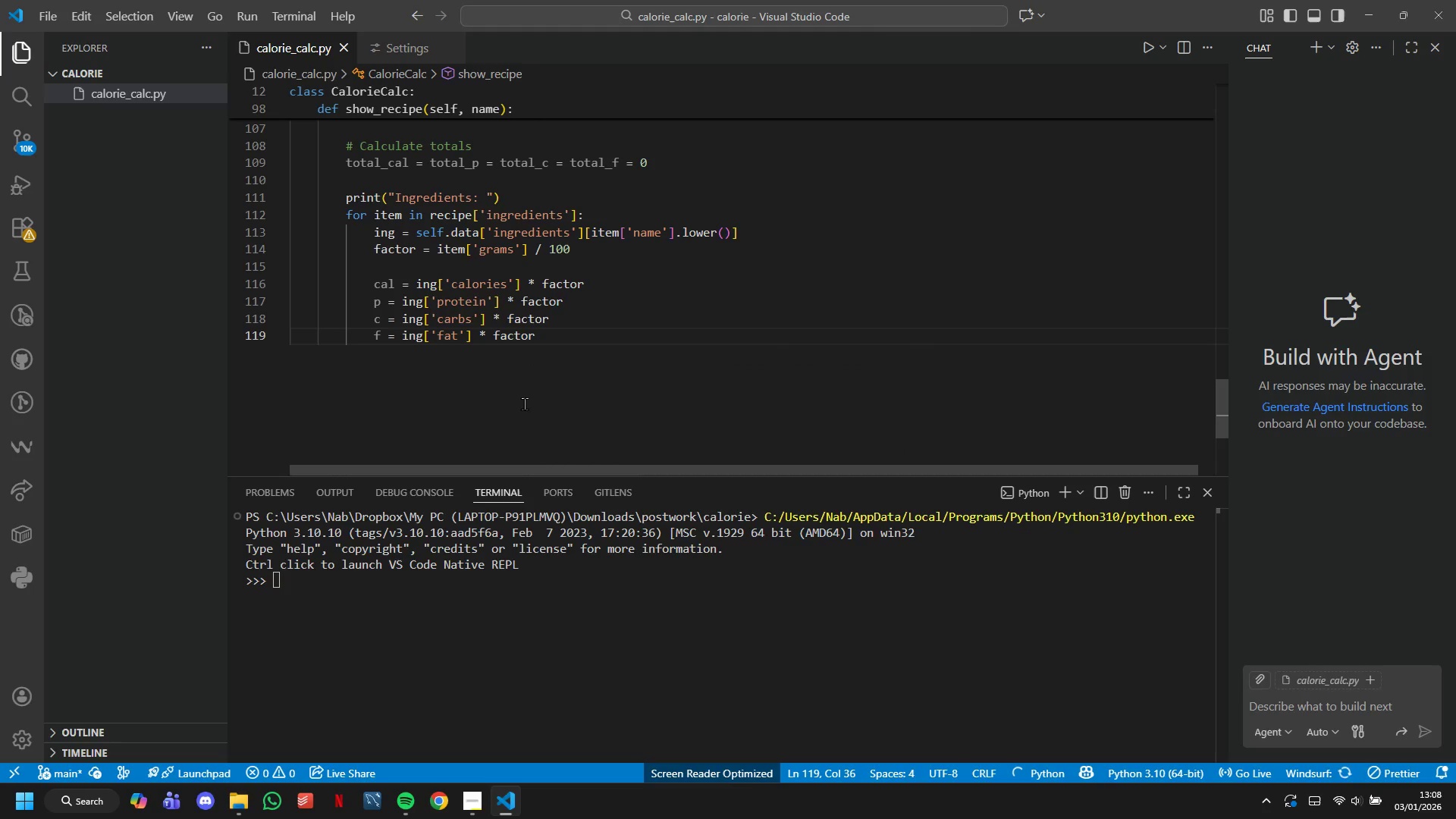 
key(Enter)
 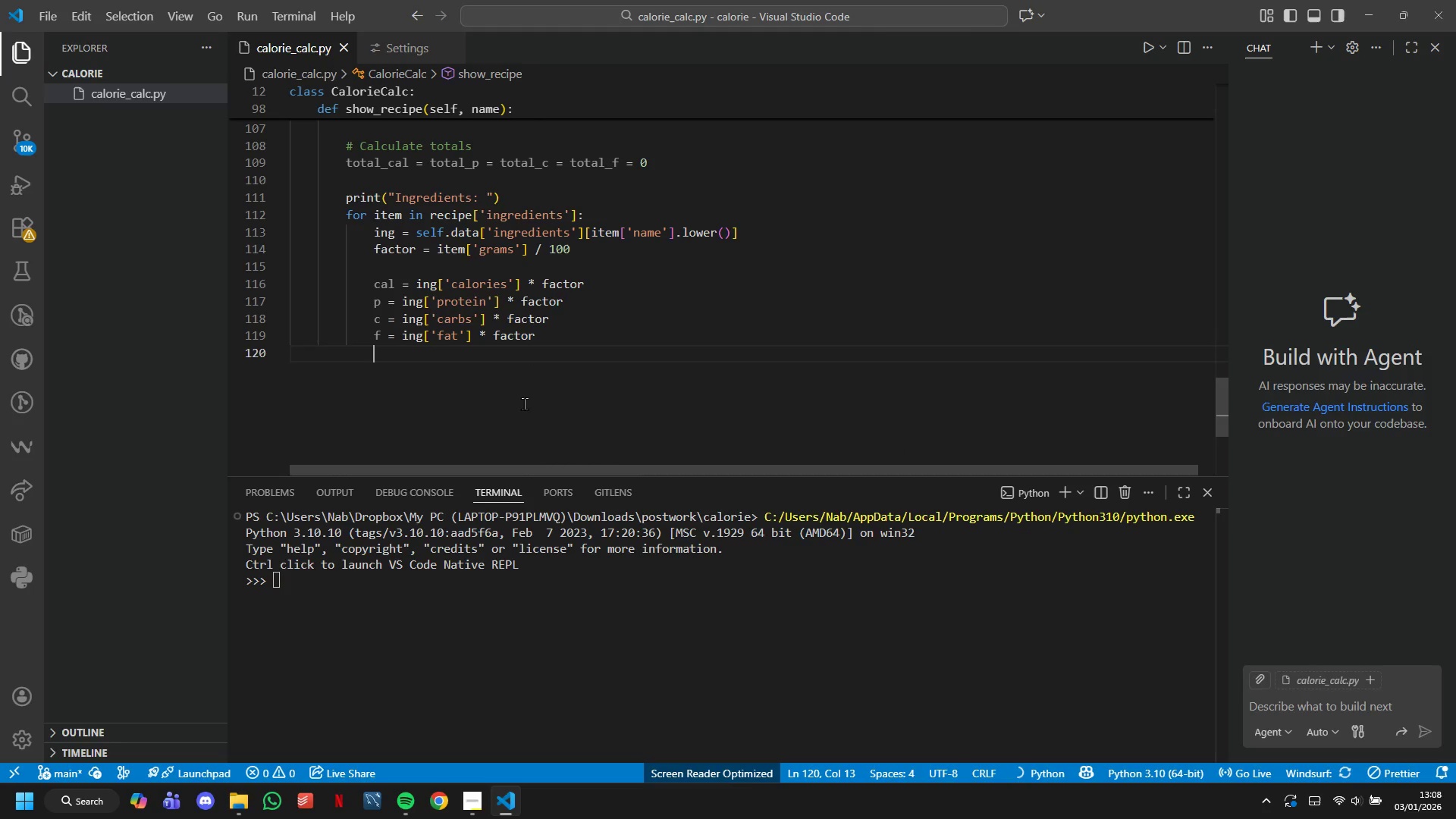 
key(Enter)
 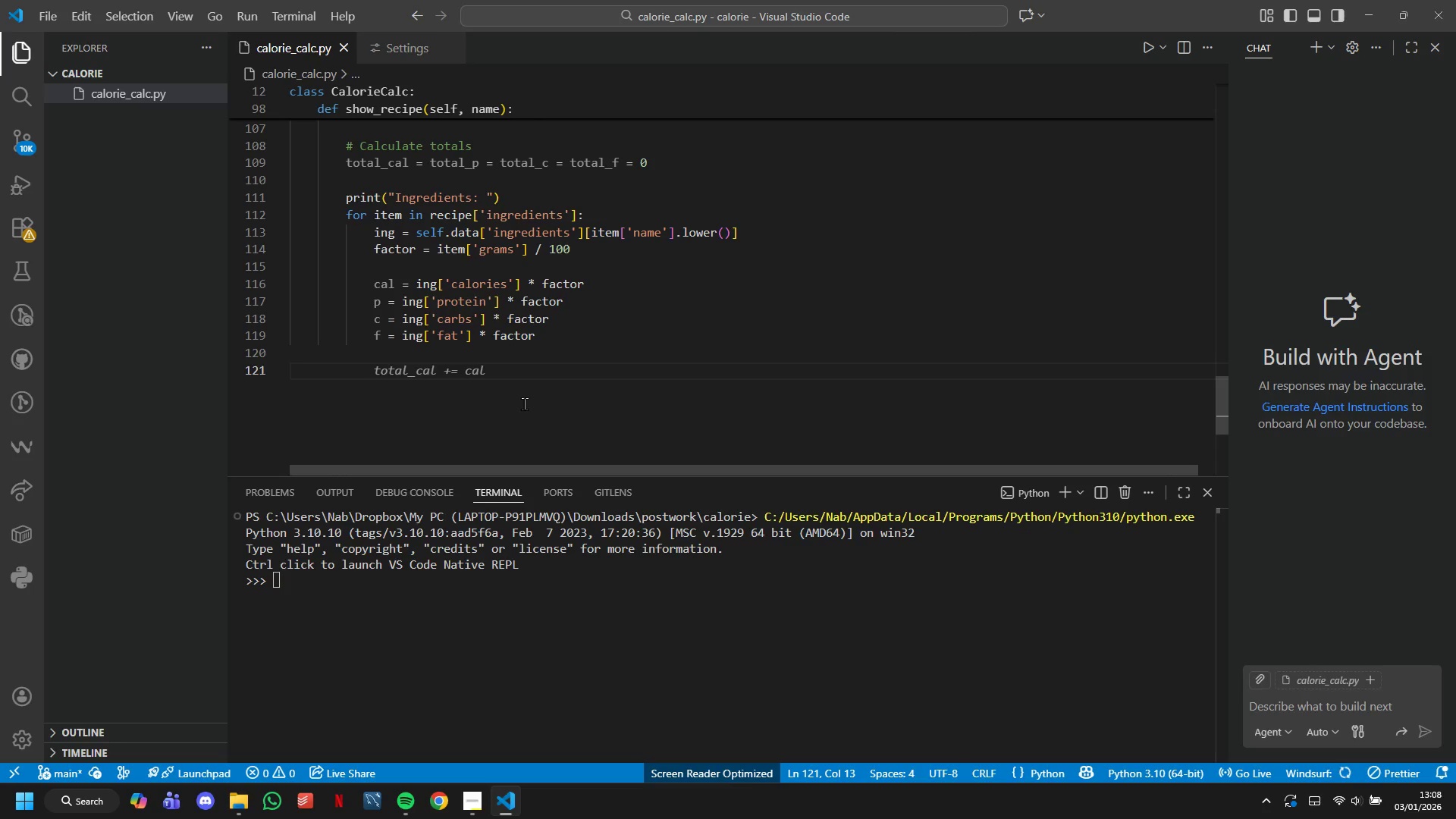 
wait(6.39)
 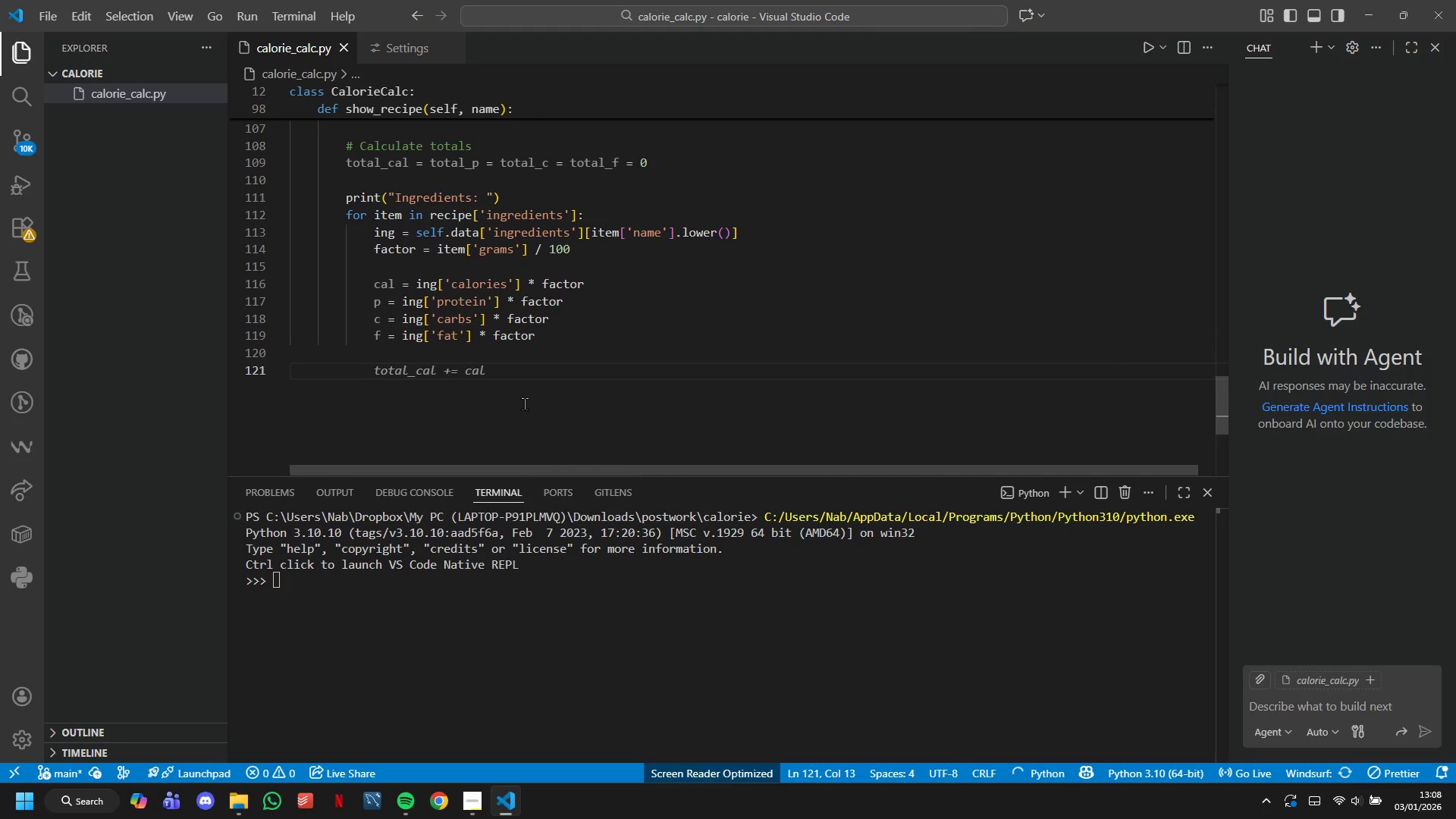 
key(Tab)
 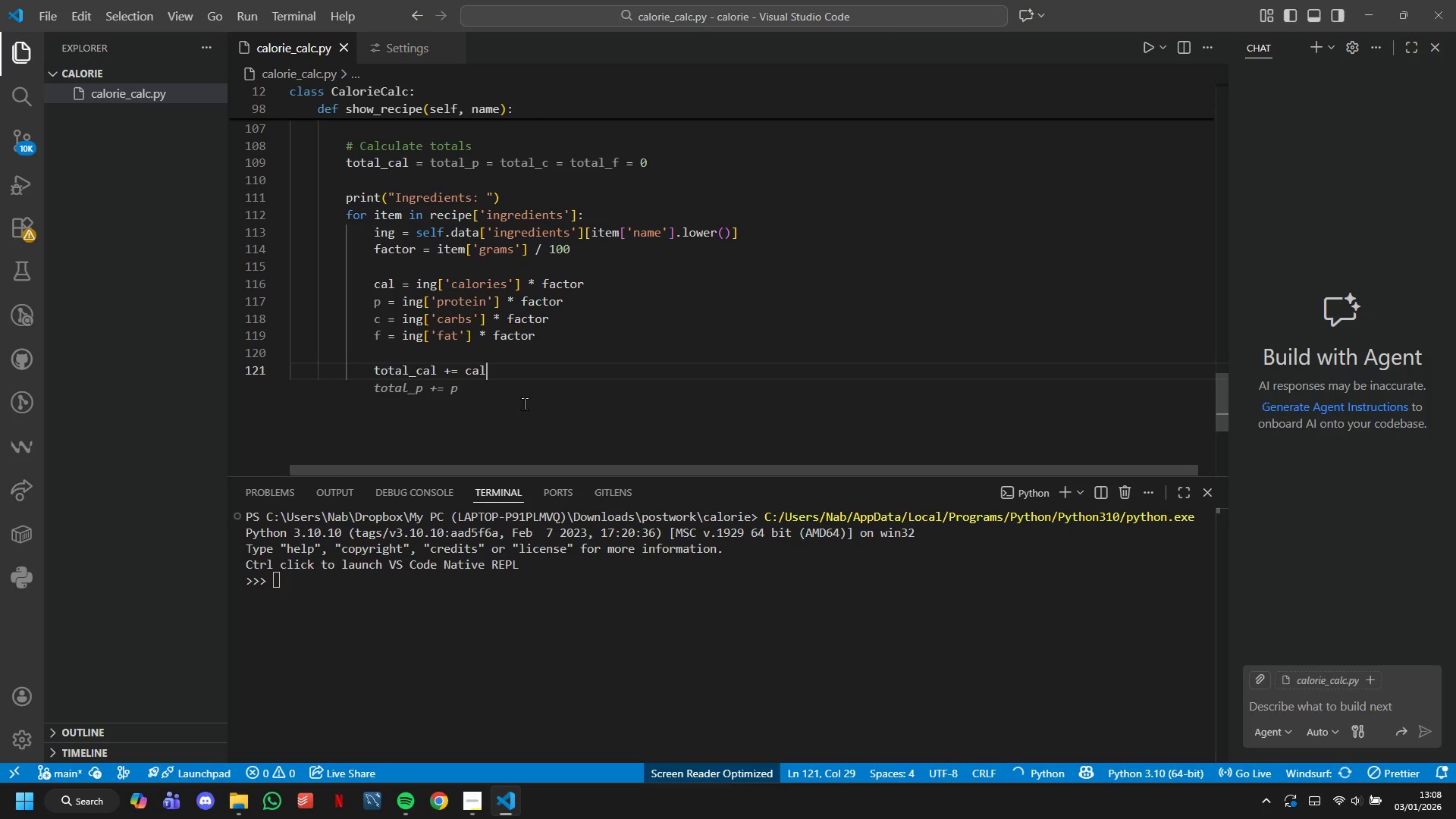 
key(Enter)
 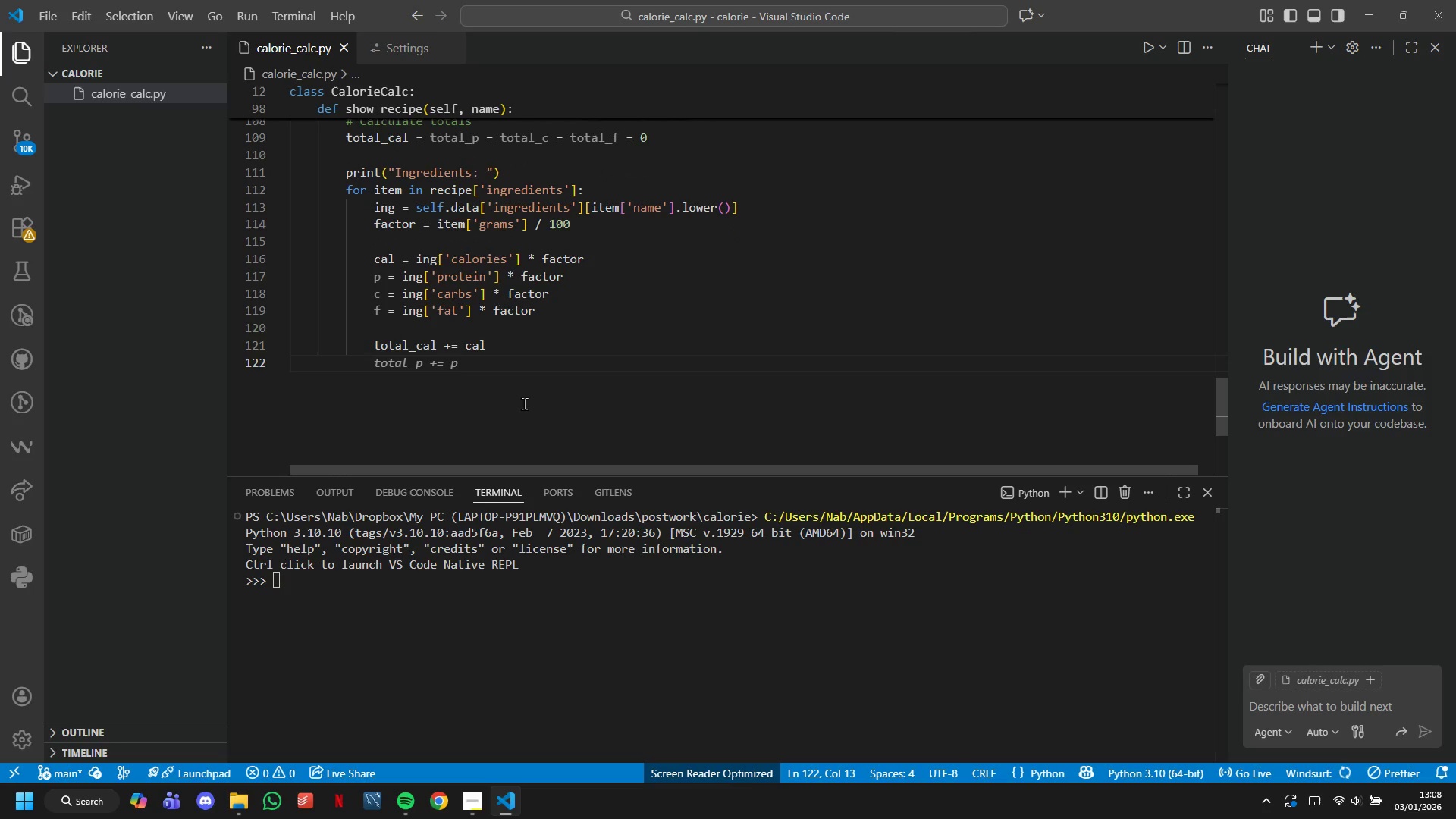 
key(Tab)
 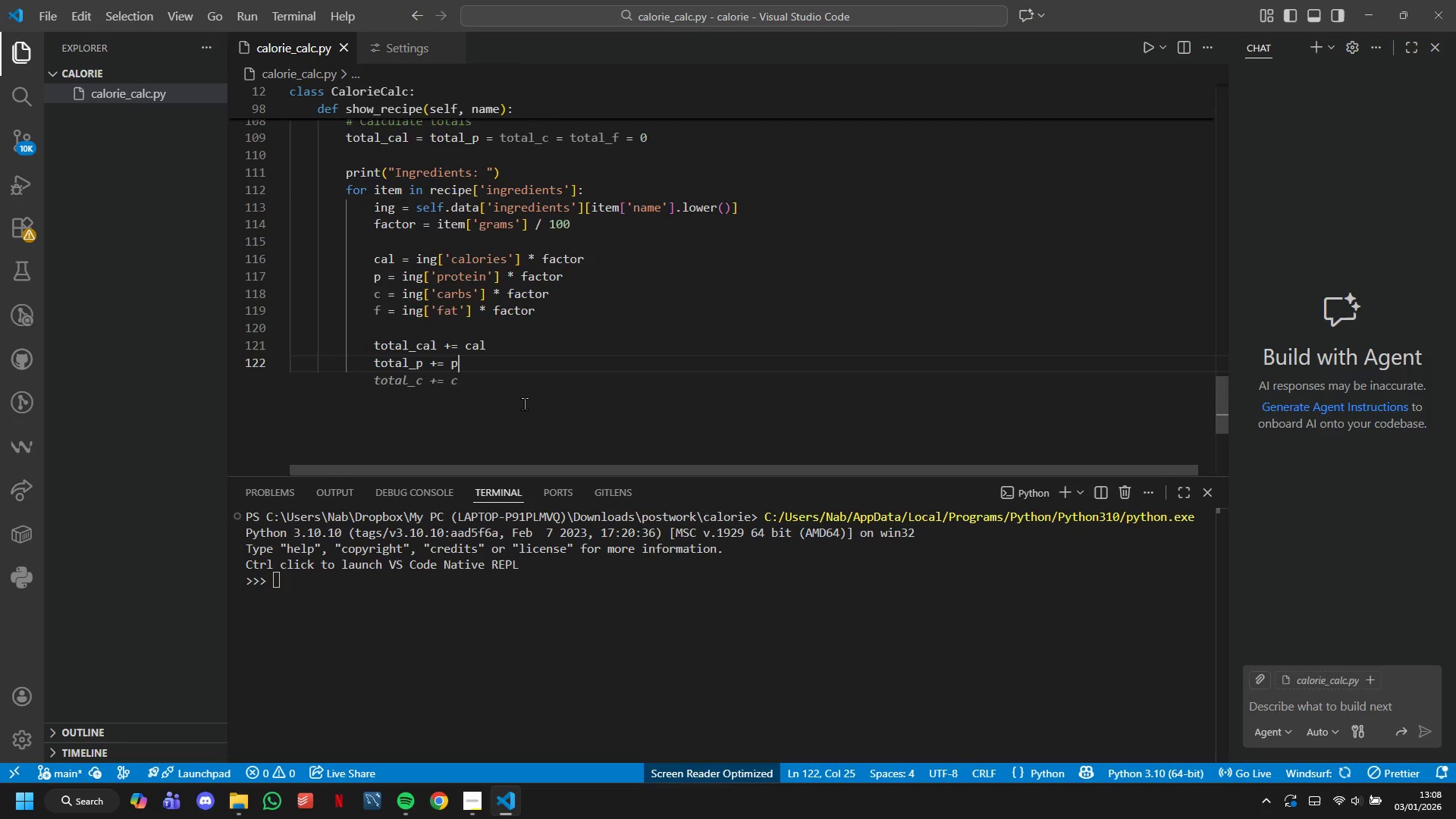 
key(Enter)
 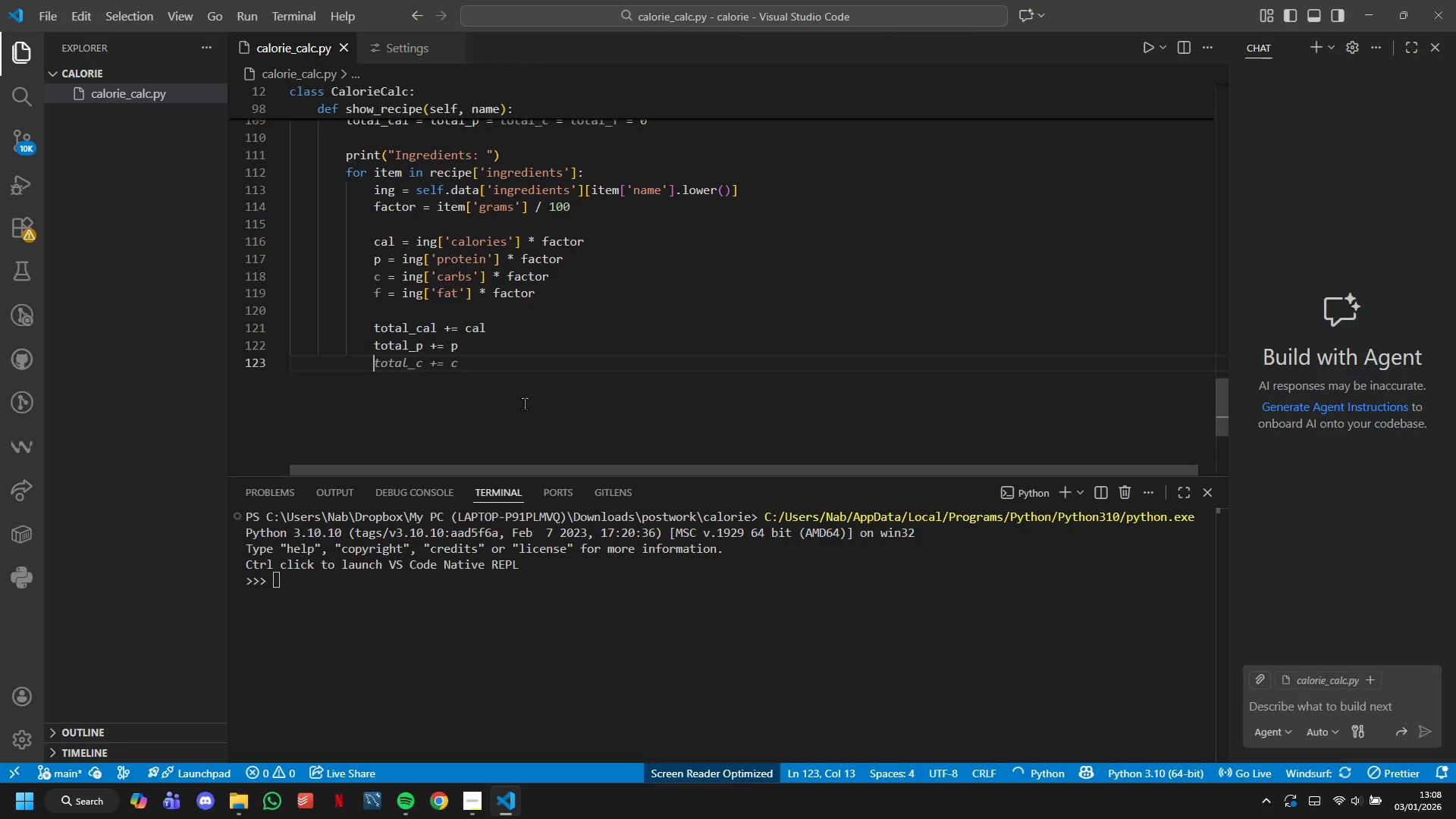 
key(Tab)
 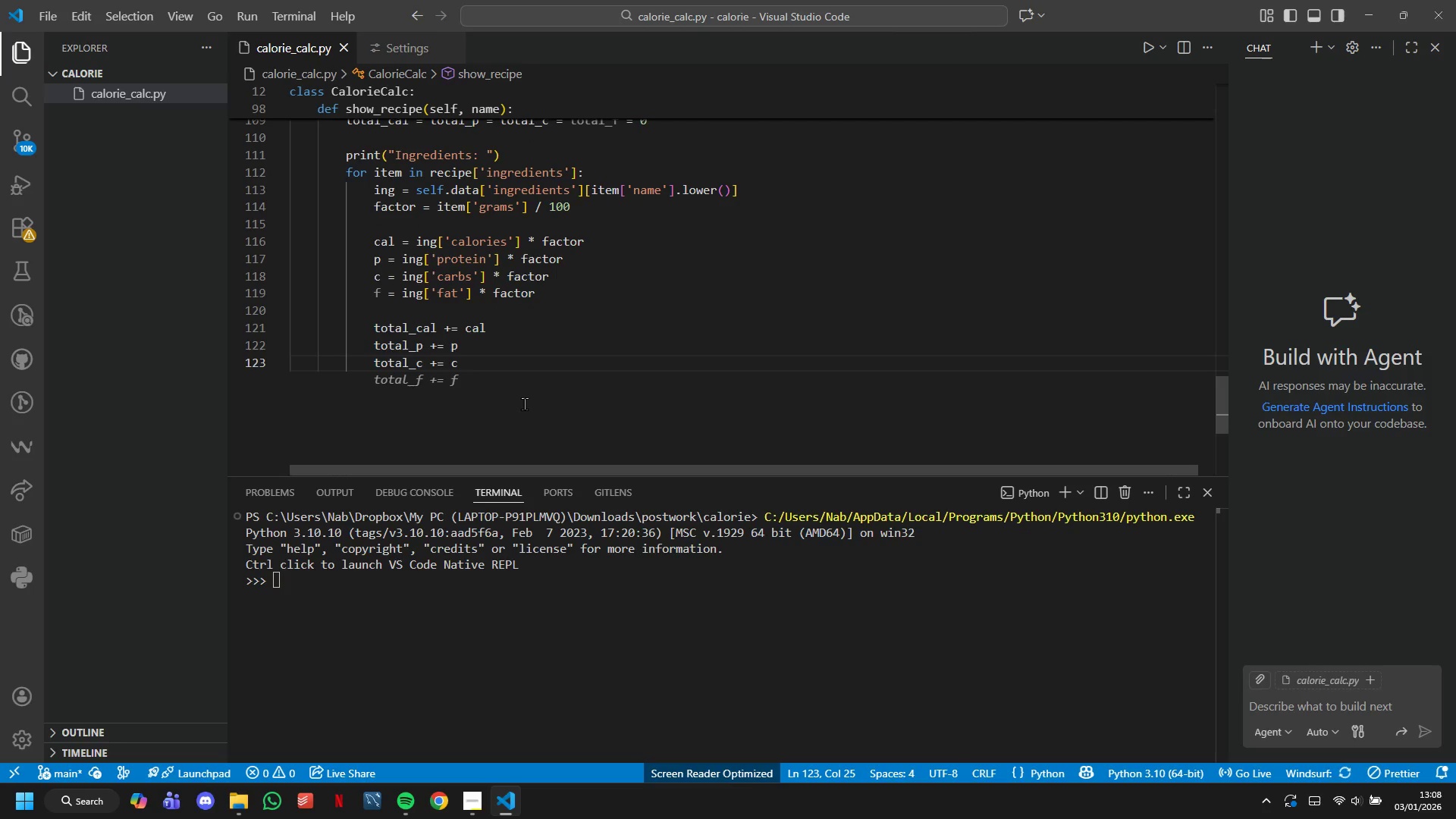 
key(Enter)
 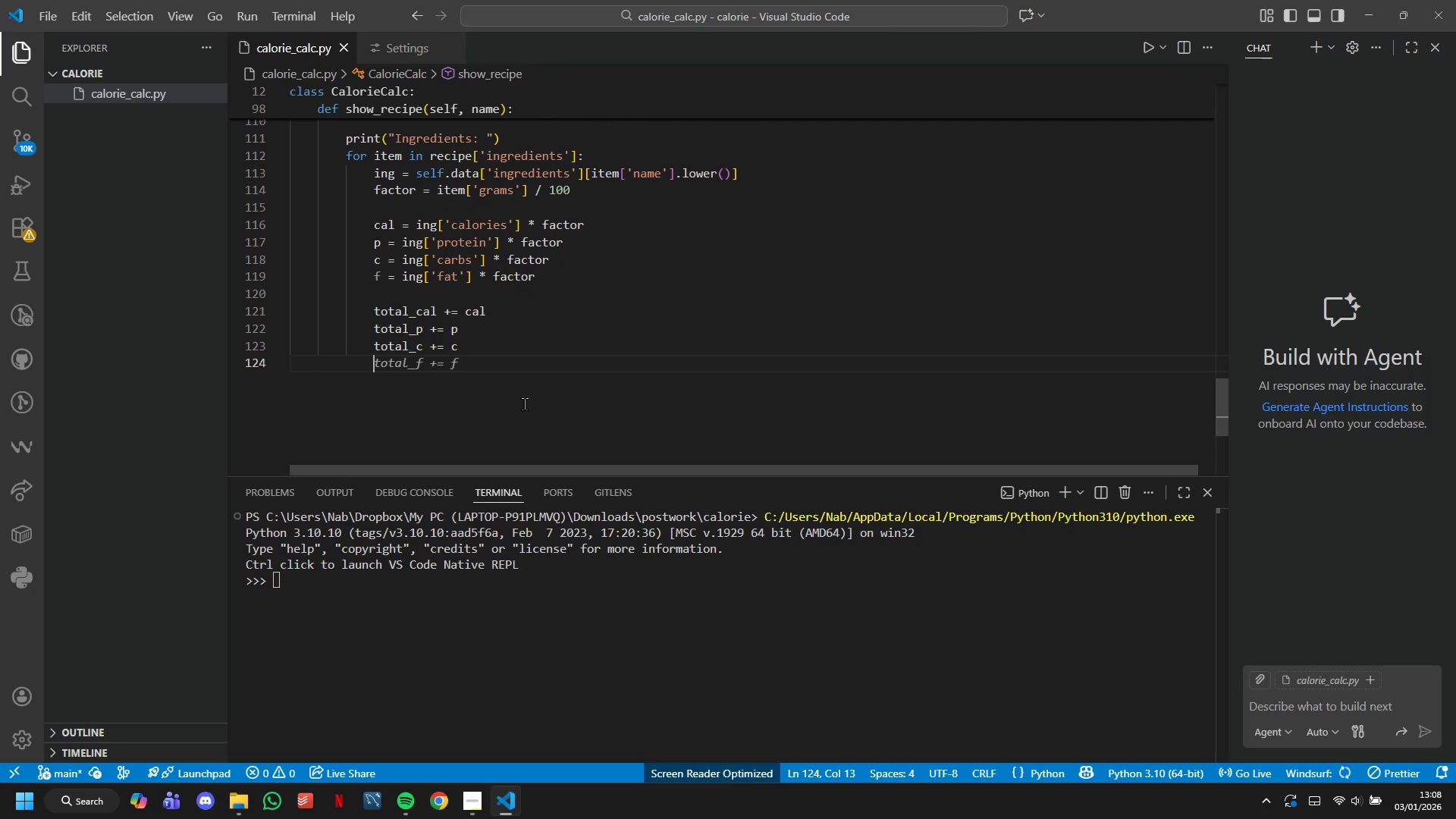 
key(Tab)
 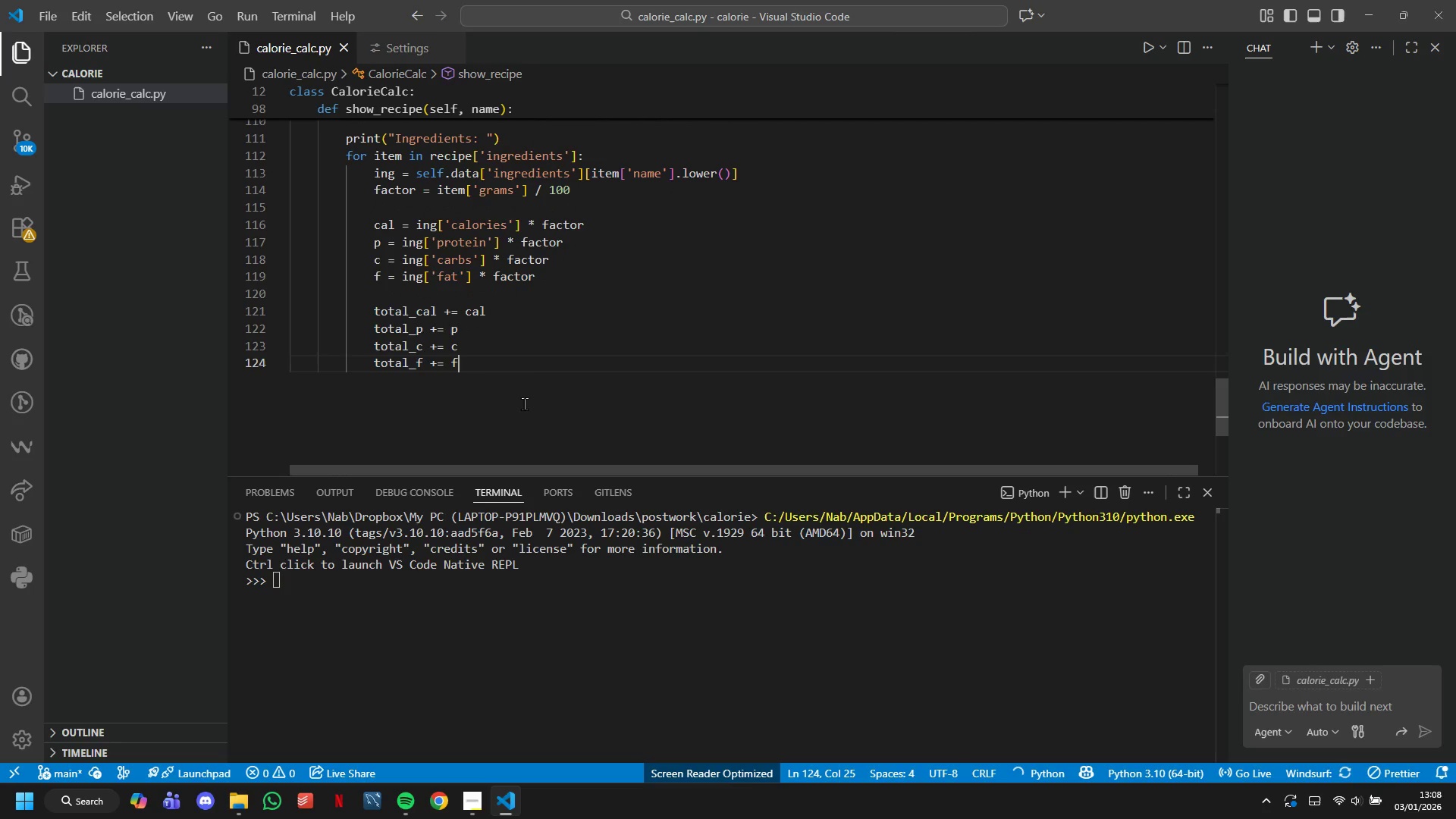 
key(Enter)
 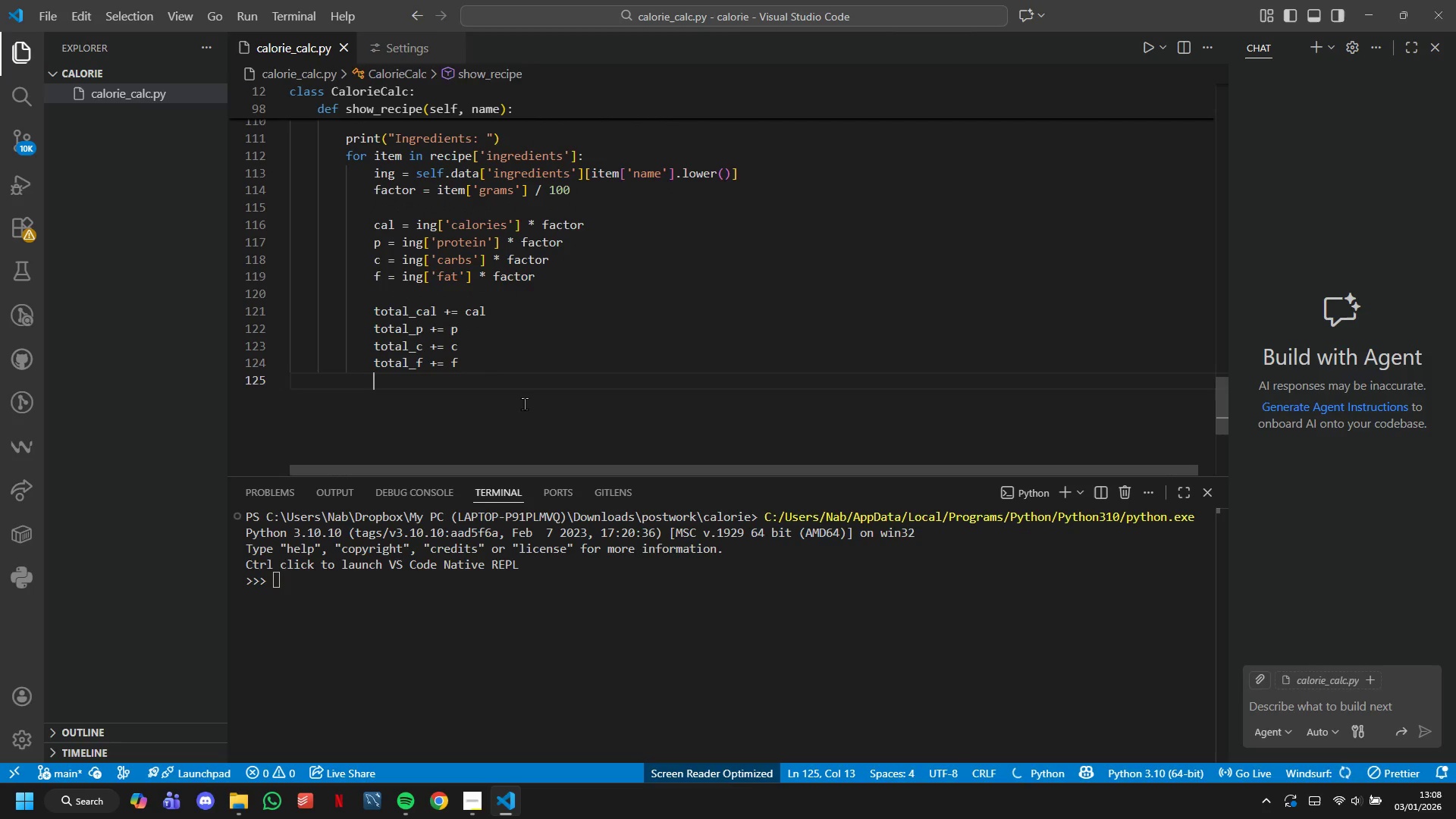 
key(Enter)
 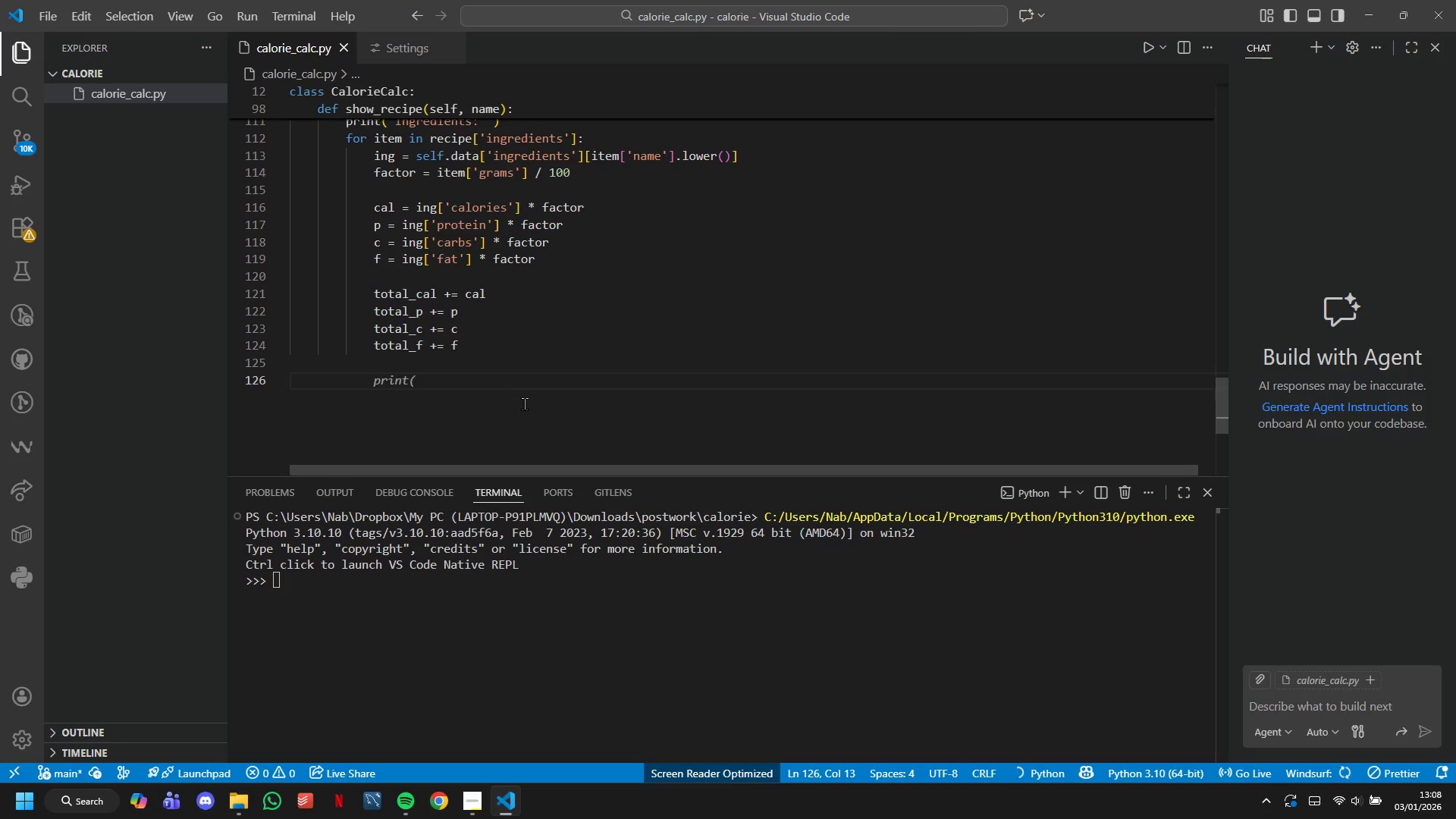 
type(PRINT(F'')
 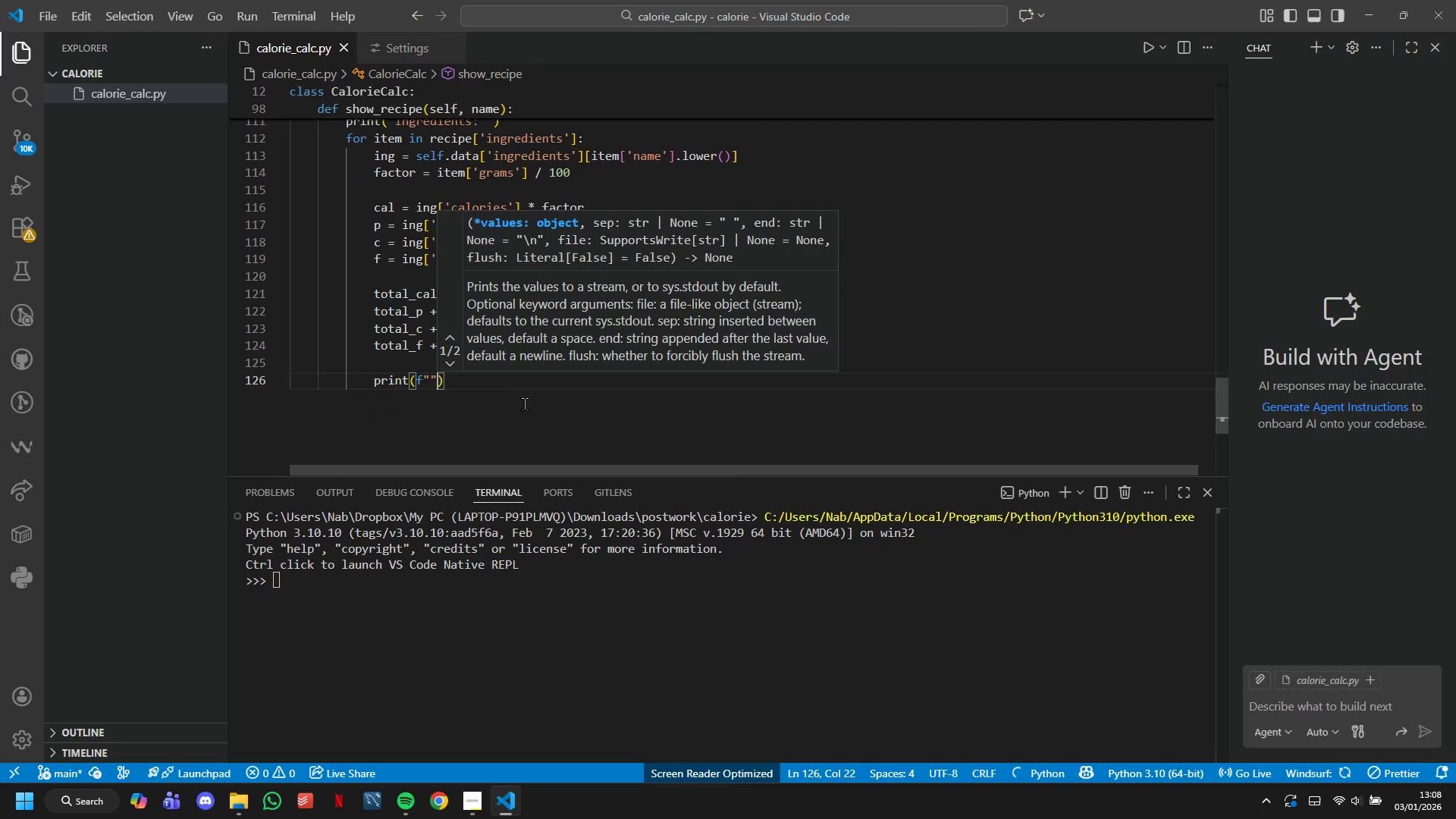 
key(Shift+ArrowLeft)
 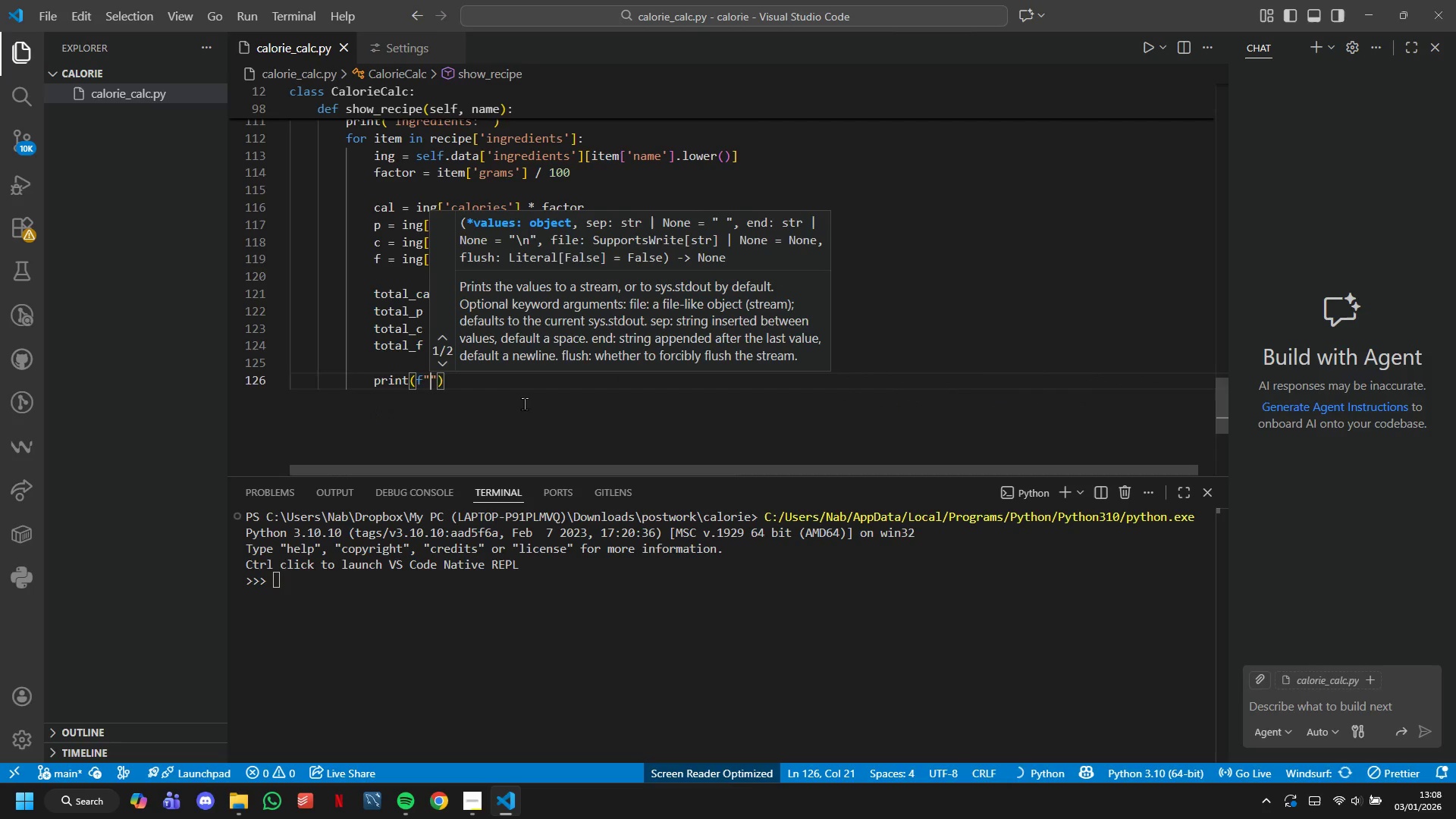 
key(Shift+Space)
 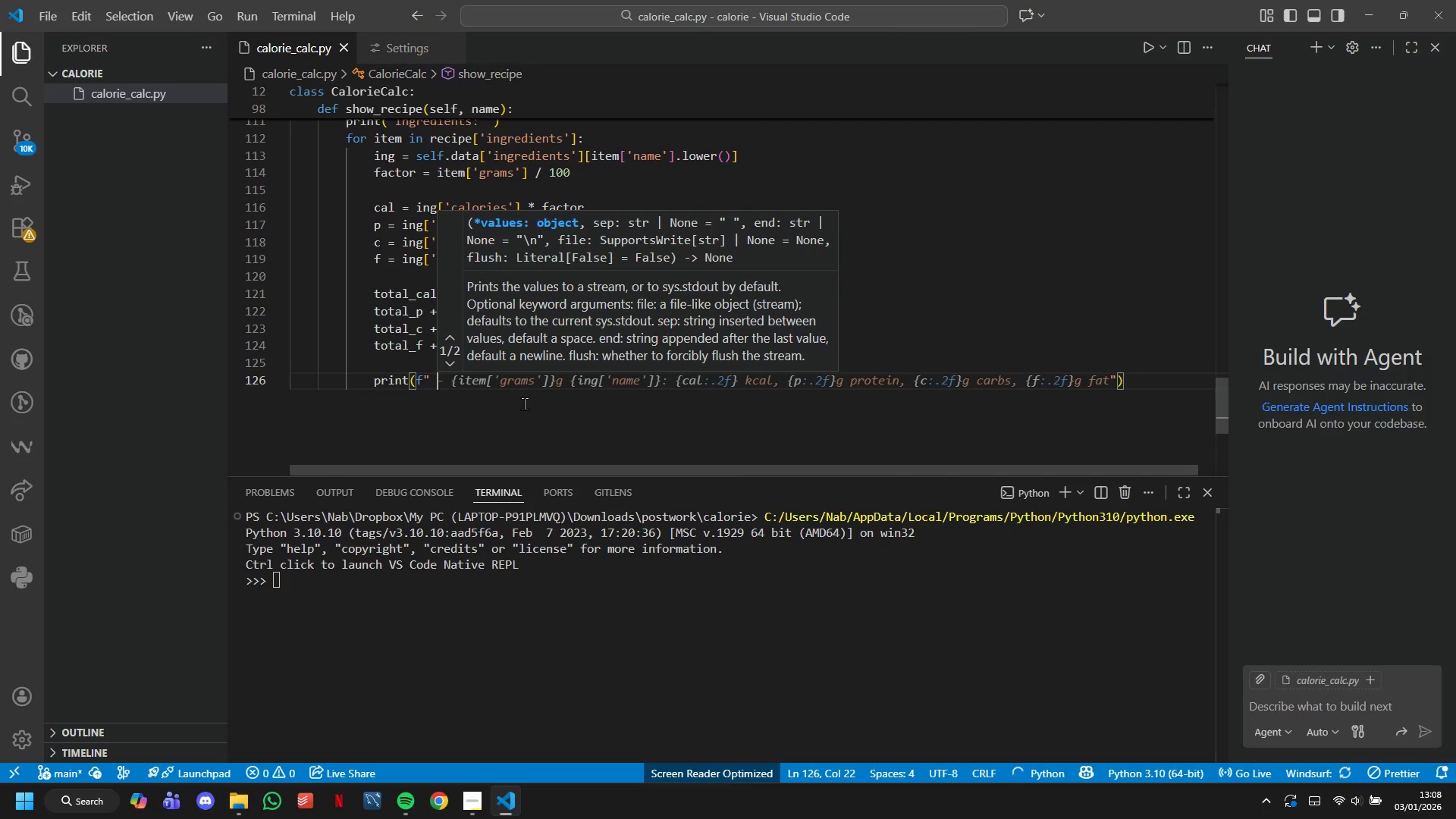 
key(Minus)
 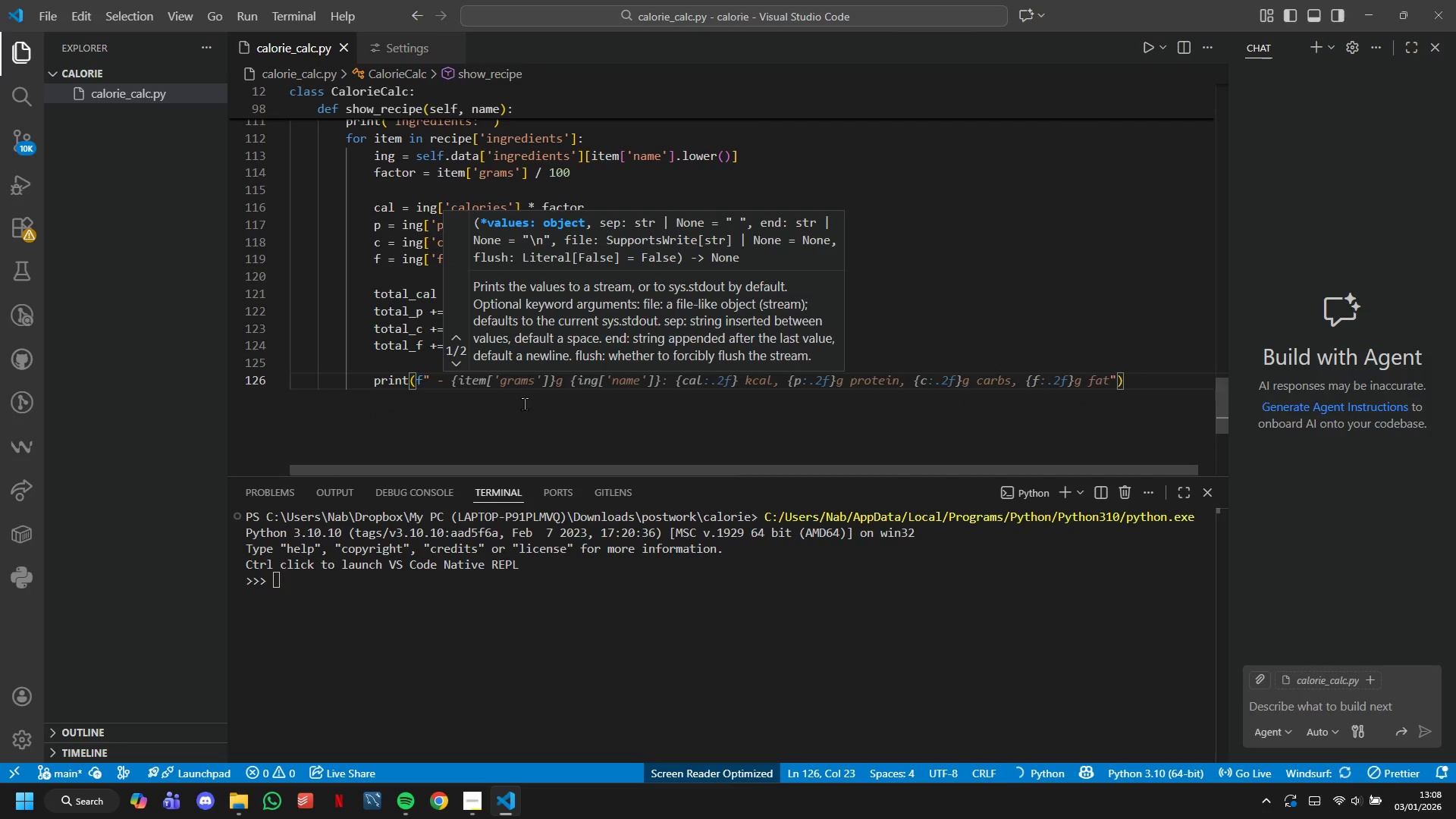 
key(Space)
 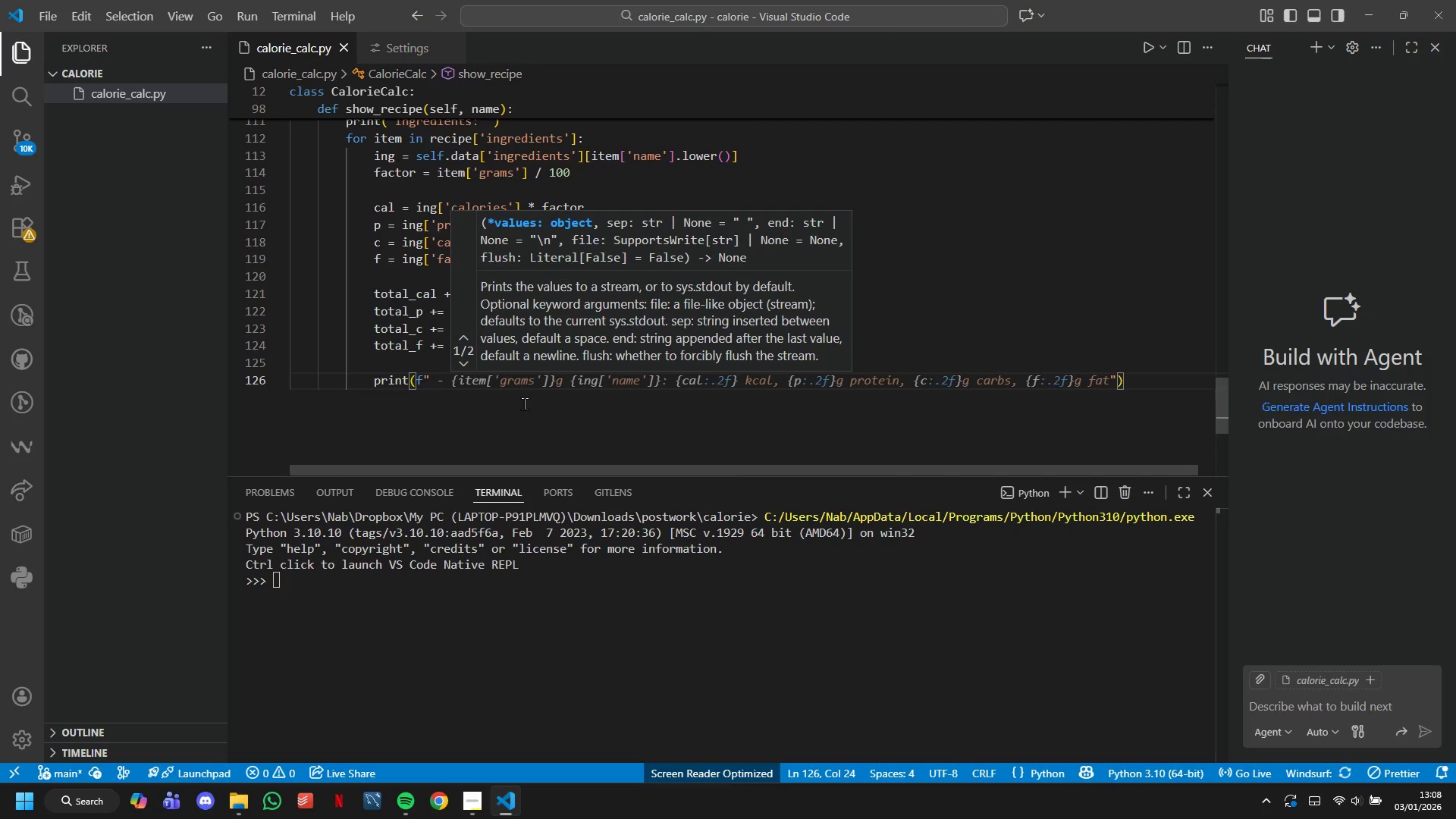 
wait(5.12)
 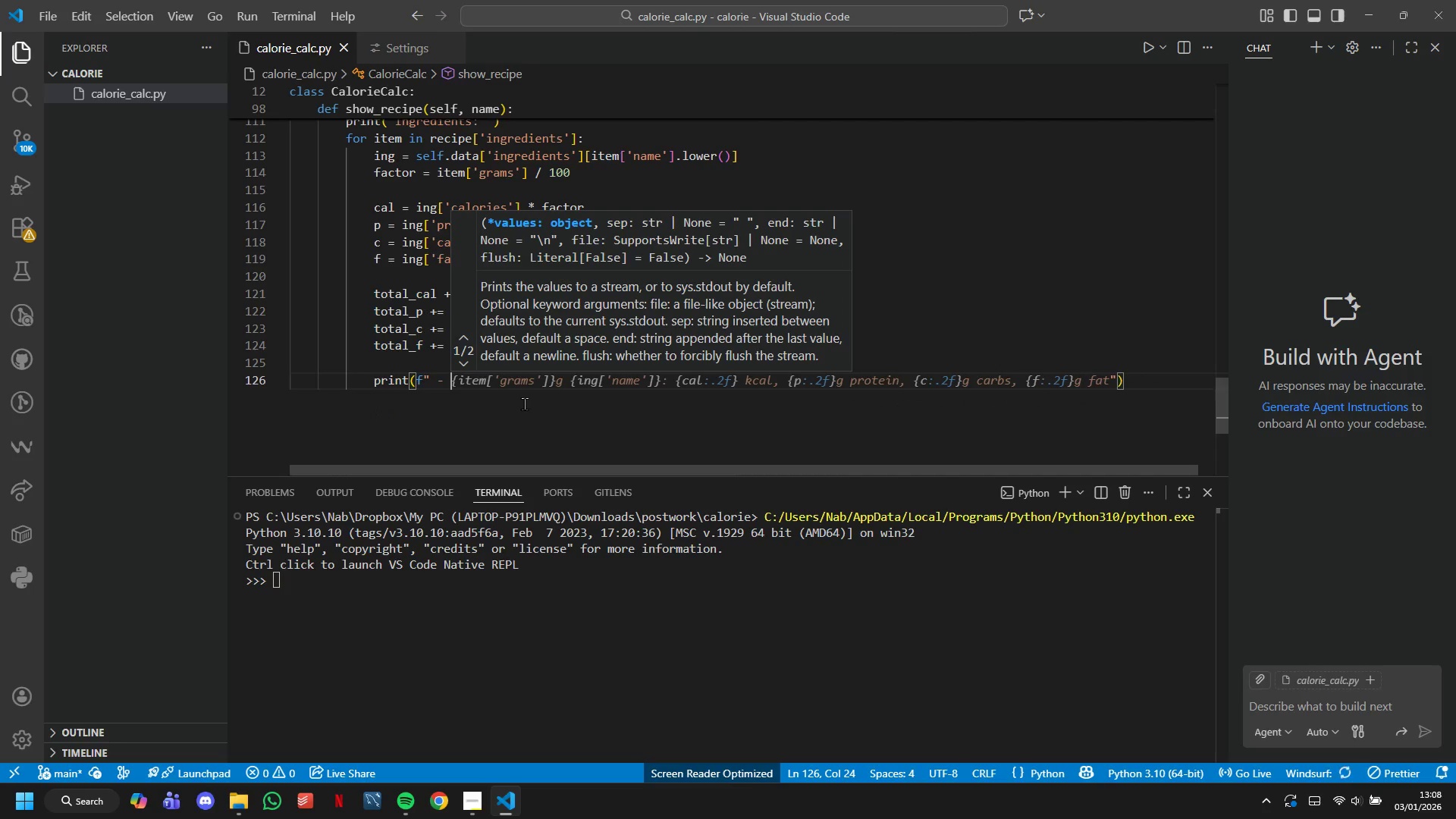 
type({IYE)
key(Backspace)
key(Backspace)
type(TEM['GRAMS)
 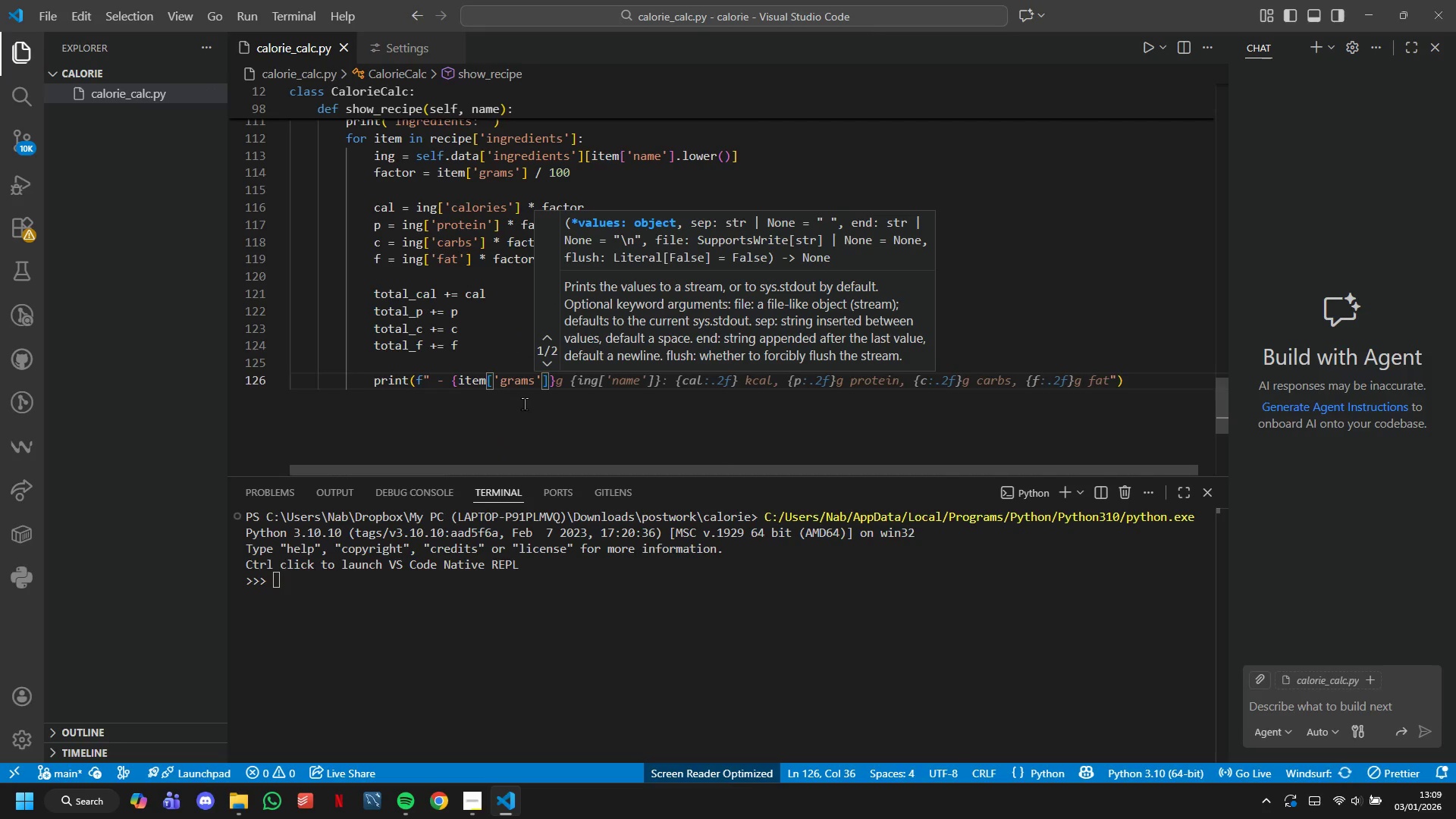 
key(ArrowRight)
 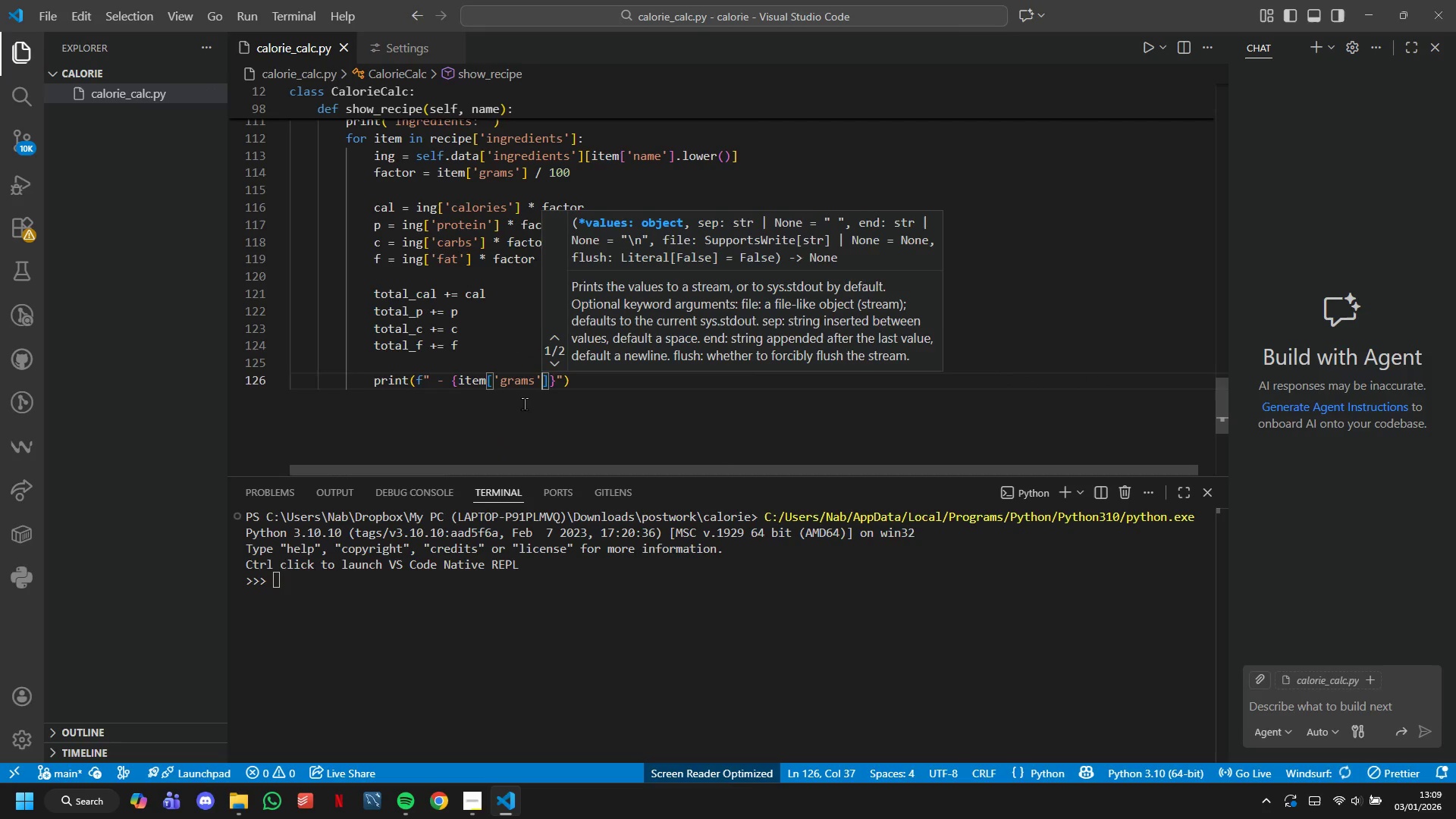 
key(ArrowRight)
 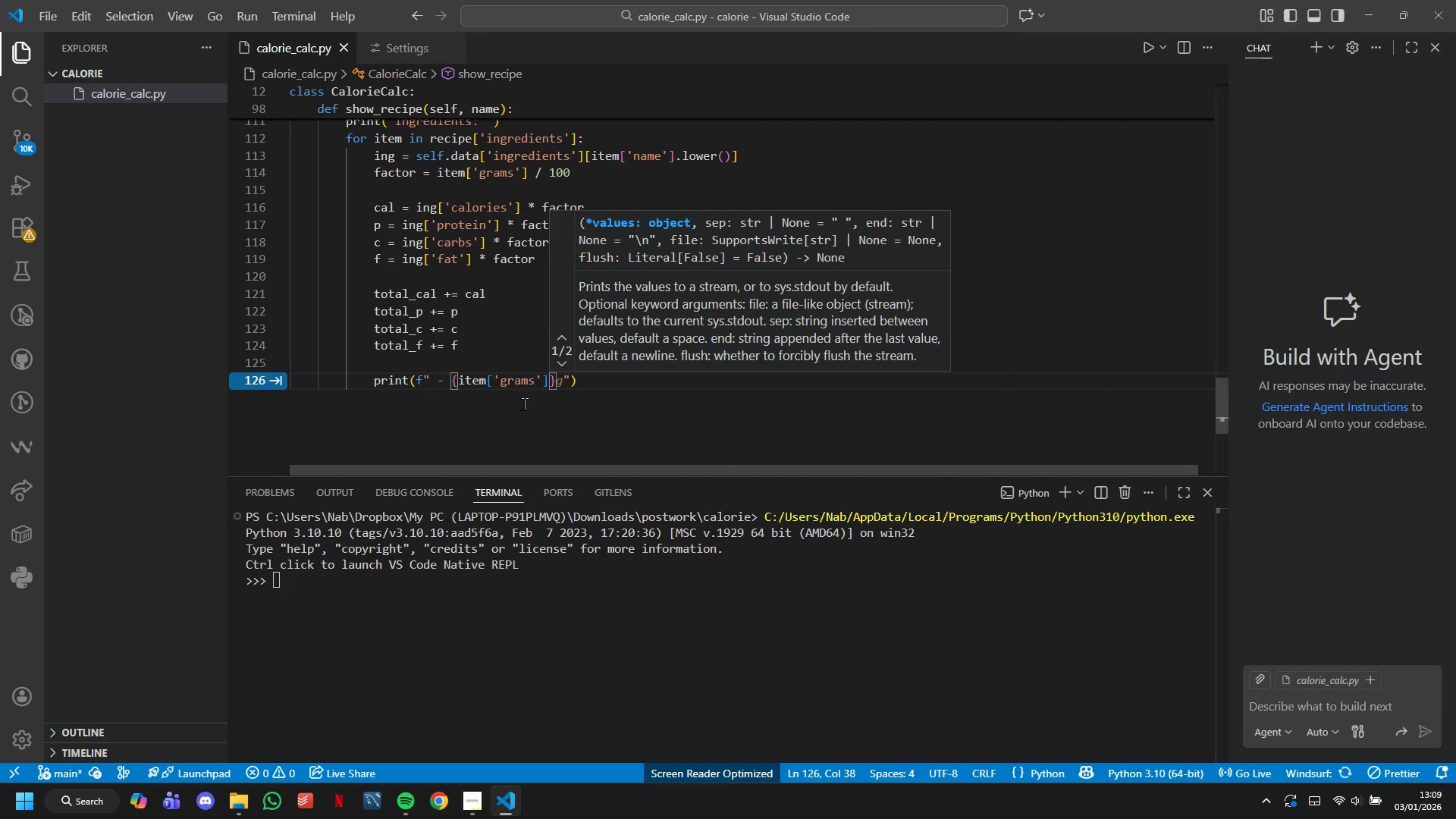 
key(ArrowRight)
 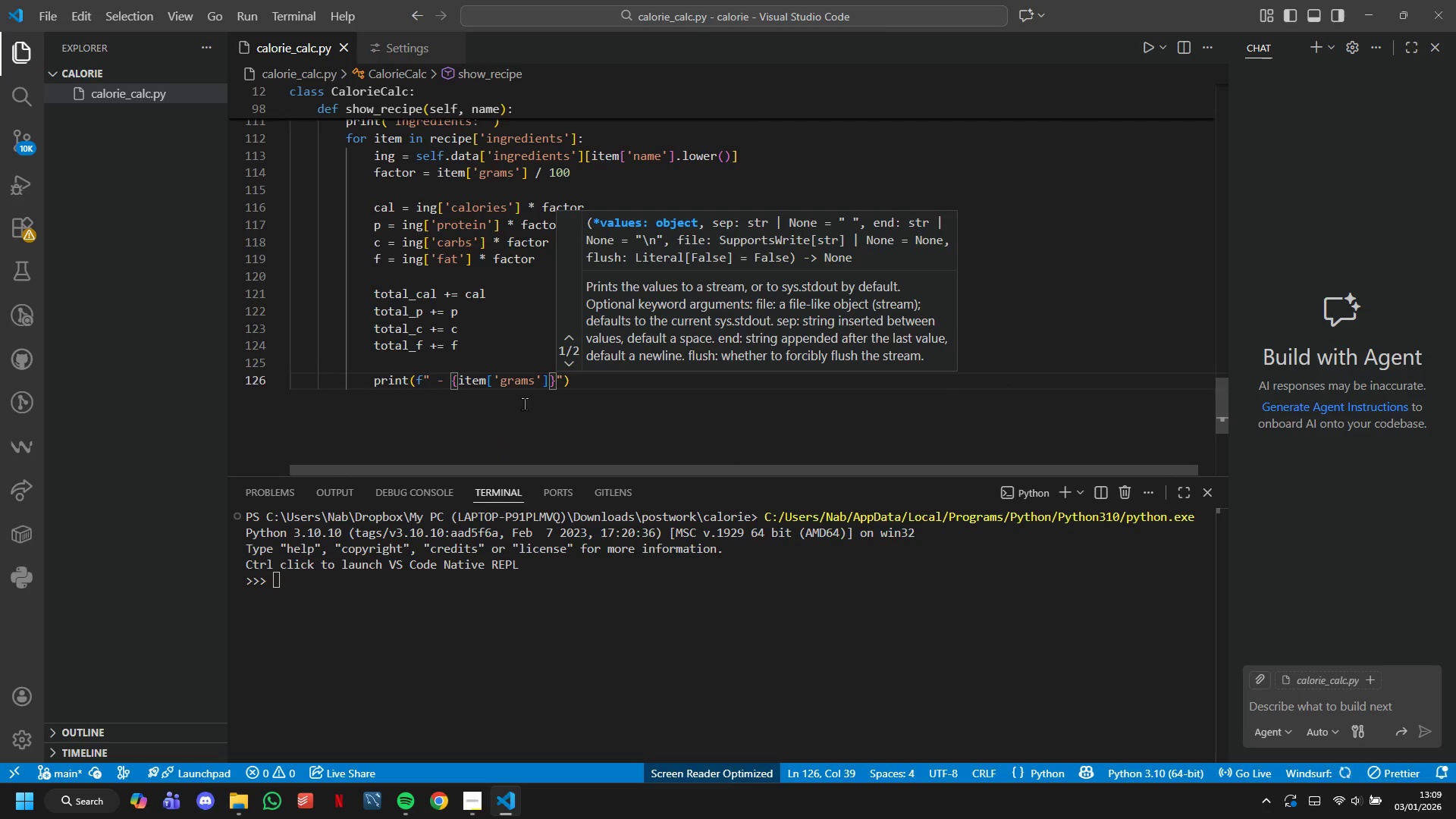 
type(G {ING['NAME)
 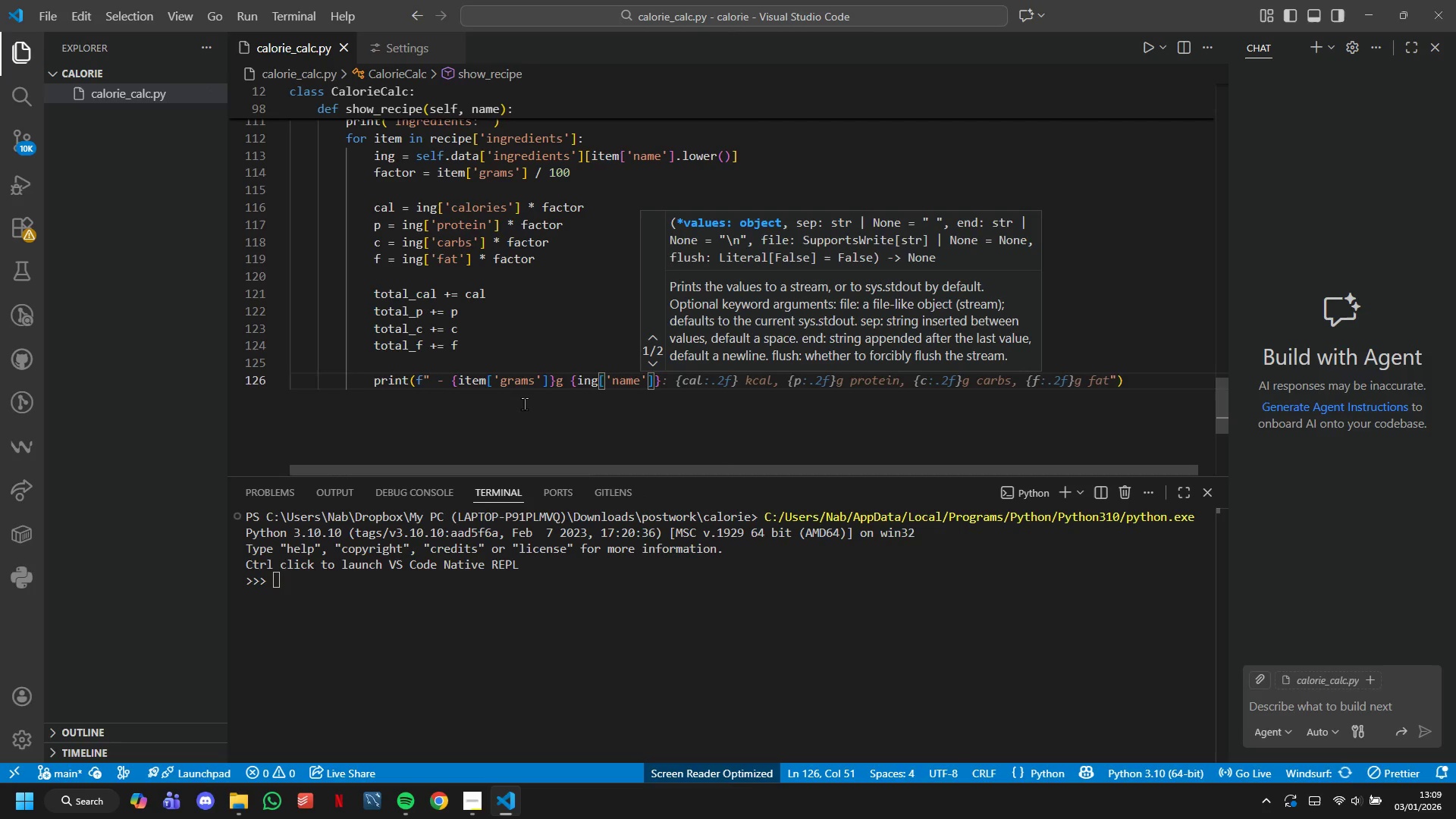 
key(ArrowRight)
 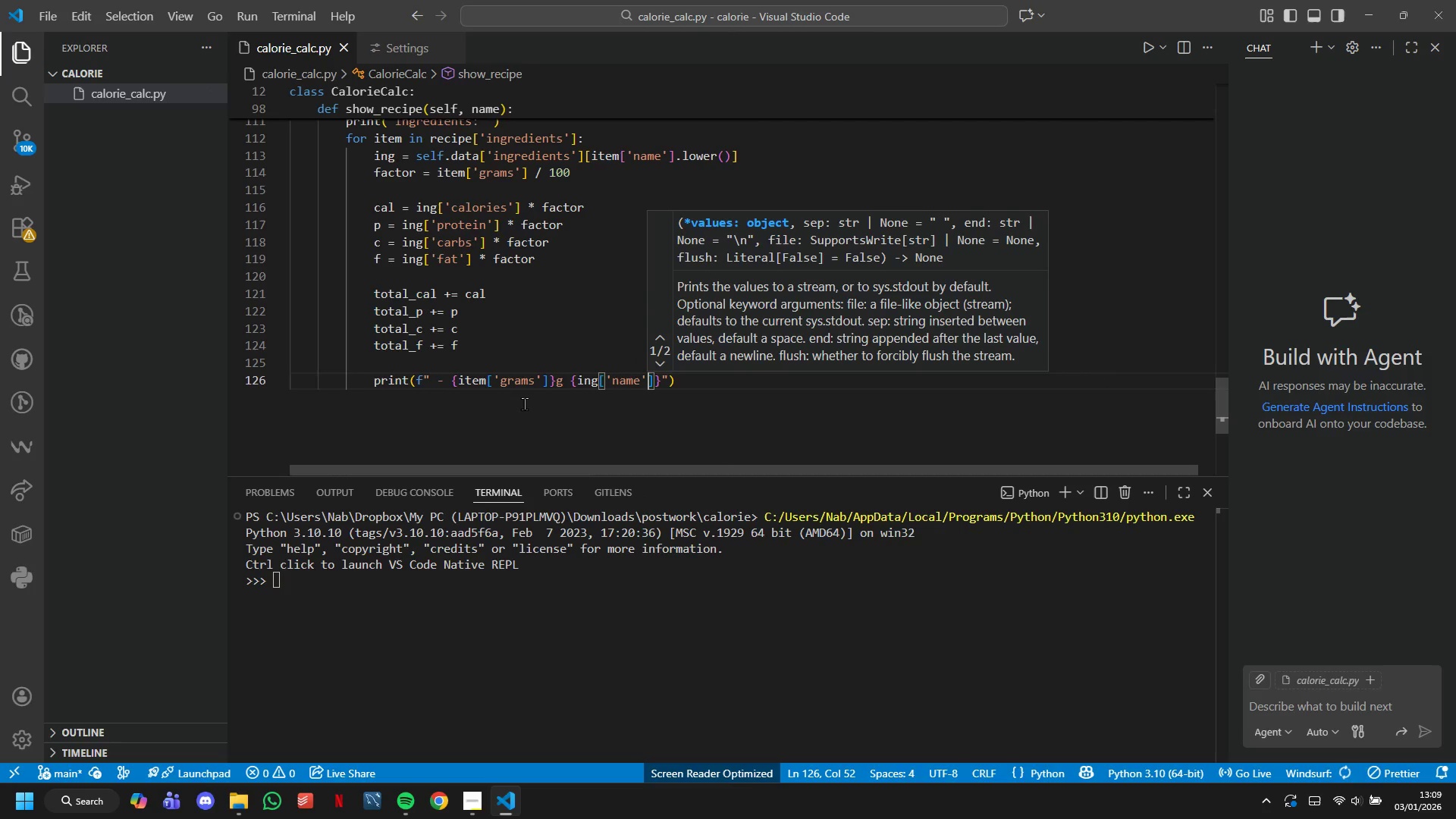 
key(ArrowRight)
 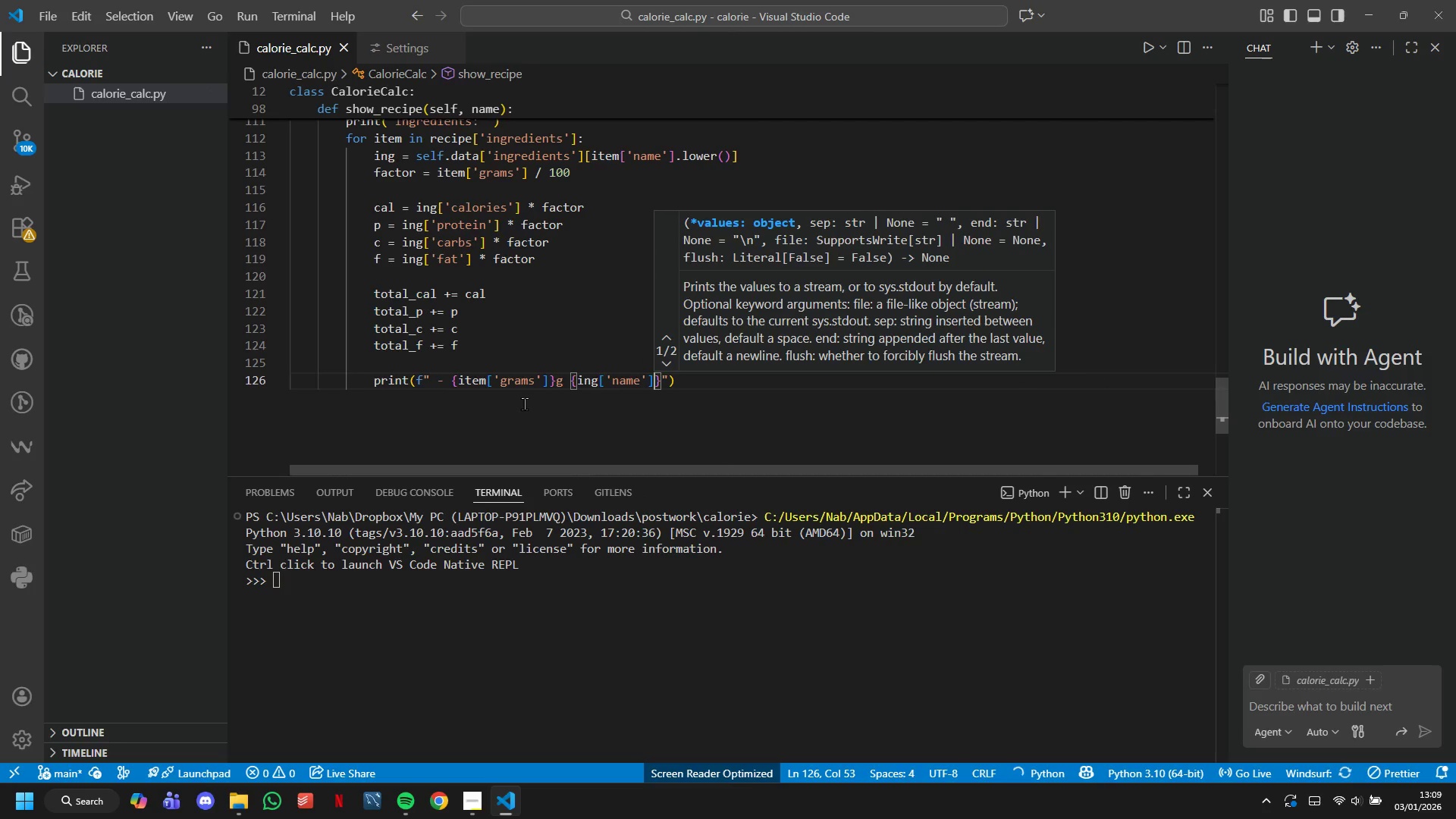 
key(ArrowRight)
 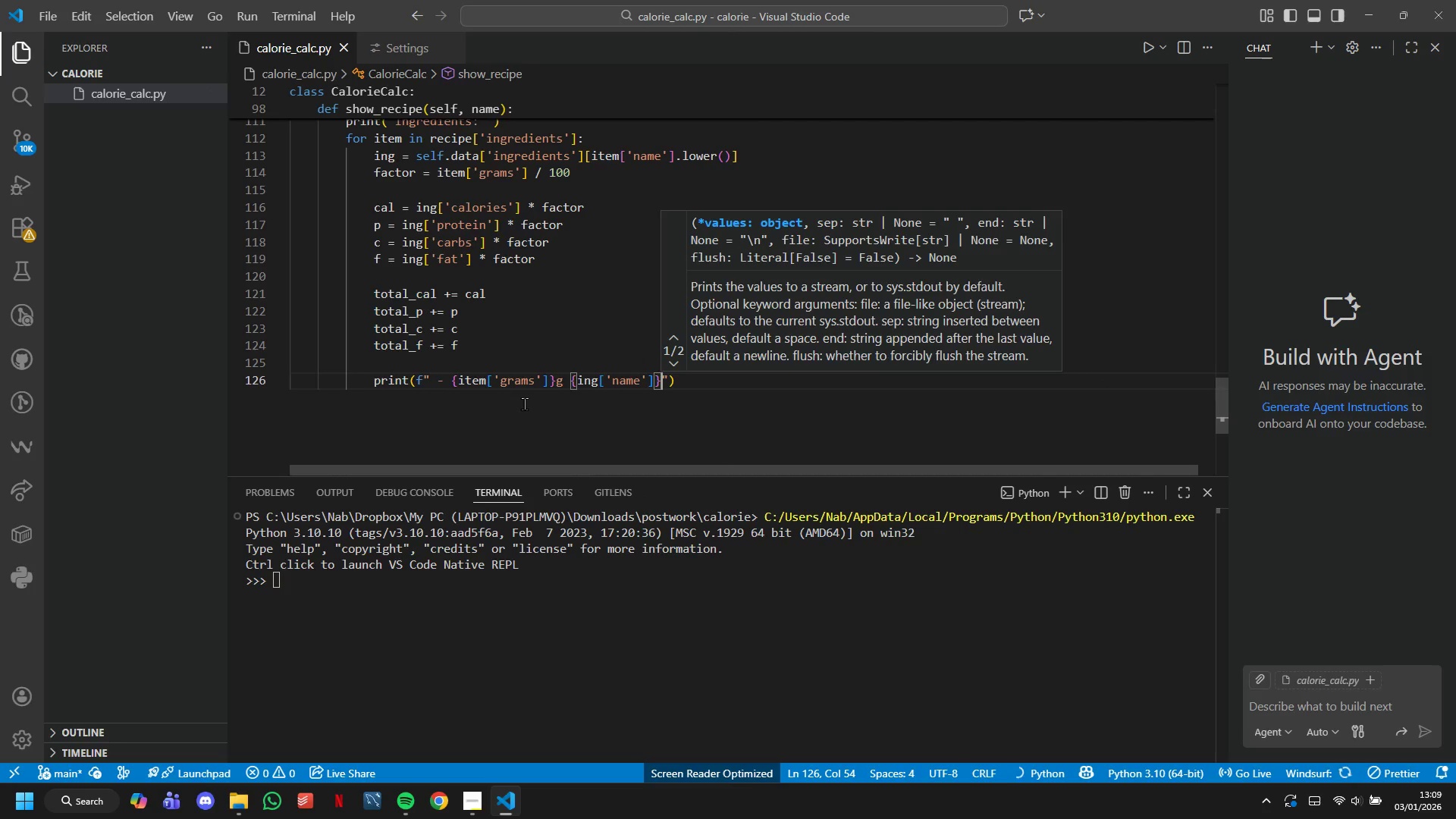 
key(ArrowRight)
 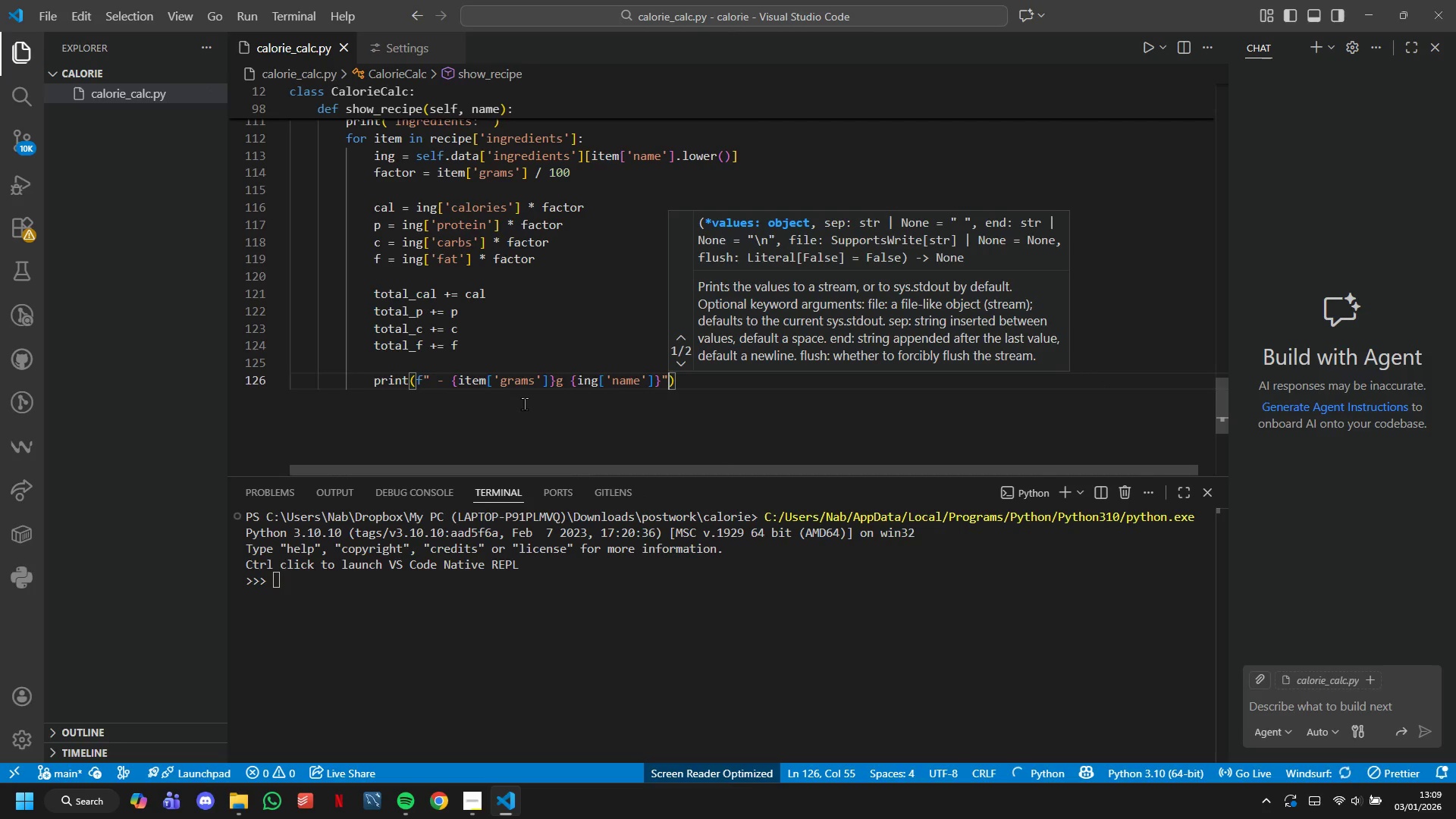 
key(ArrowRight)
 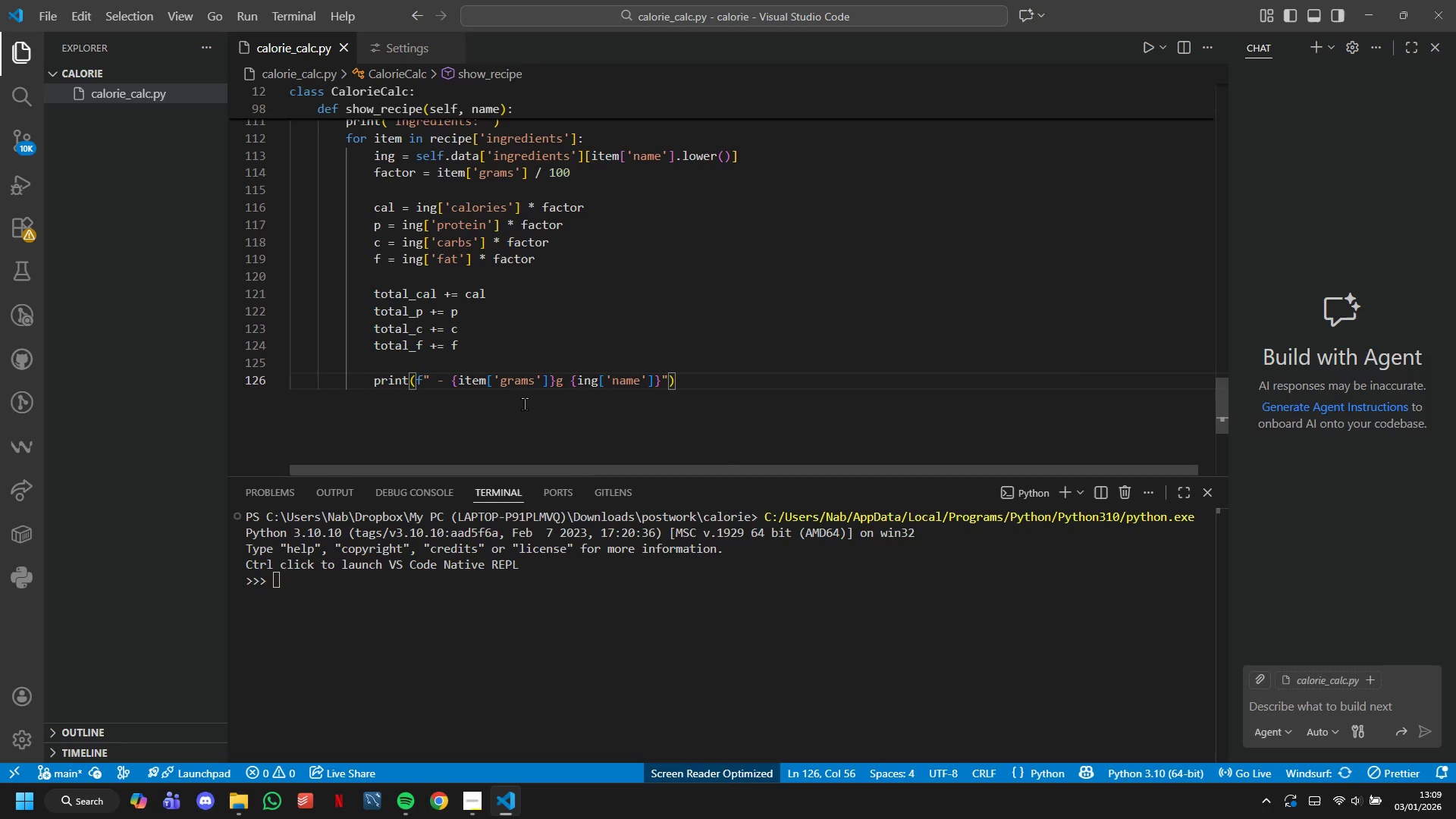 
key(Enter)
 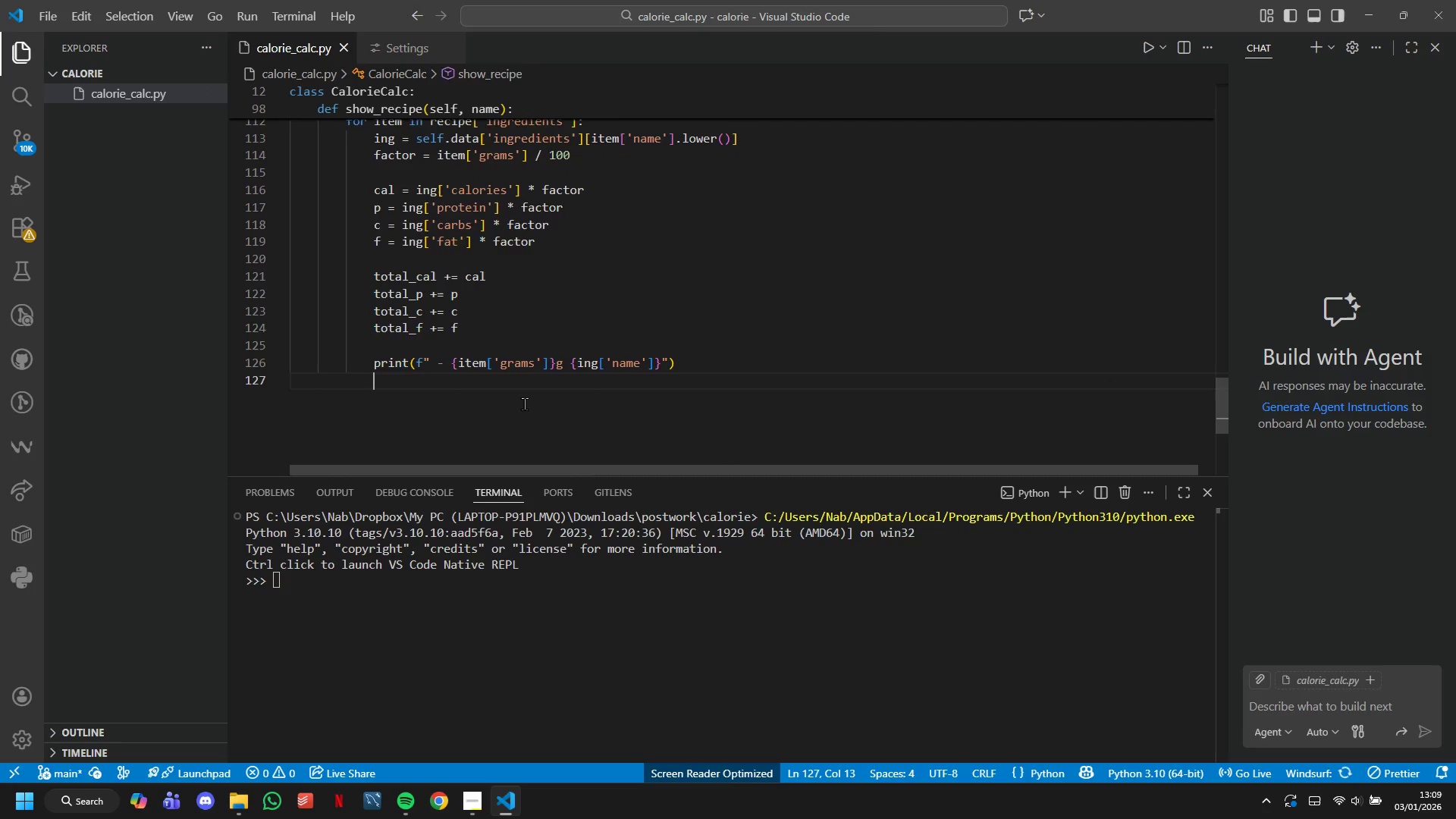 
key(Enter)
 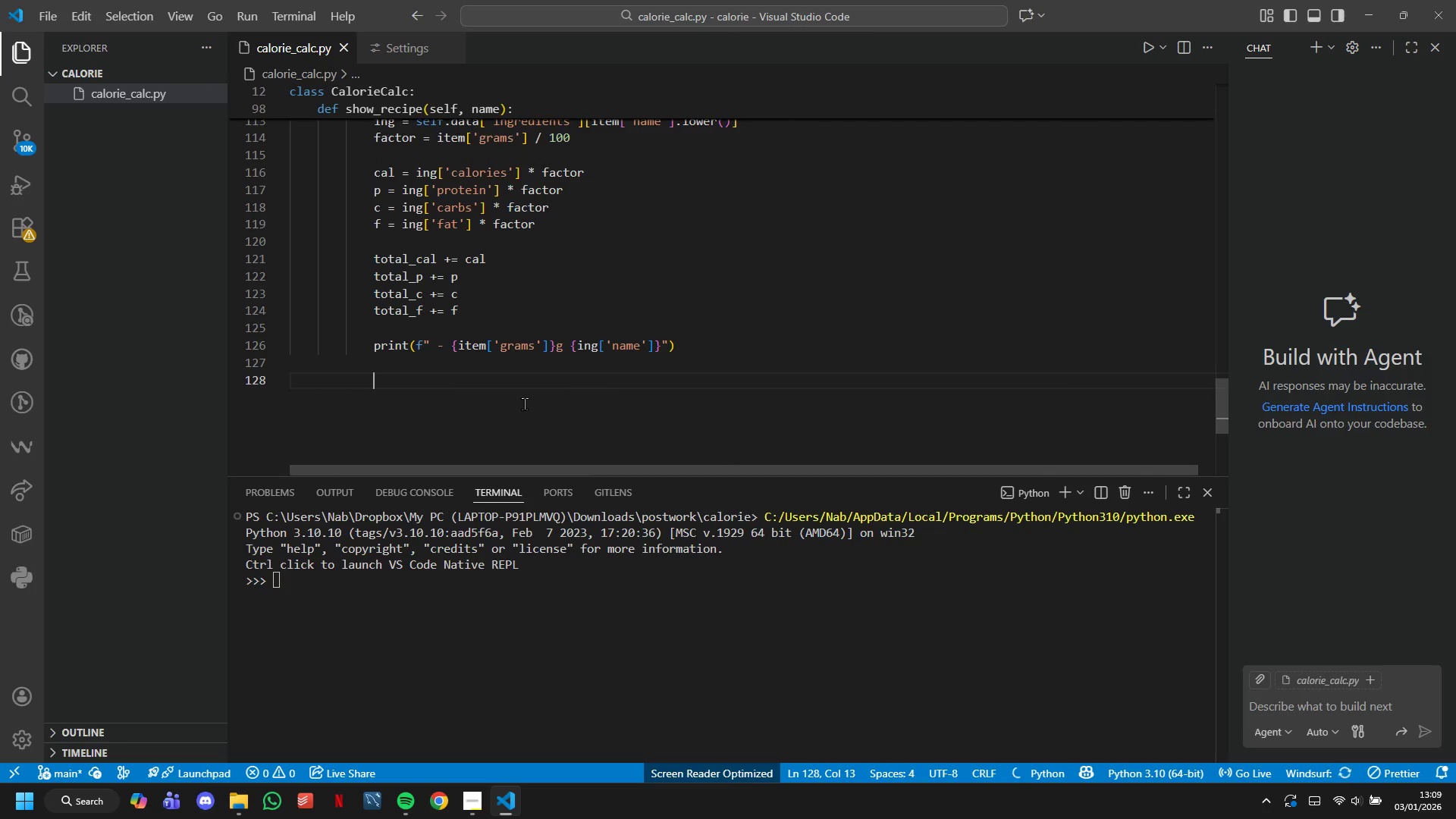 
key(Backspace)
type(# Display totals)
 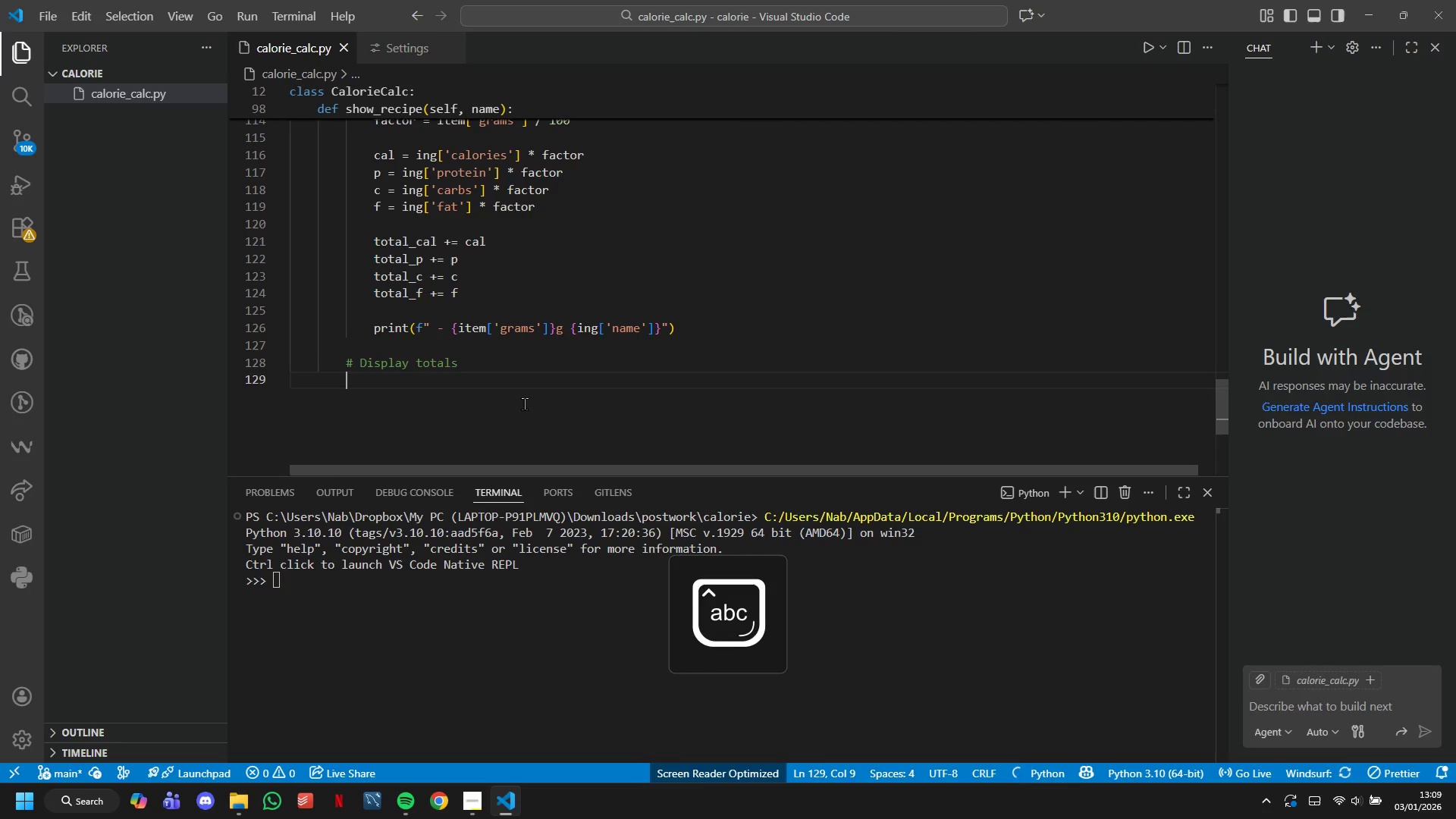 
 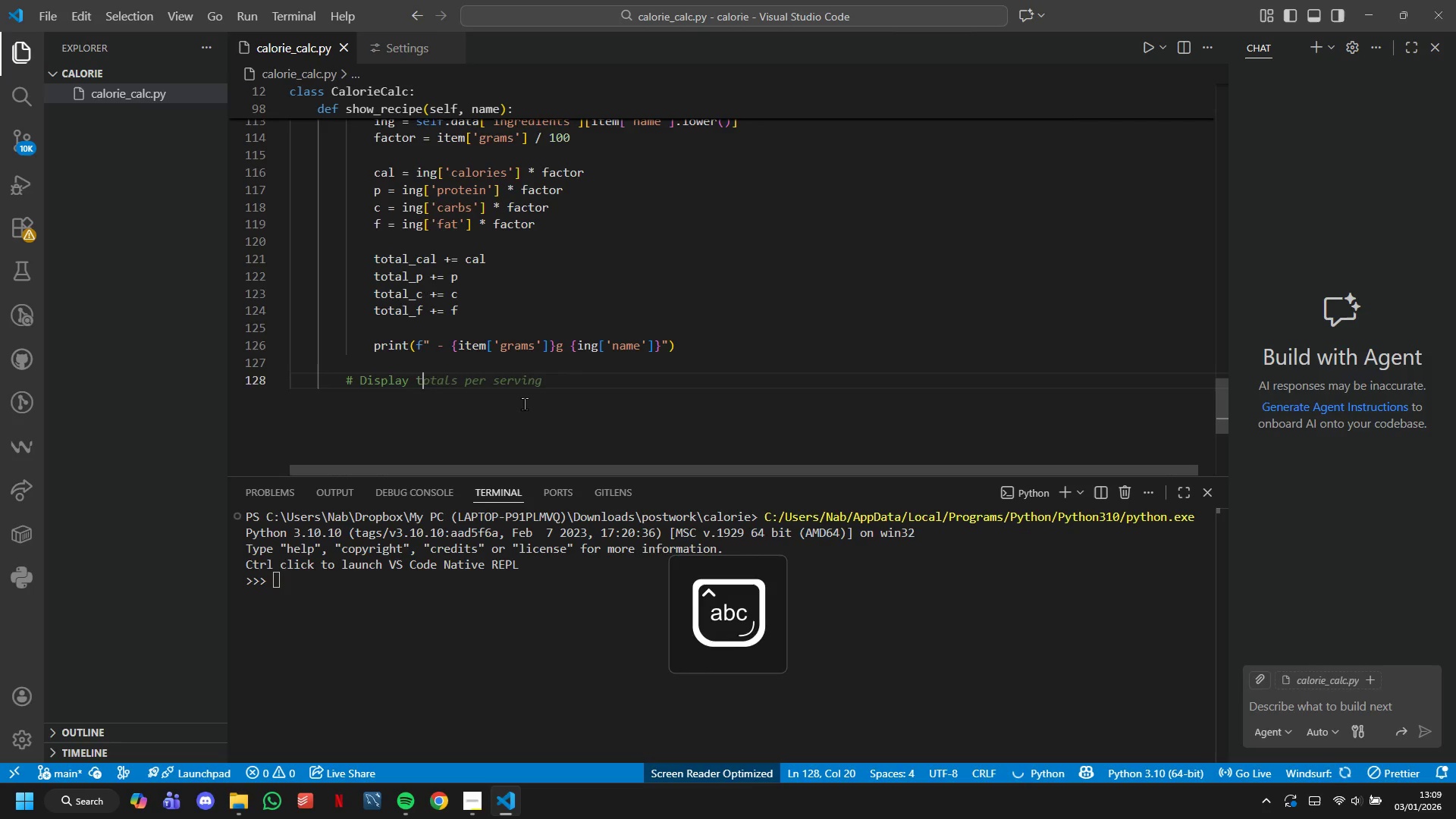 
key(Enter)
 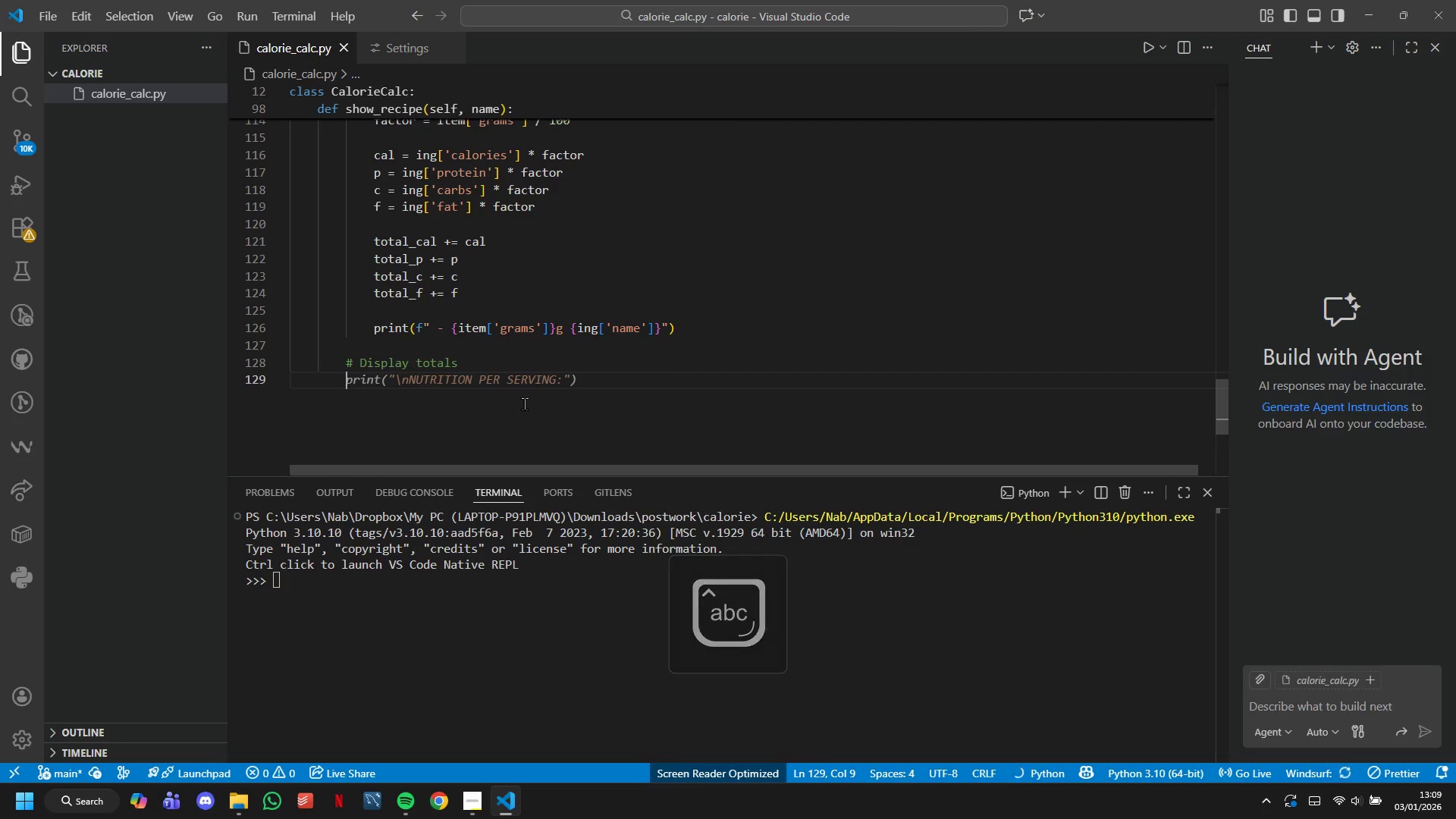 
type(print(F'|n TOTAL NUTRITIO; )
 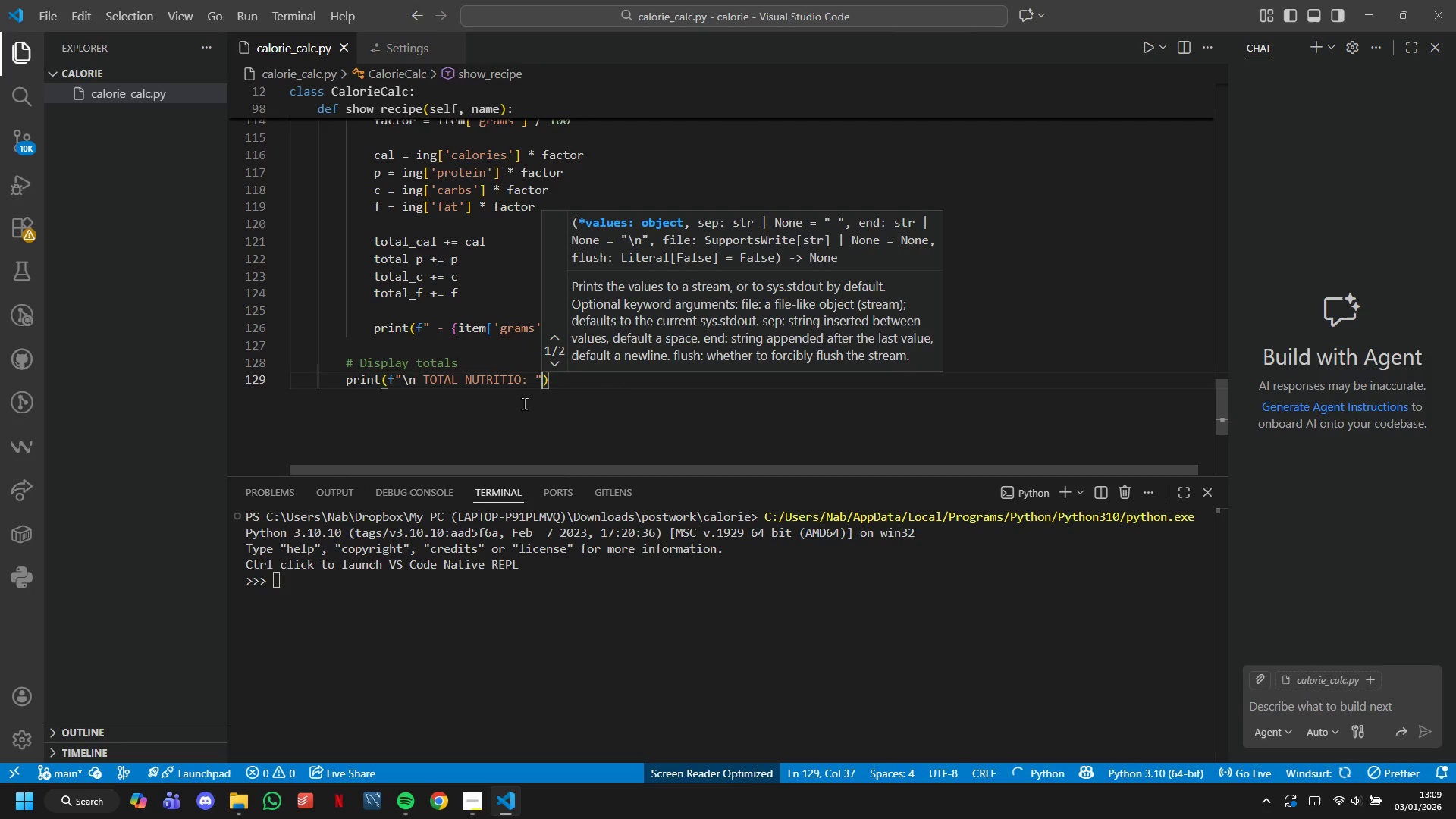 
 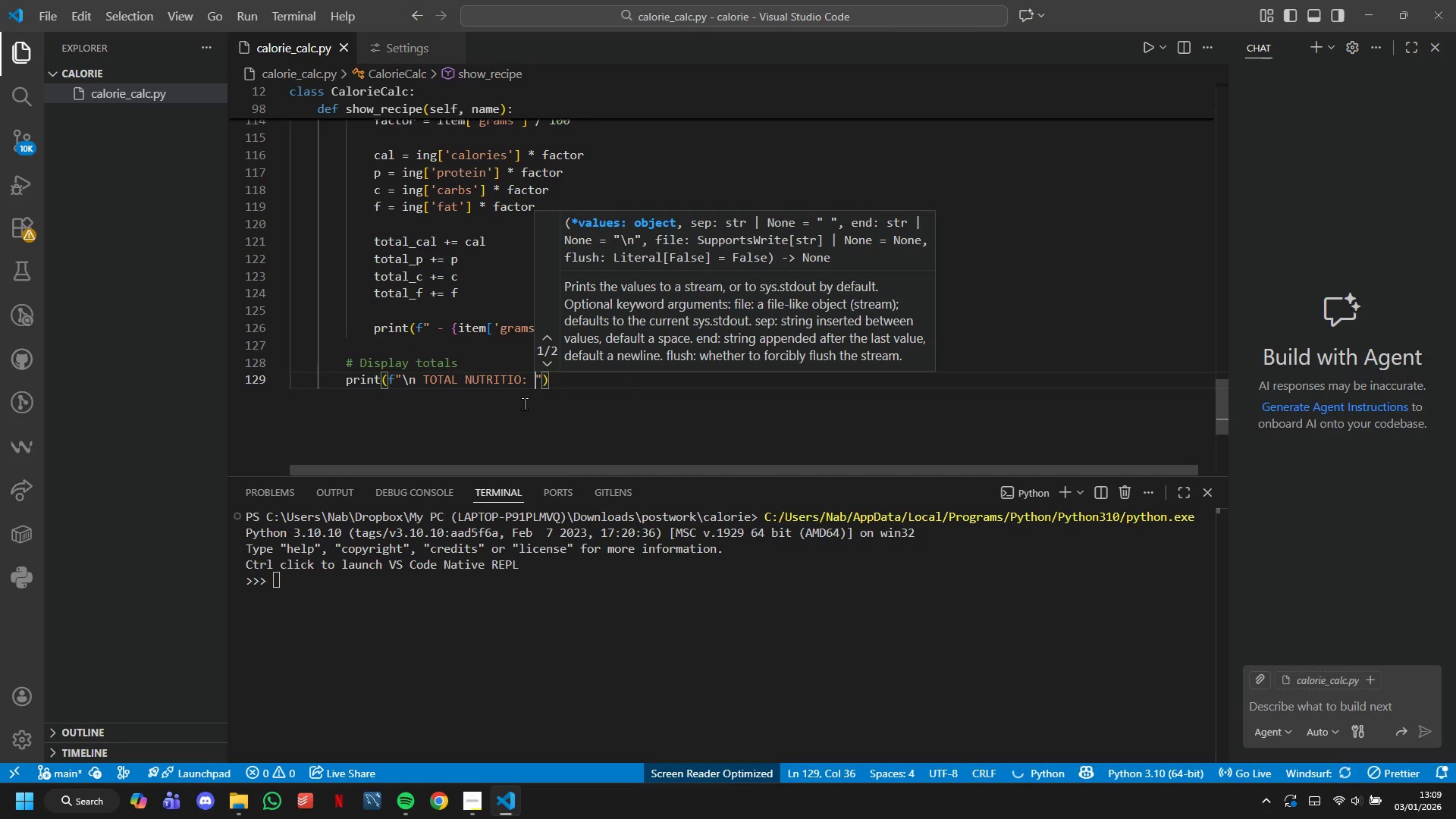 
key(ArrowRight)
 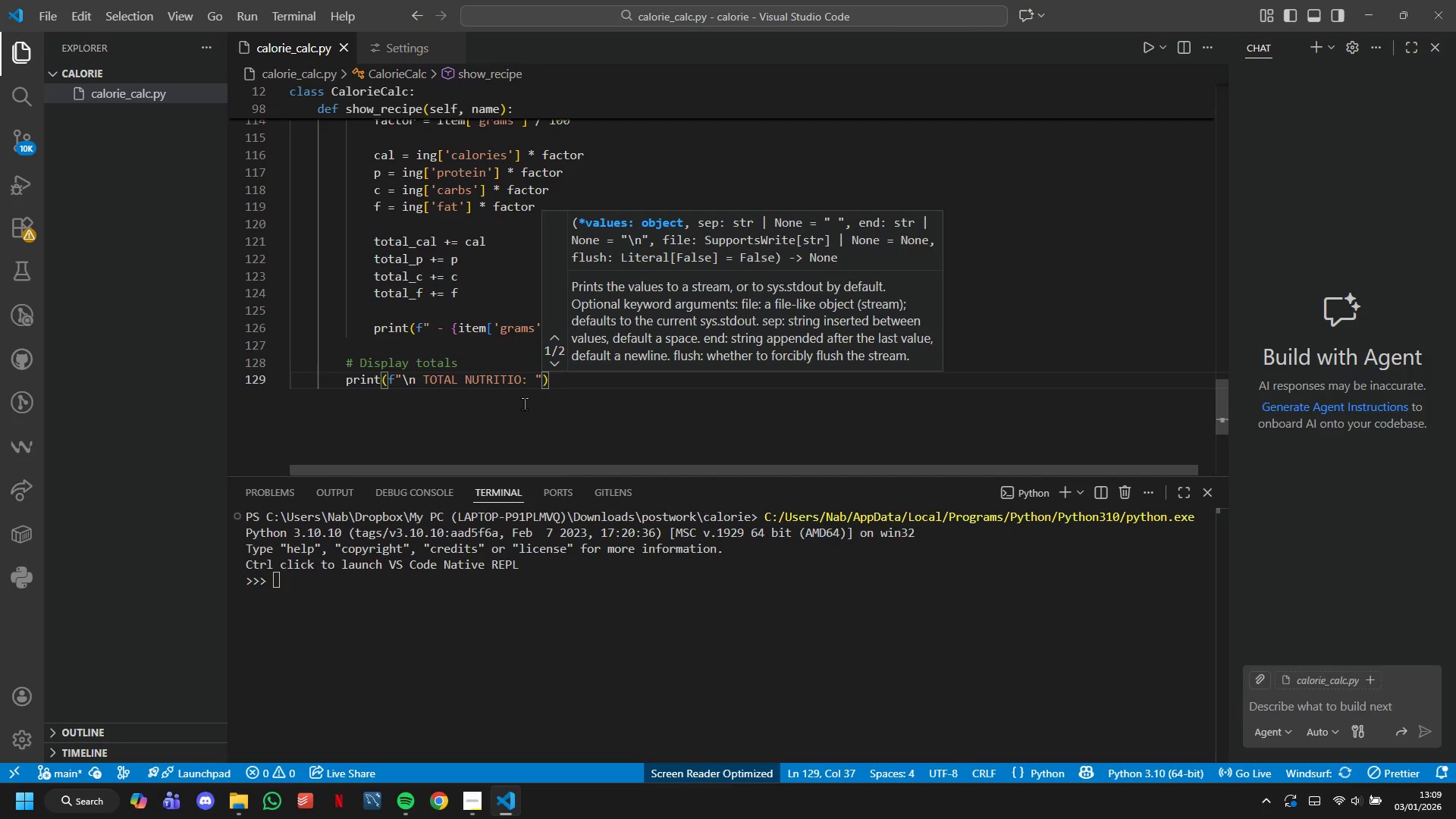 
key(ArrowLeft)
 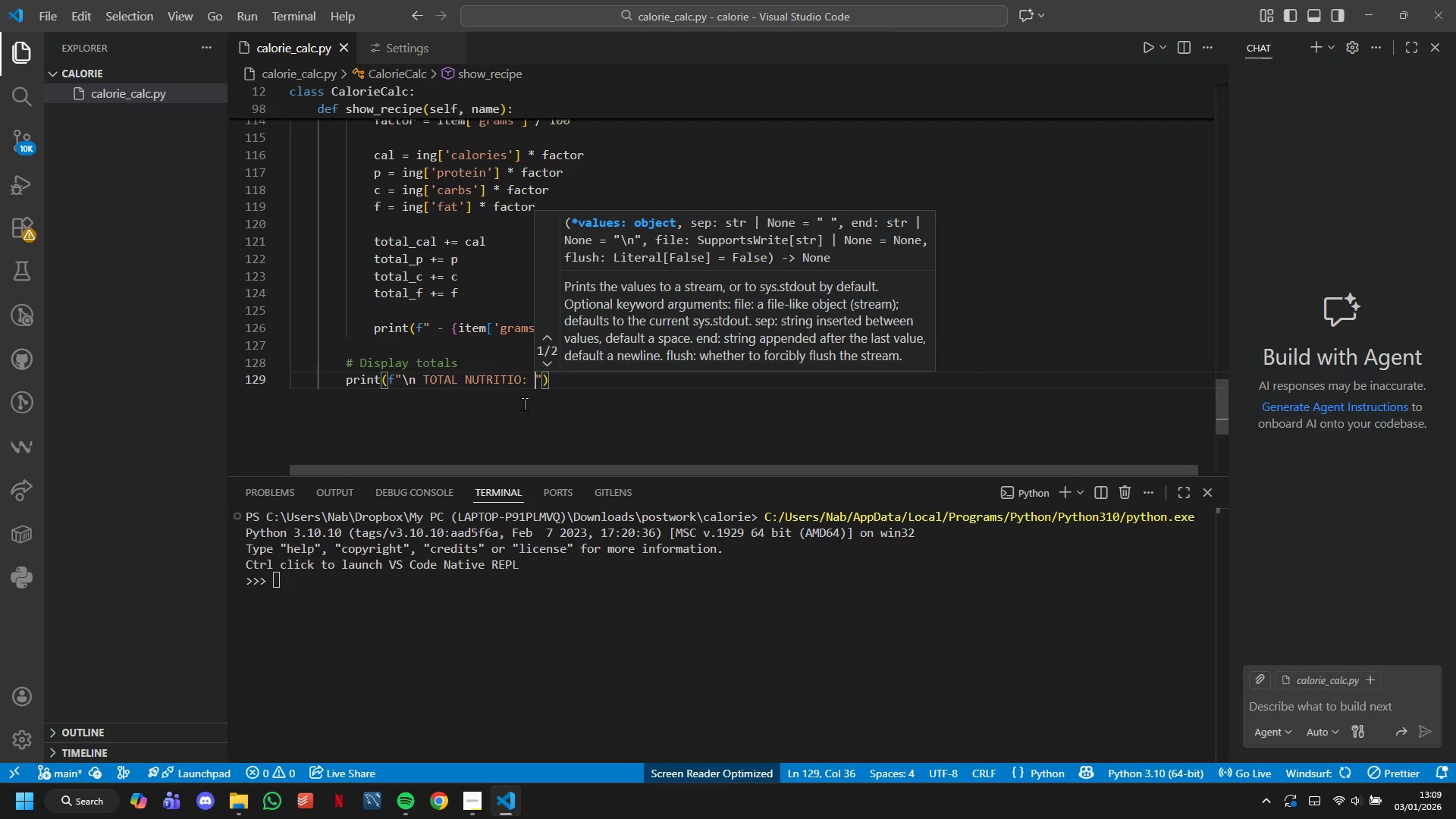 
key(ArrowLeft)
 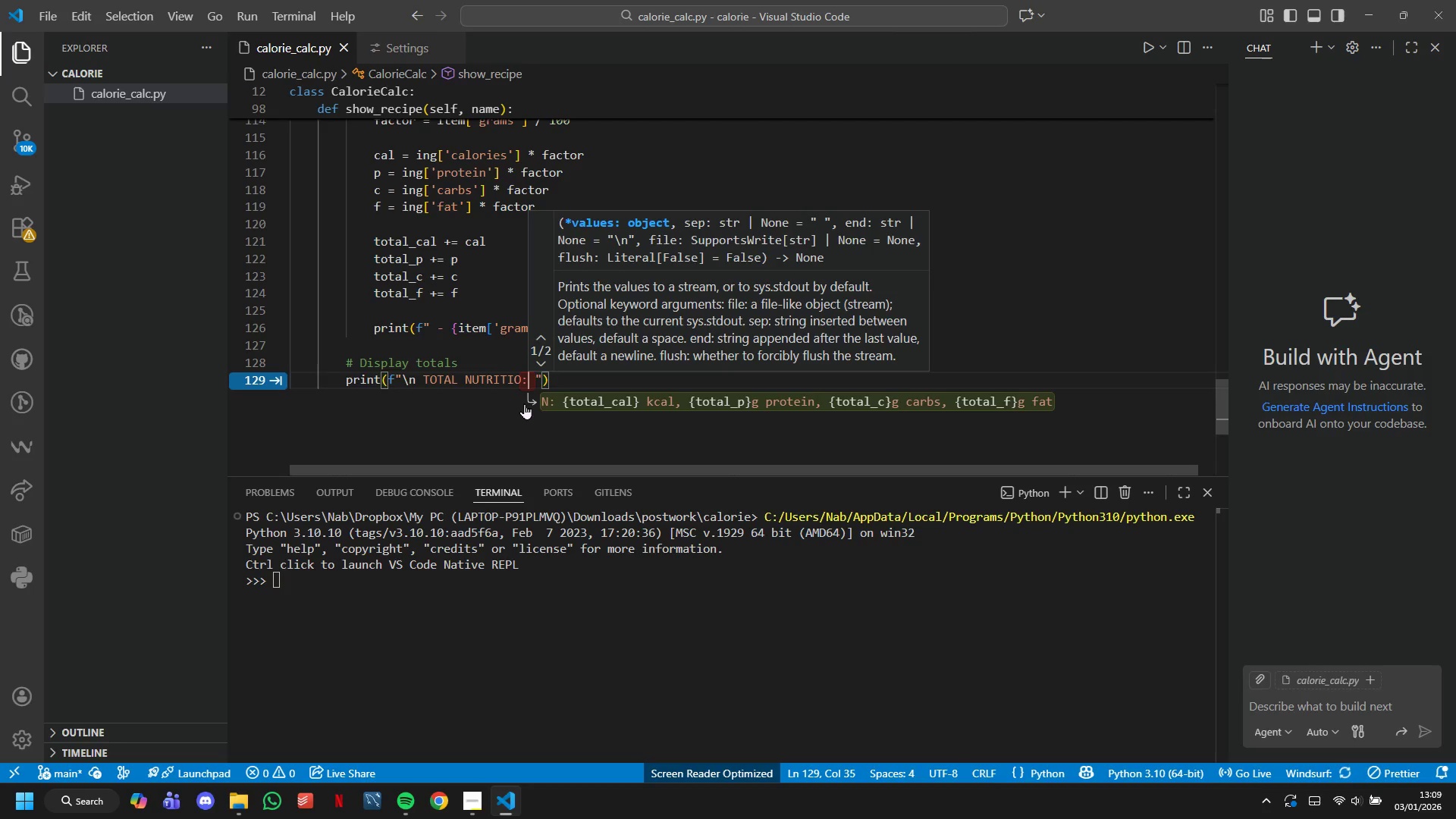 
key(ArrowLeft)
 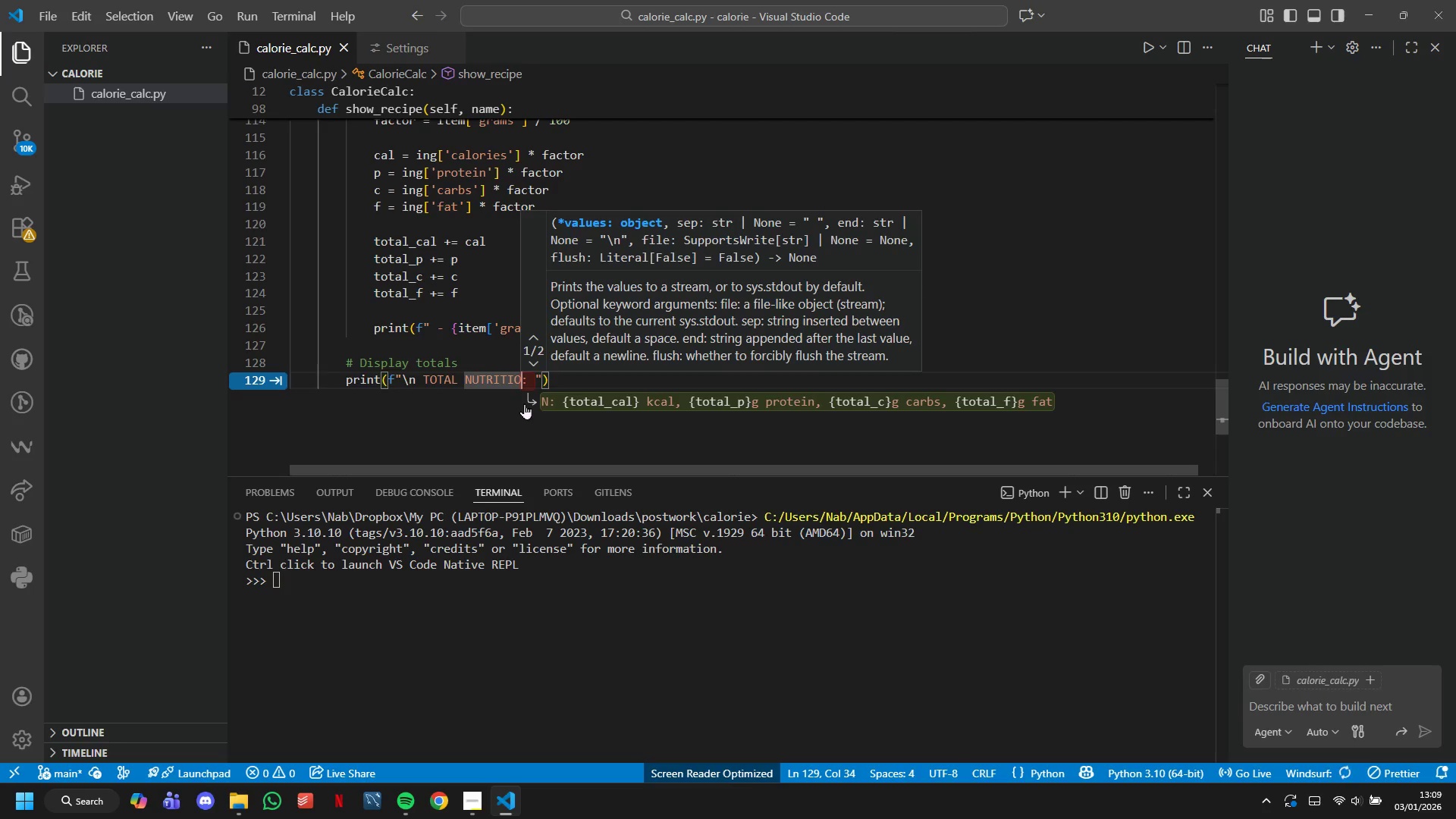 
key(N)
 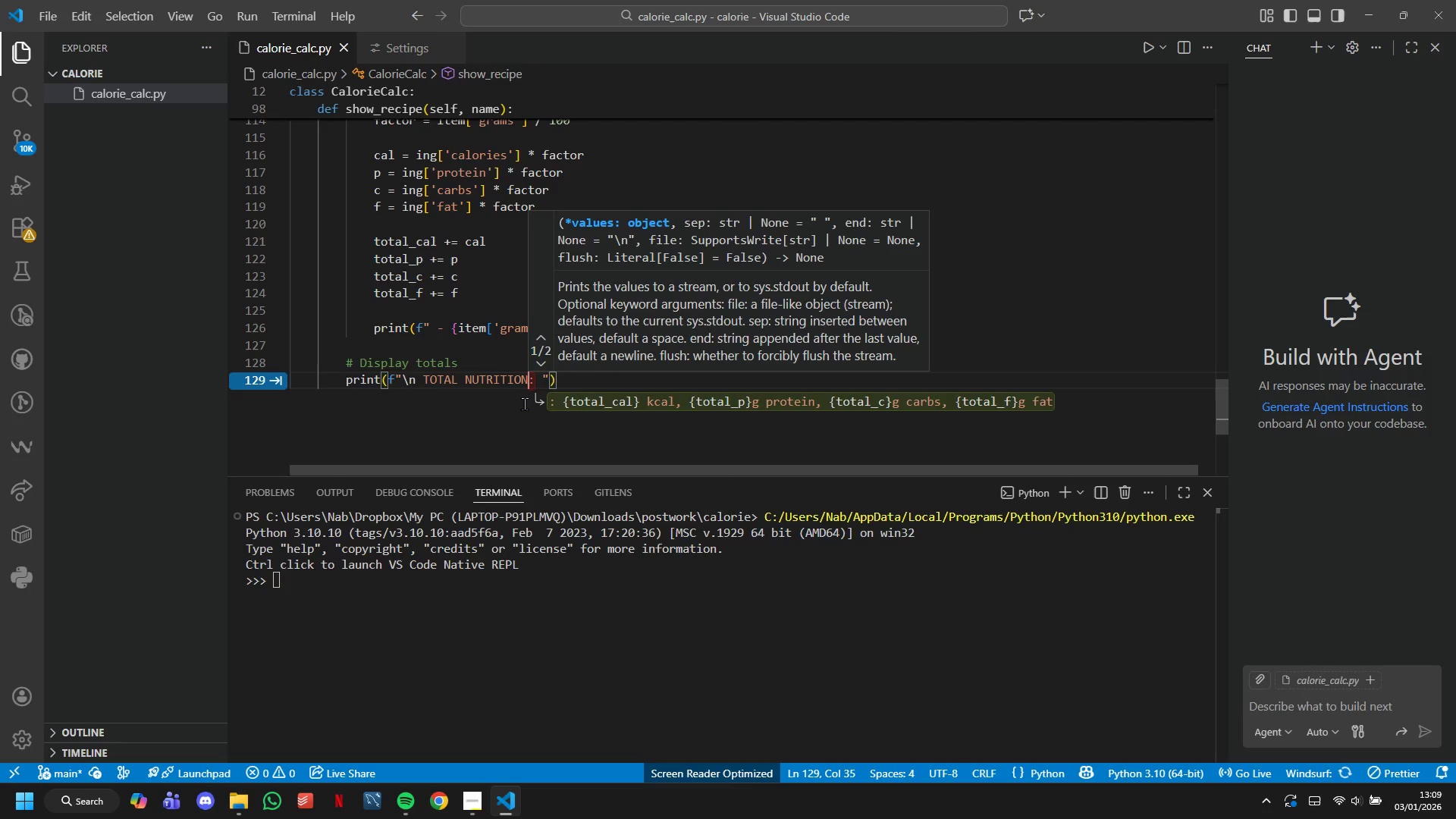 
key(CapsLock)
 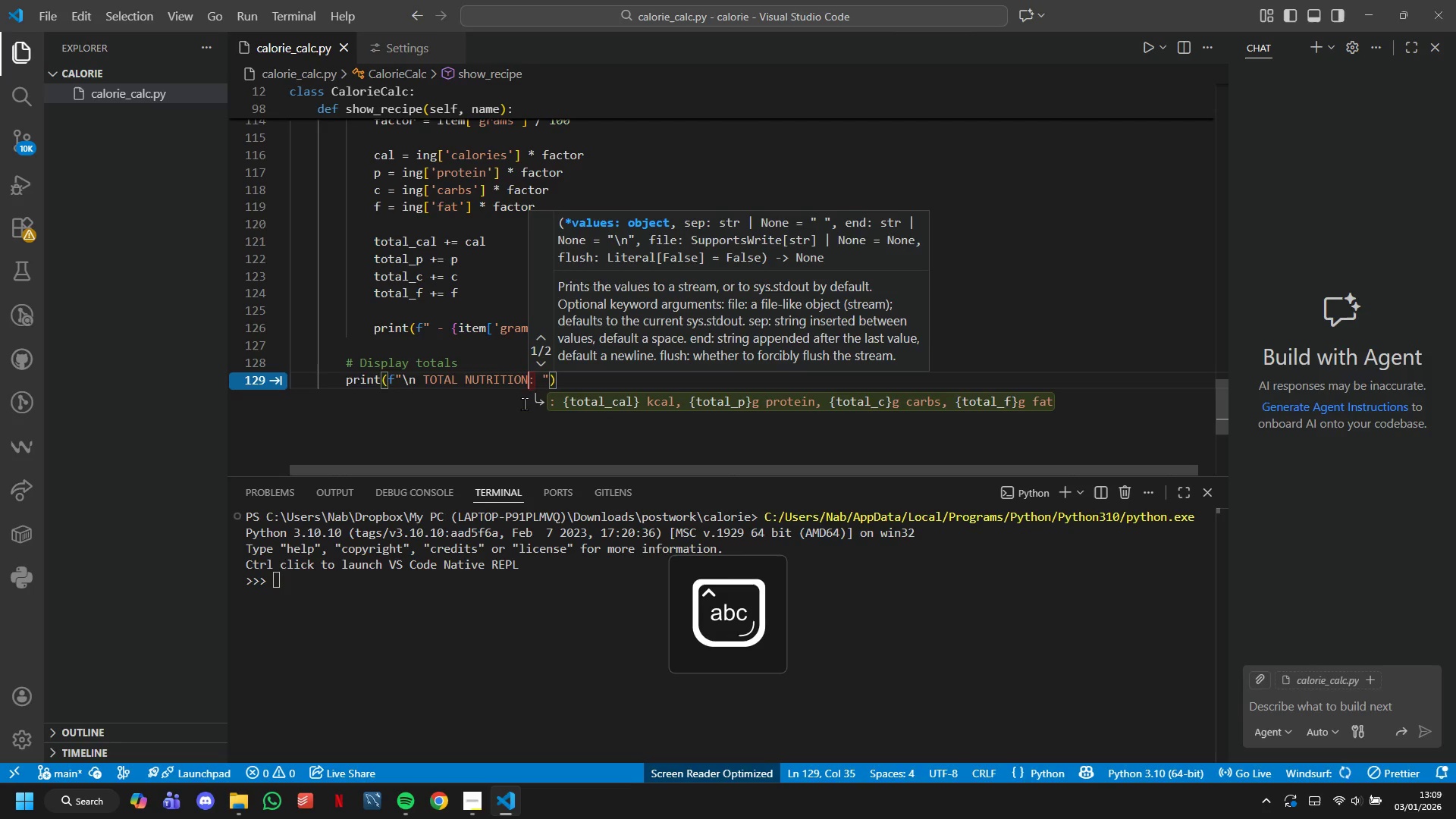 
key(ArrowRight)
 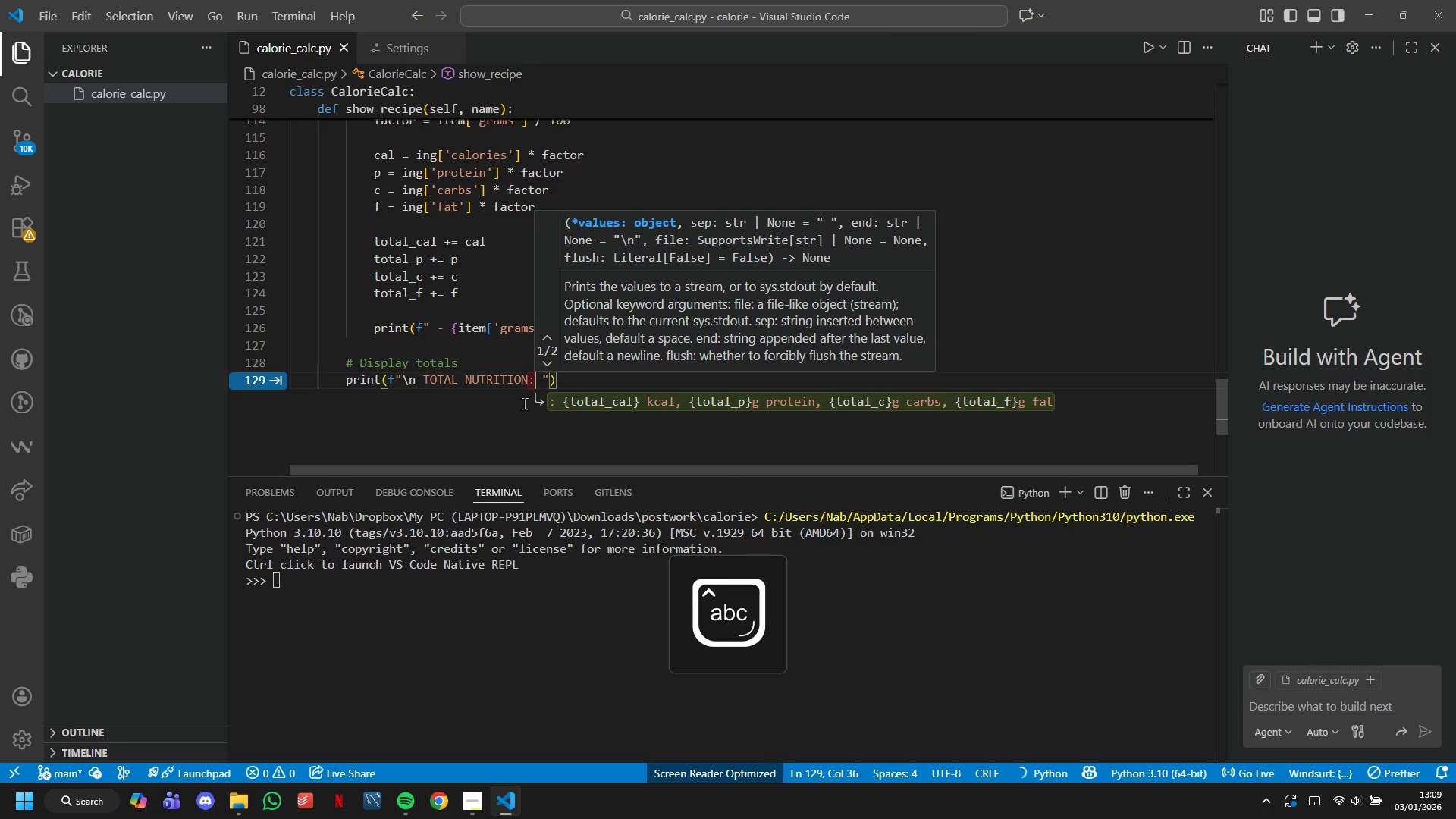 
key(ArrowRight)
 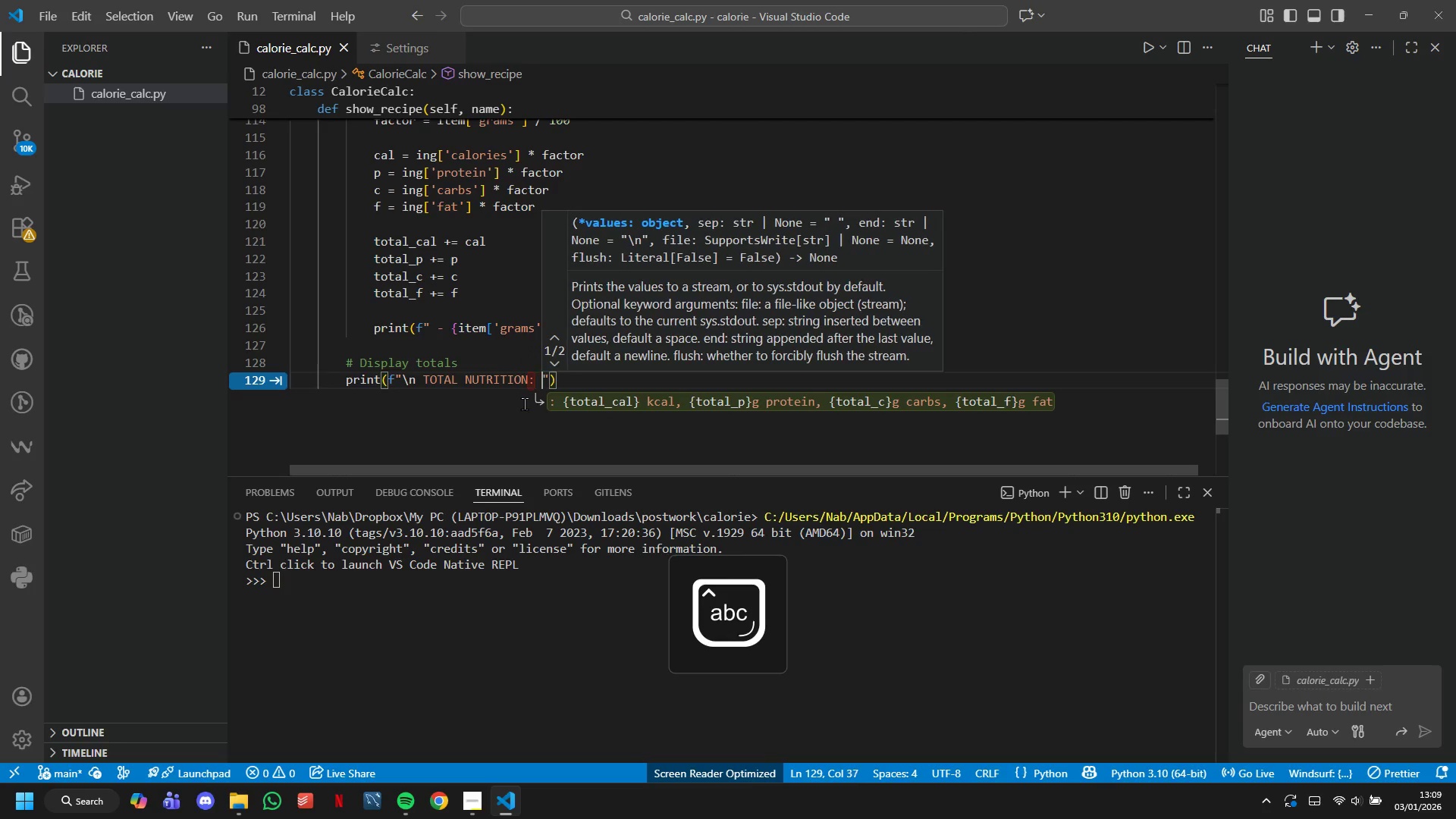 
key(ArrowRight)
 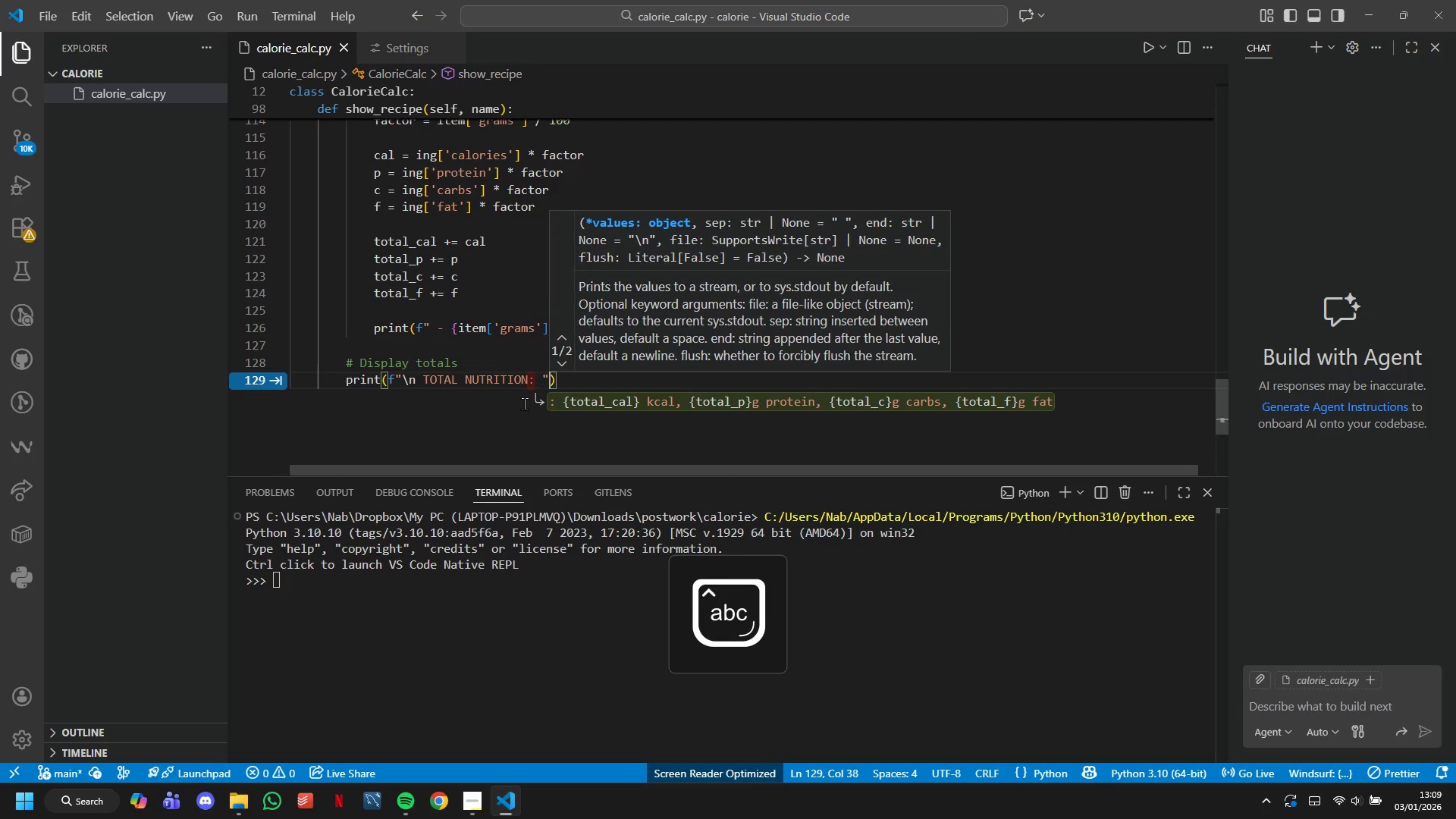 
key(ArrowRight)
 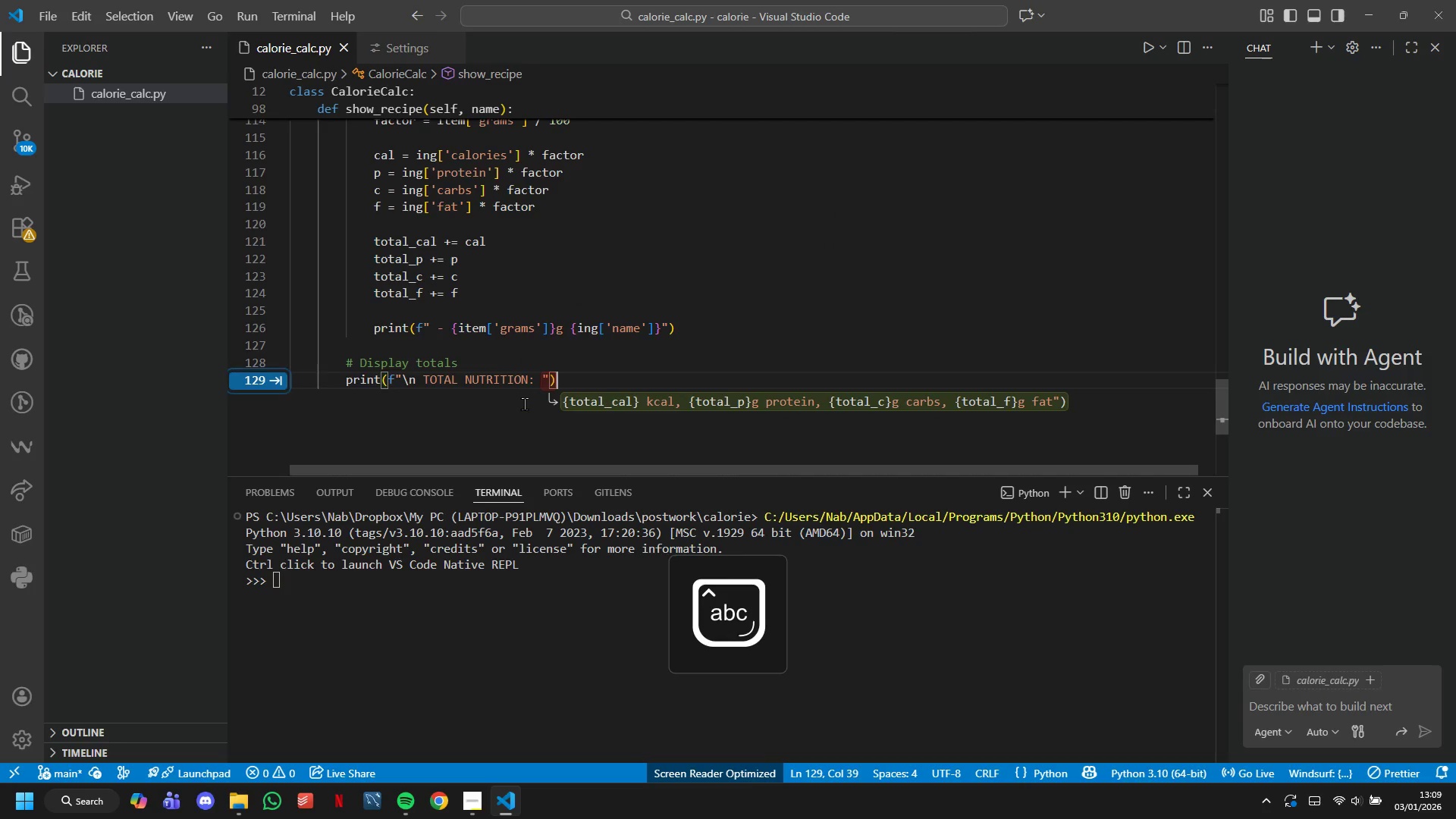 
key(Enter)
 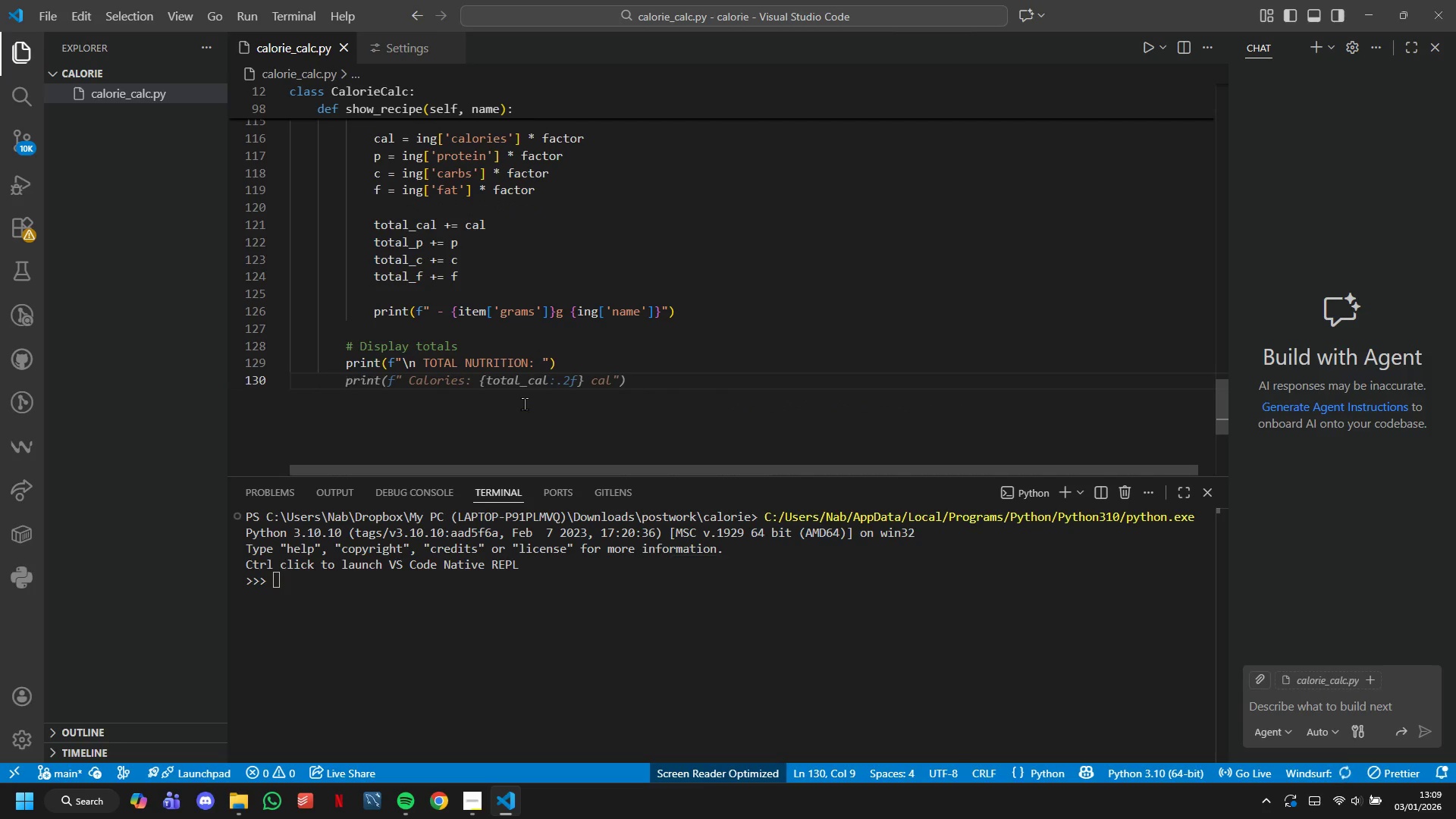 
key(Tab)
 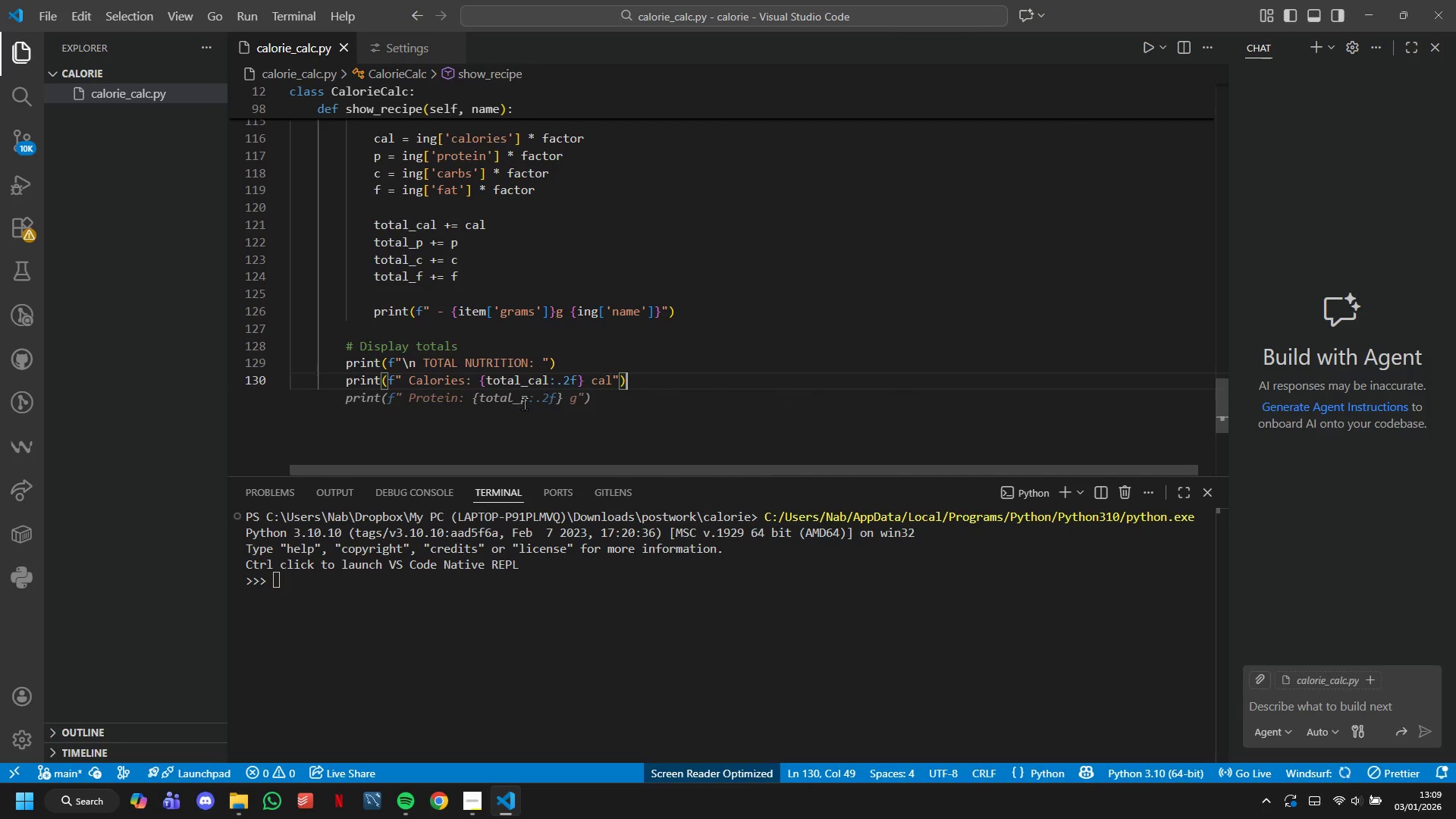 
key(Enter)
 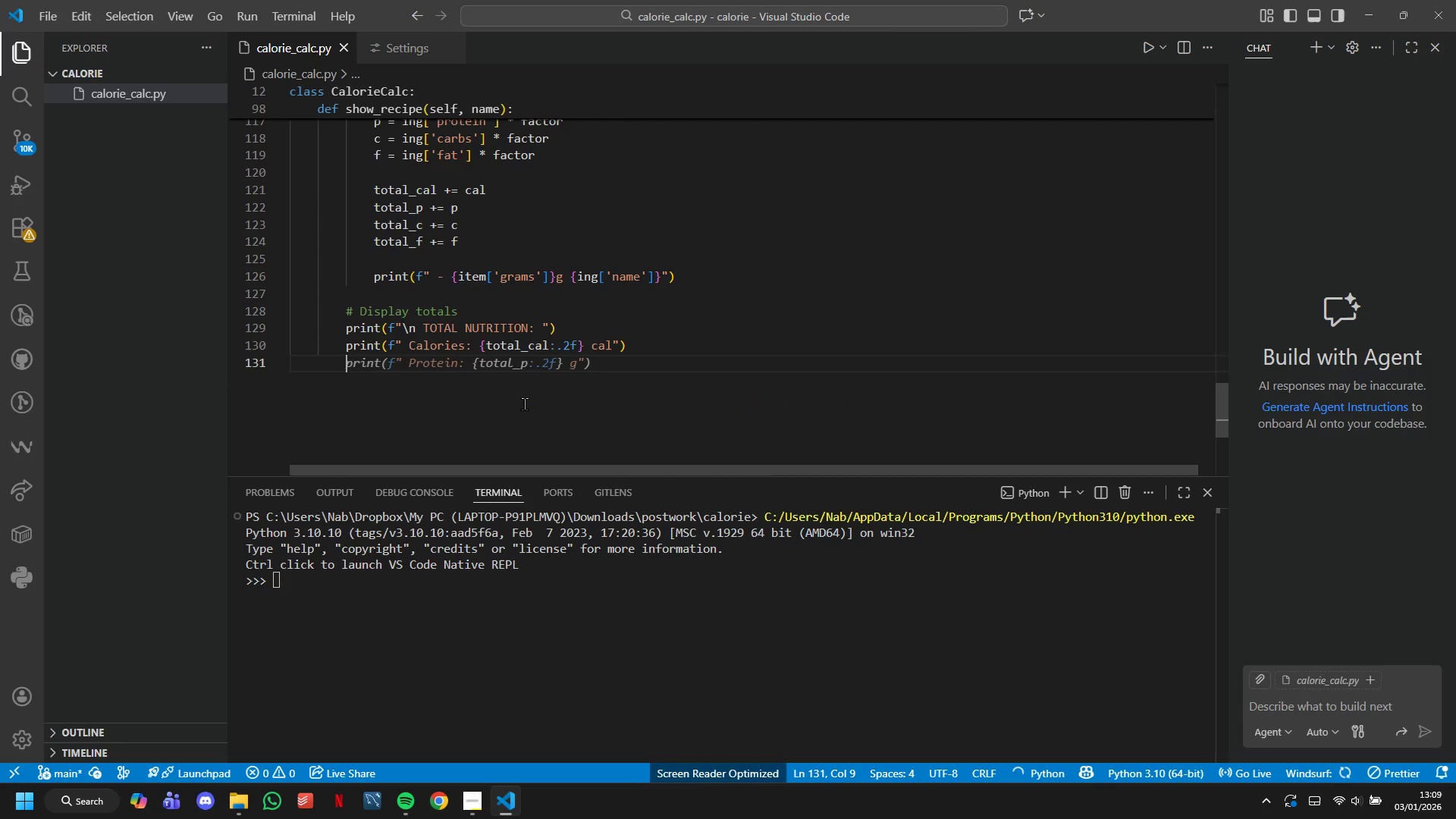 
key(CapsLock)
 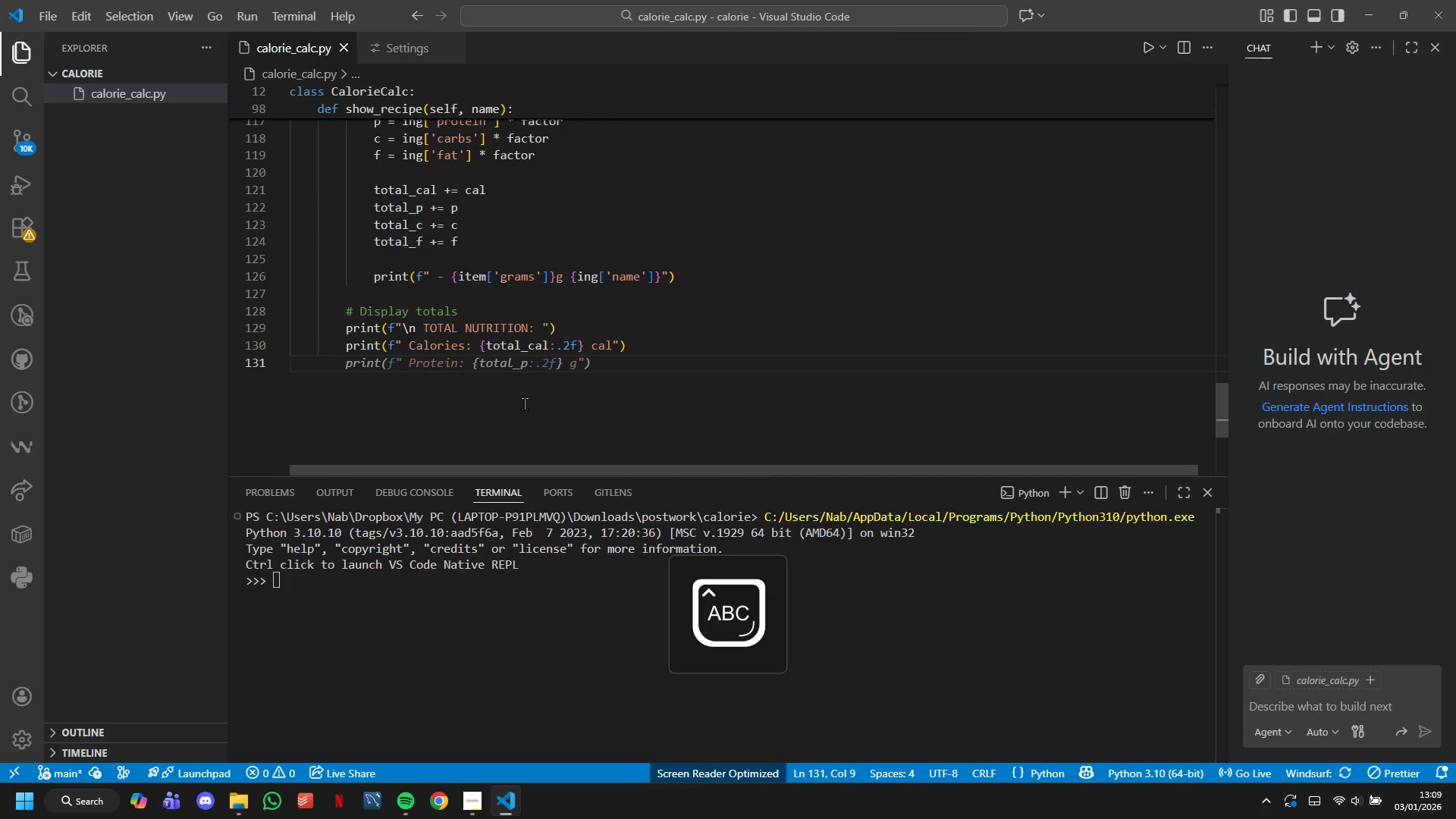 
key(CapsLock)
 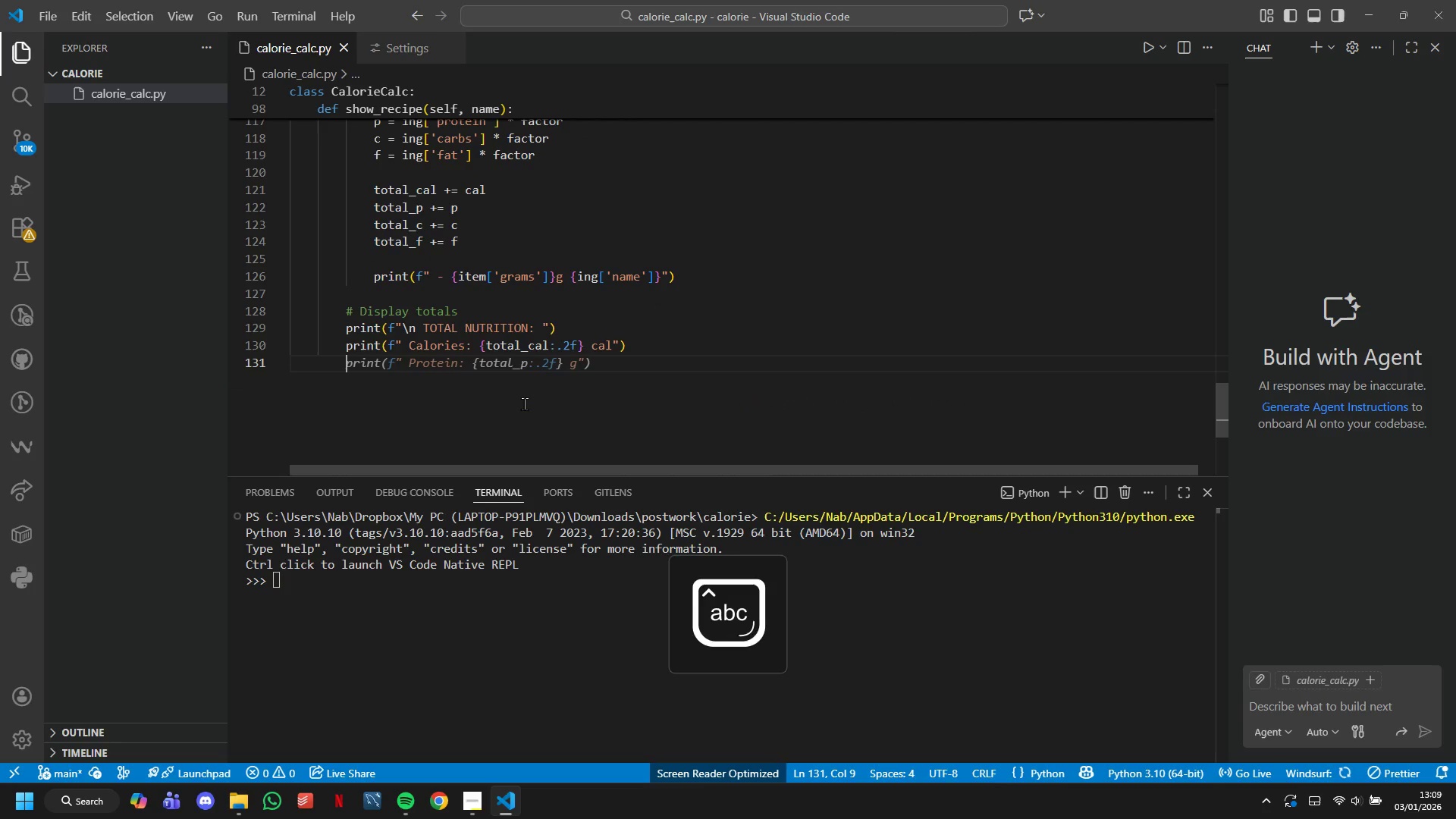 
key(Tab)
 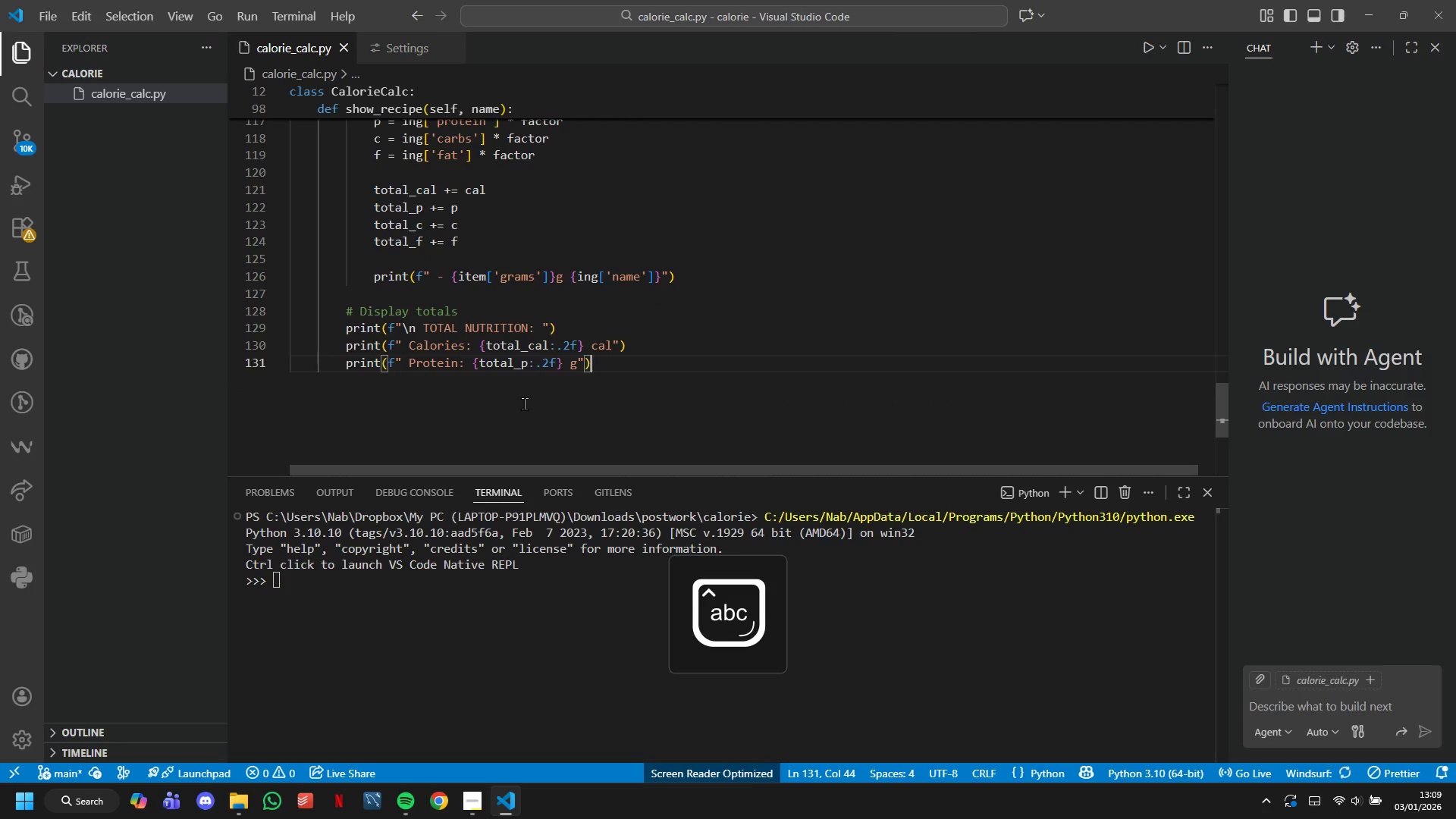 
key(Enter)
 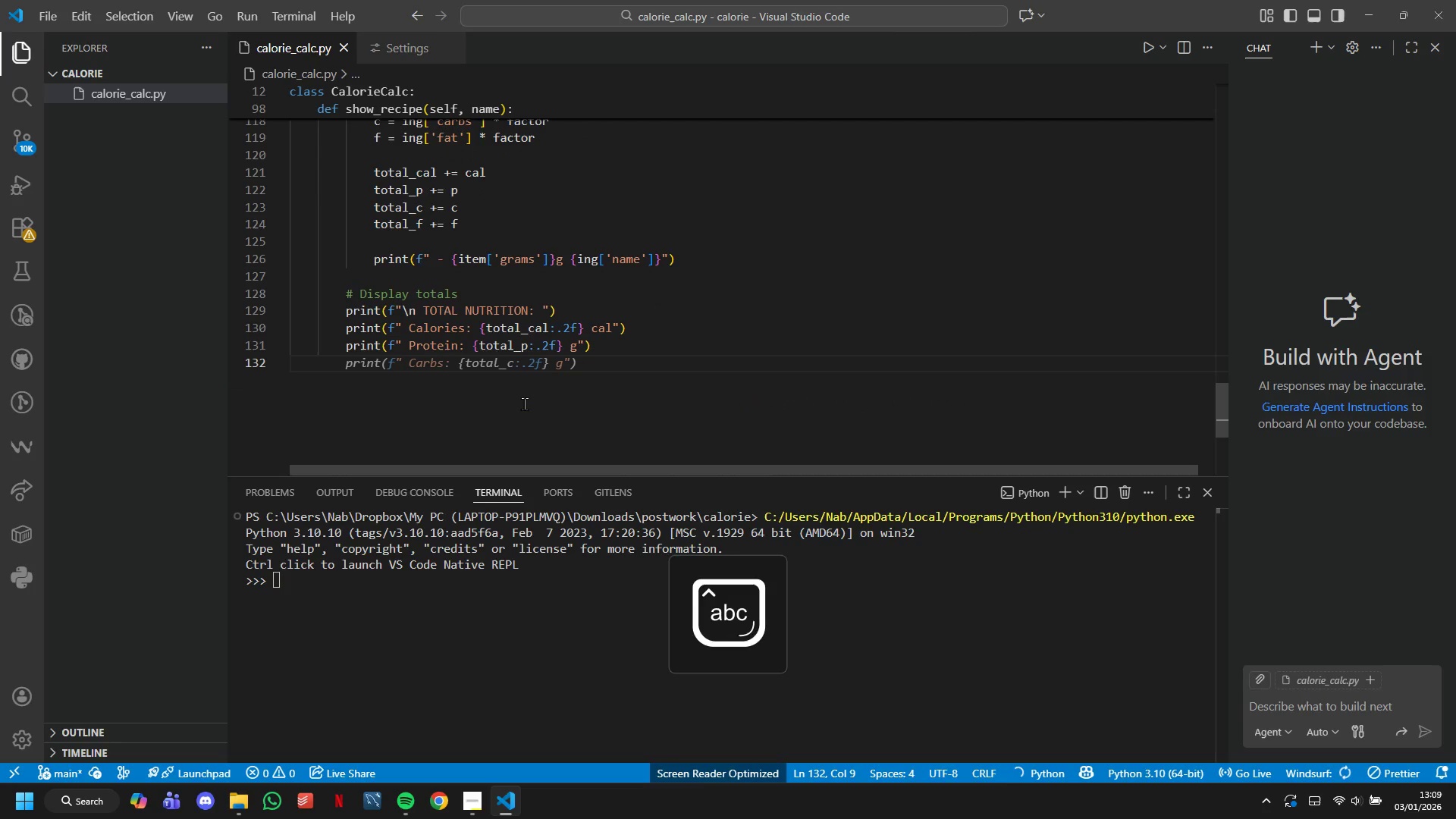 
key(Tab)
 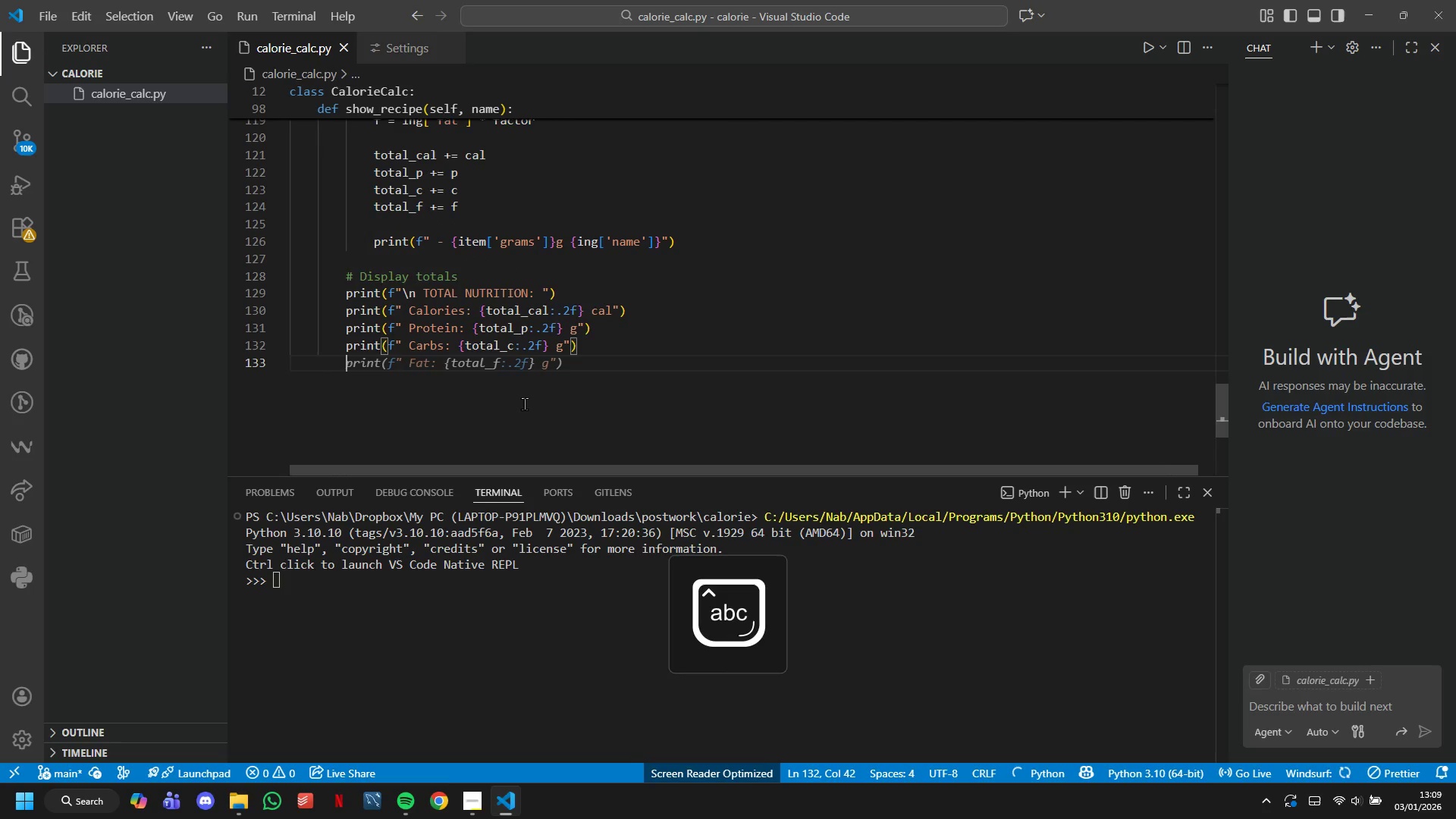 
key(Enter)
 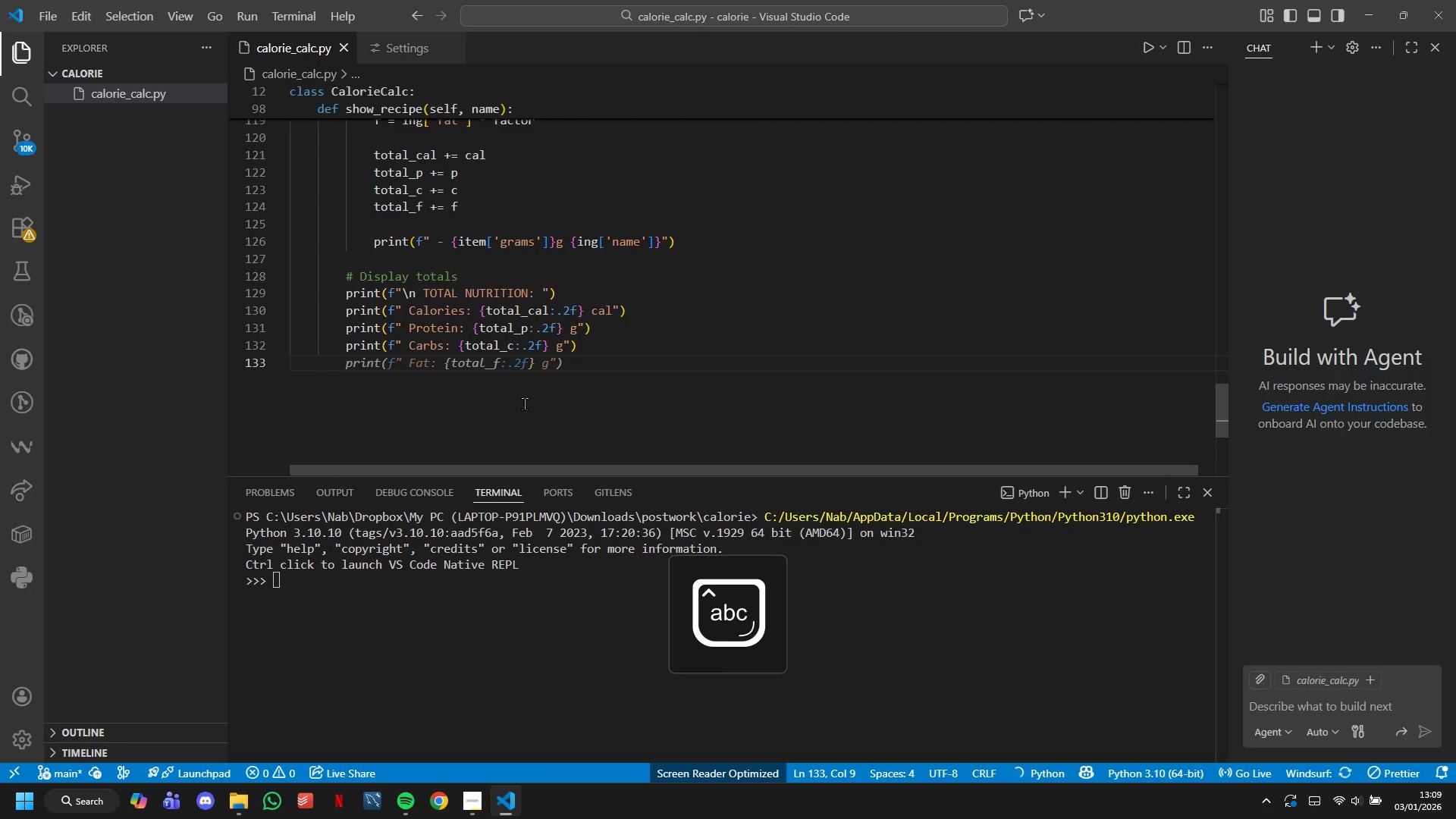 
key(Tab)
 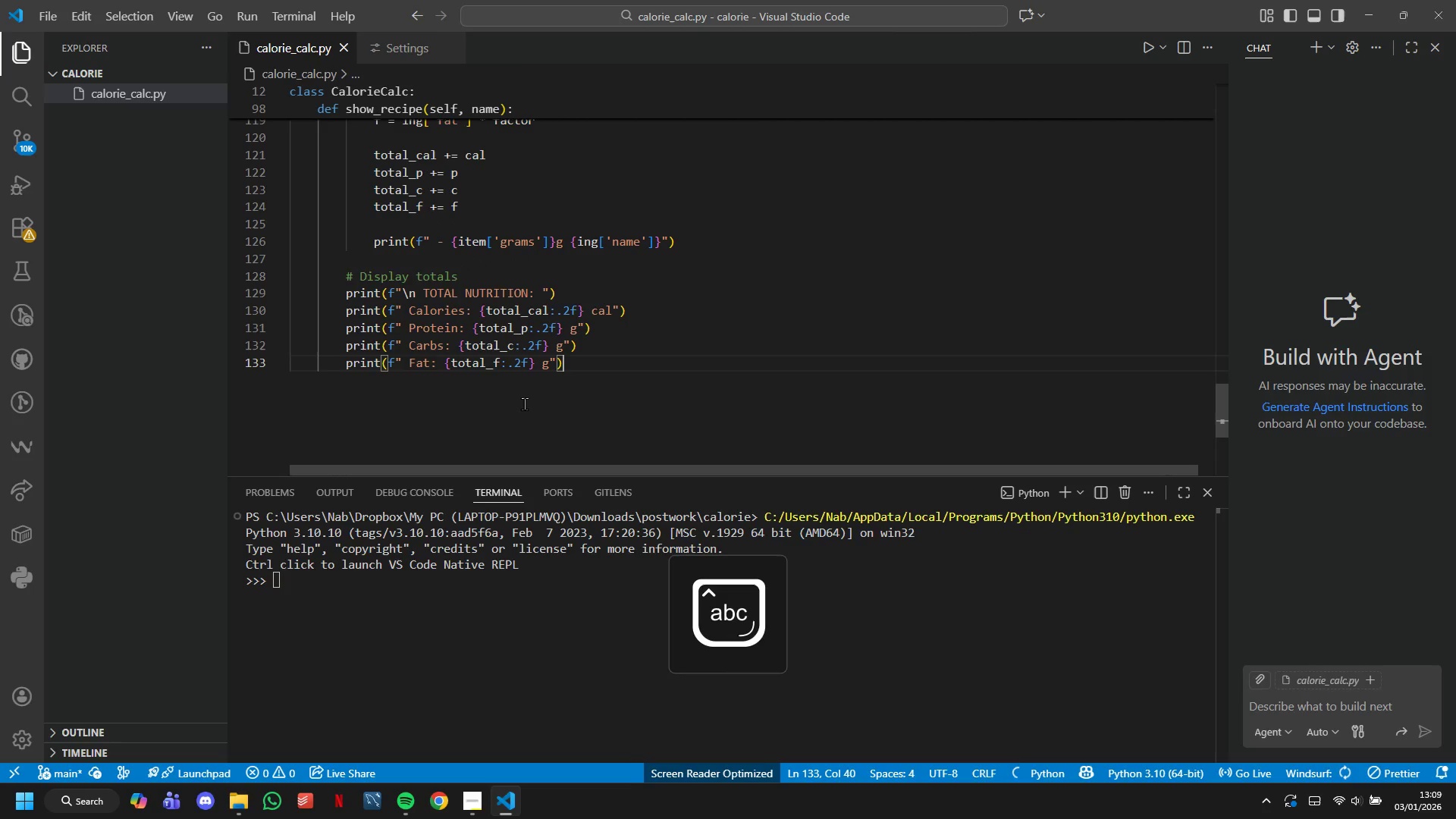 
key(Enter)
 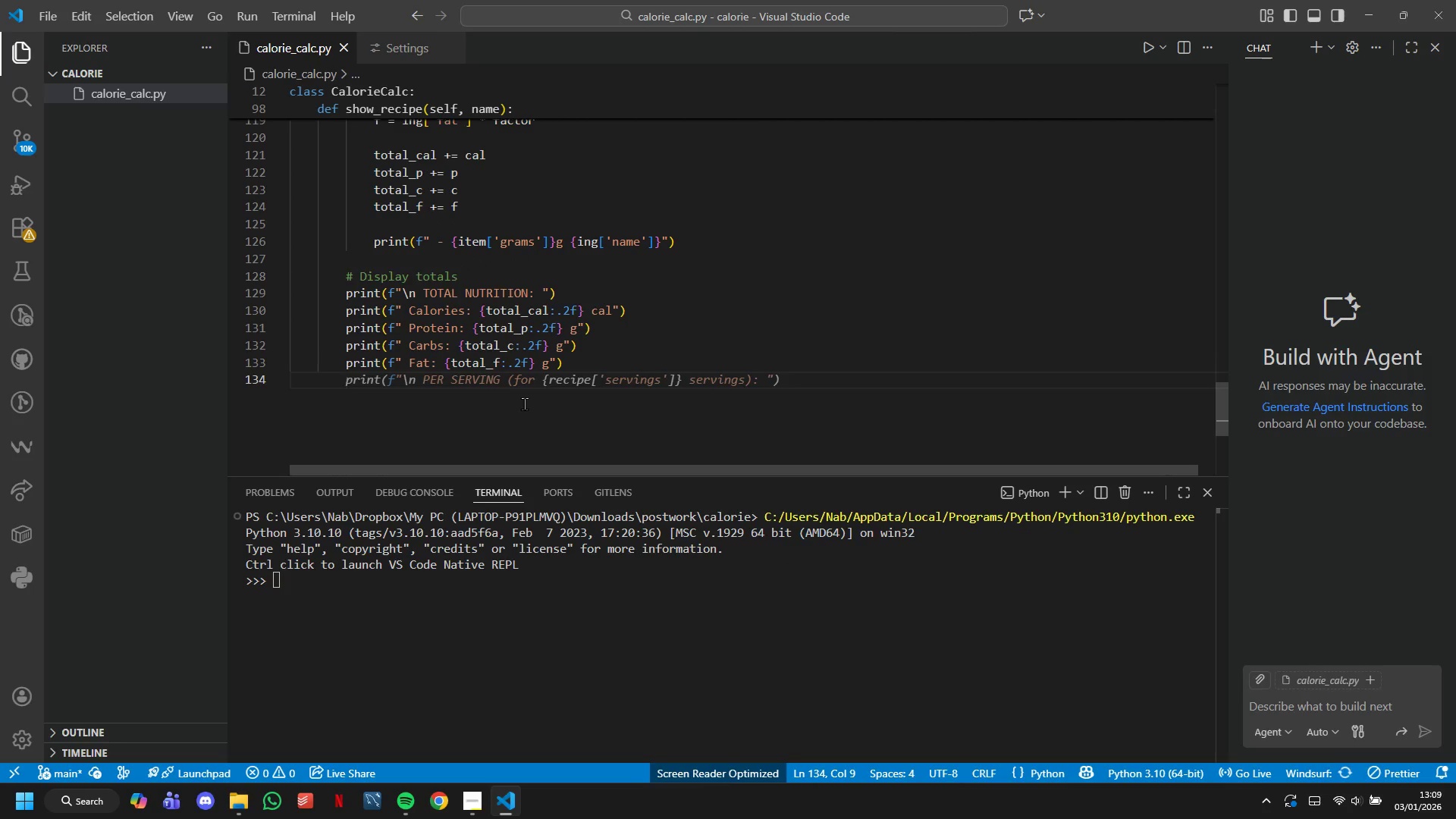 
key(Tab)
 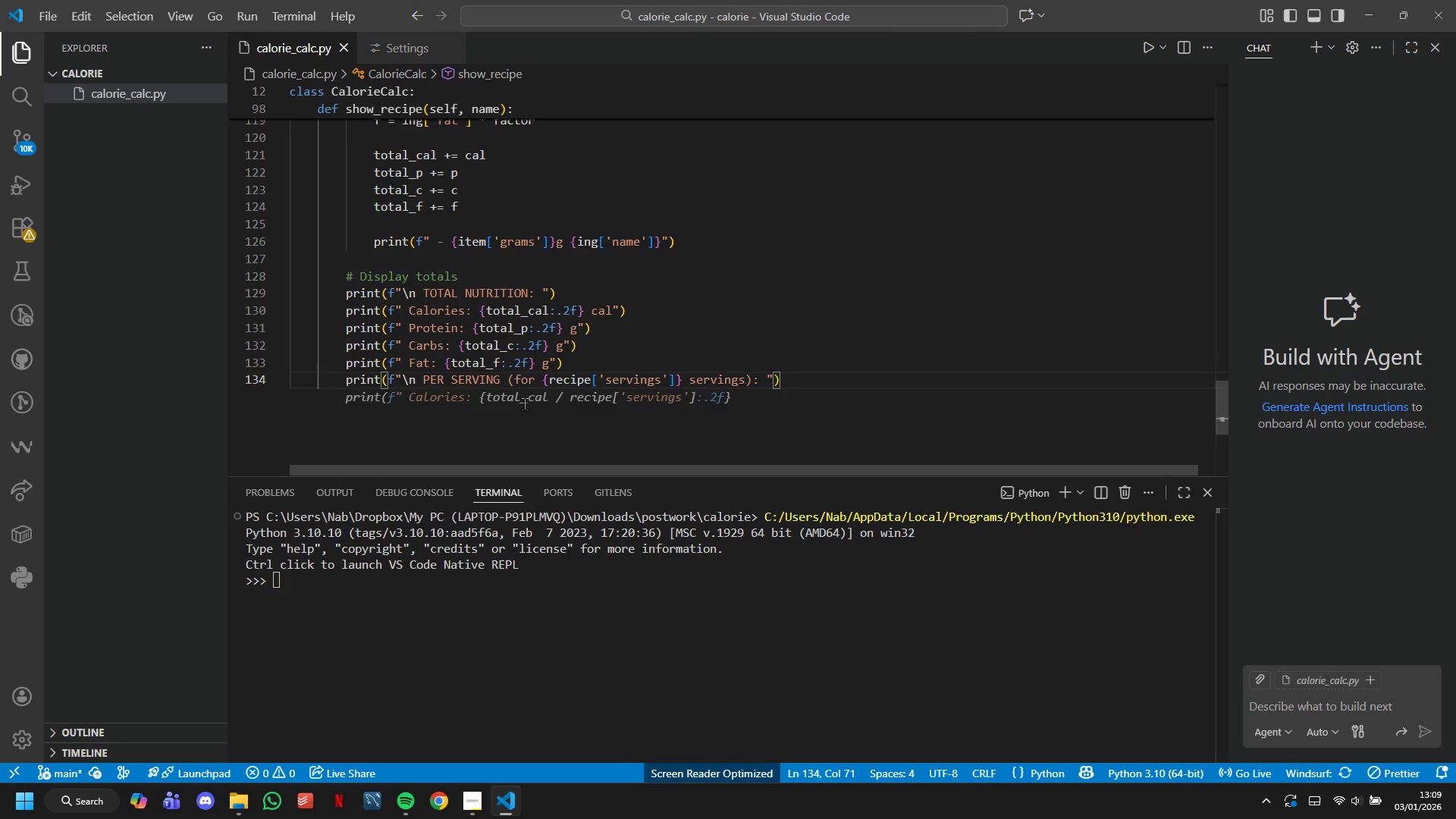 
key(Enter)
 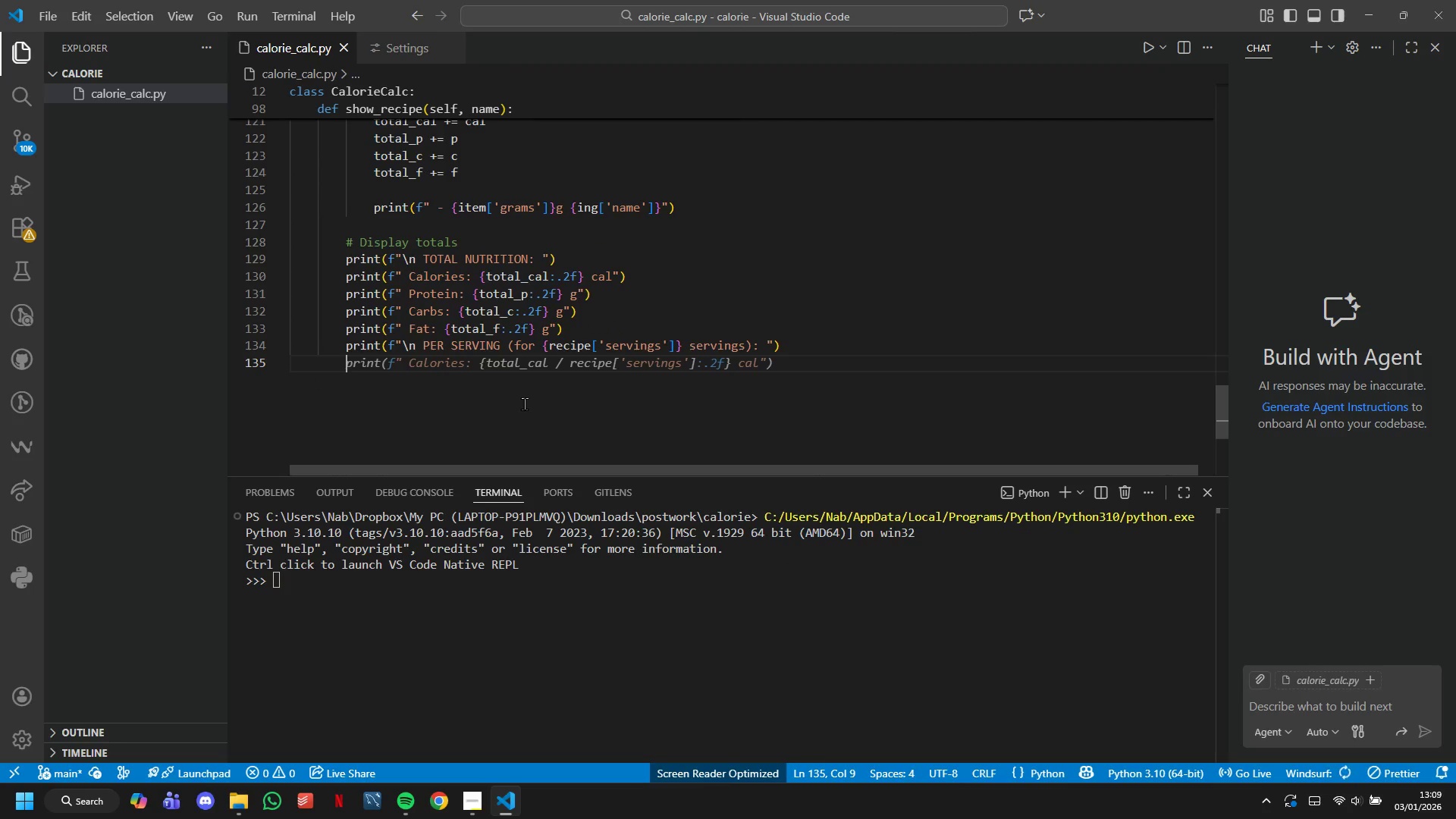 
key(Backspace)
 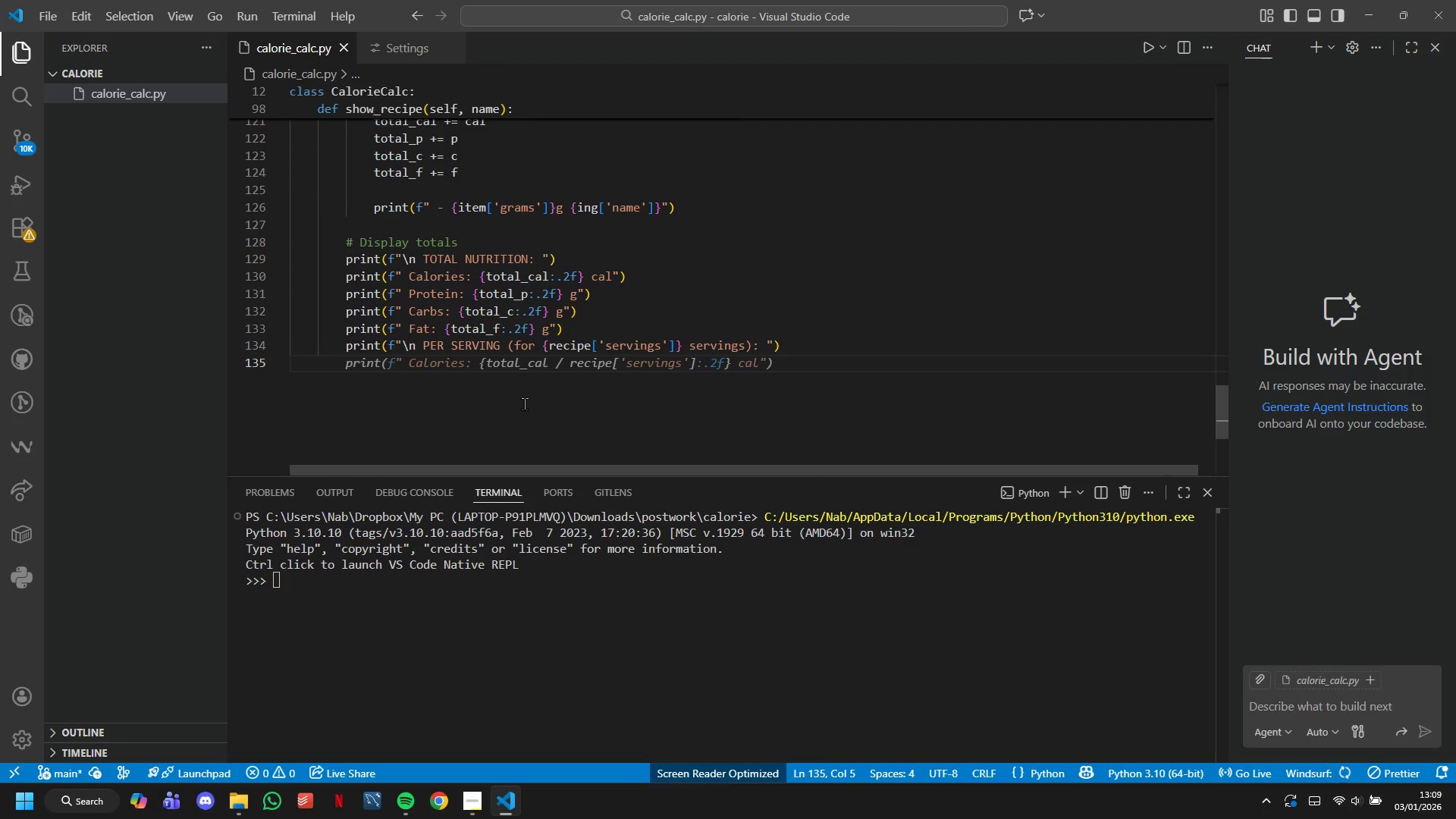 
key(Backspace)
 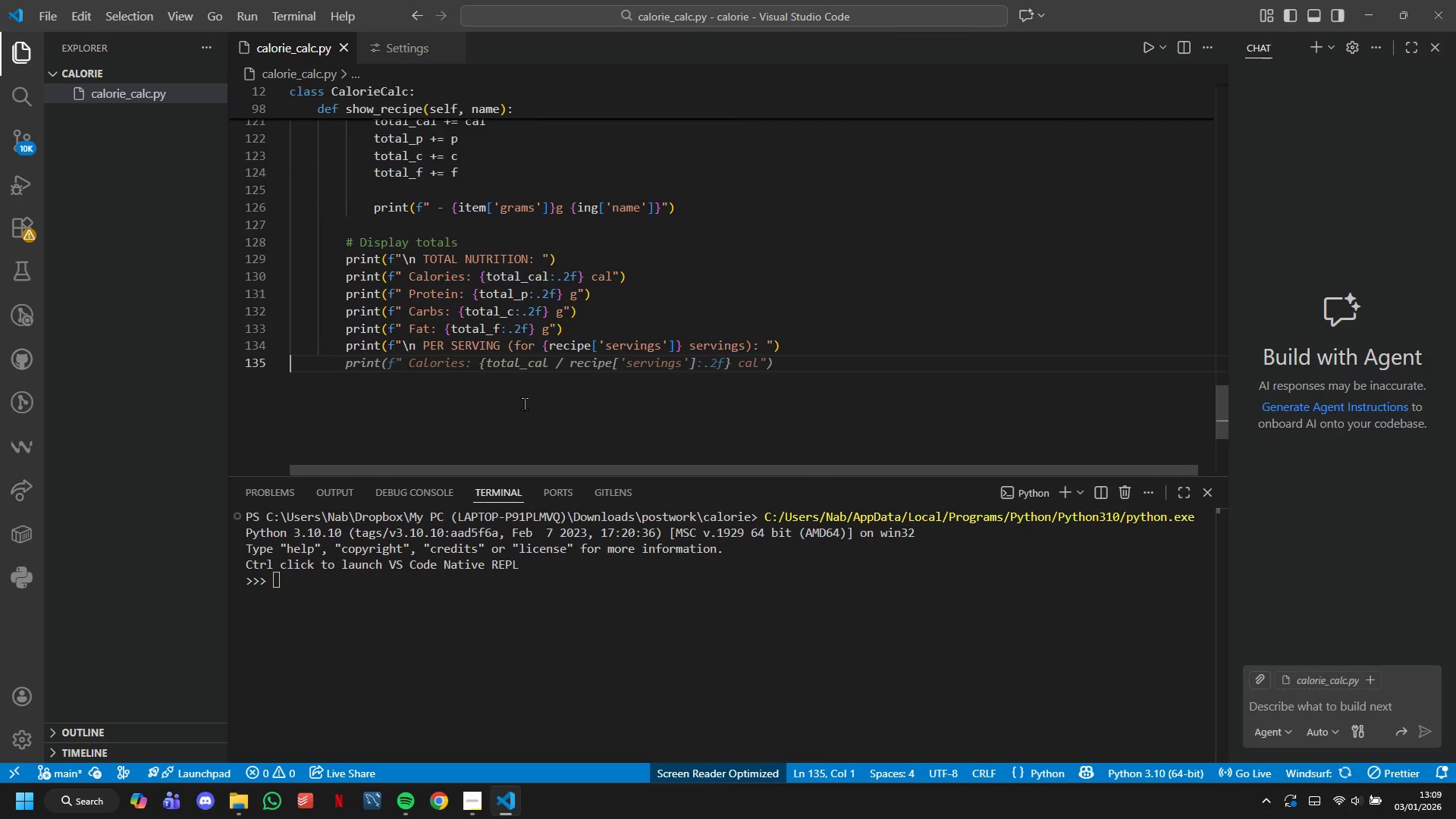 
key(Enter)
 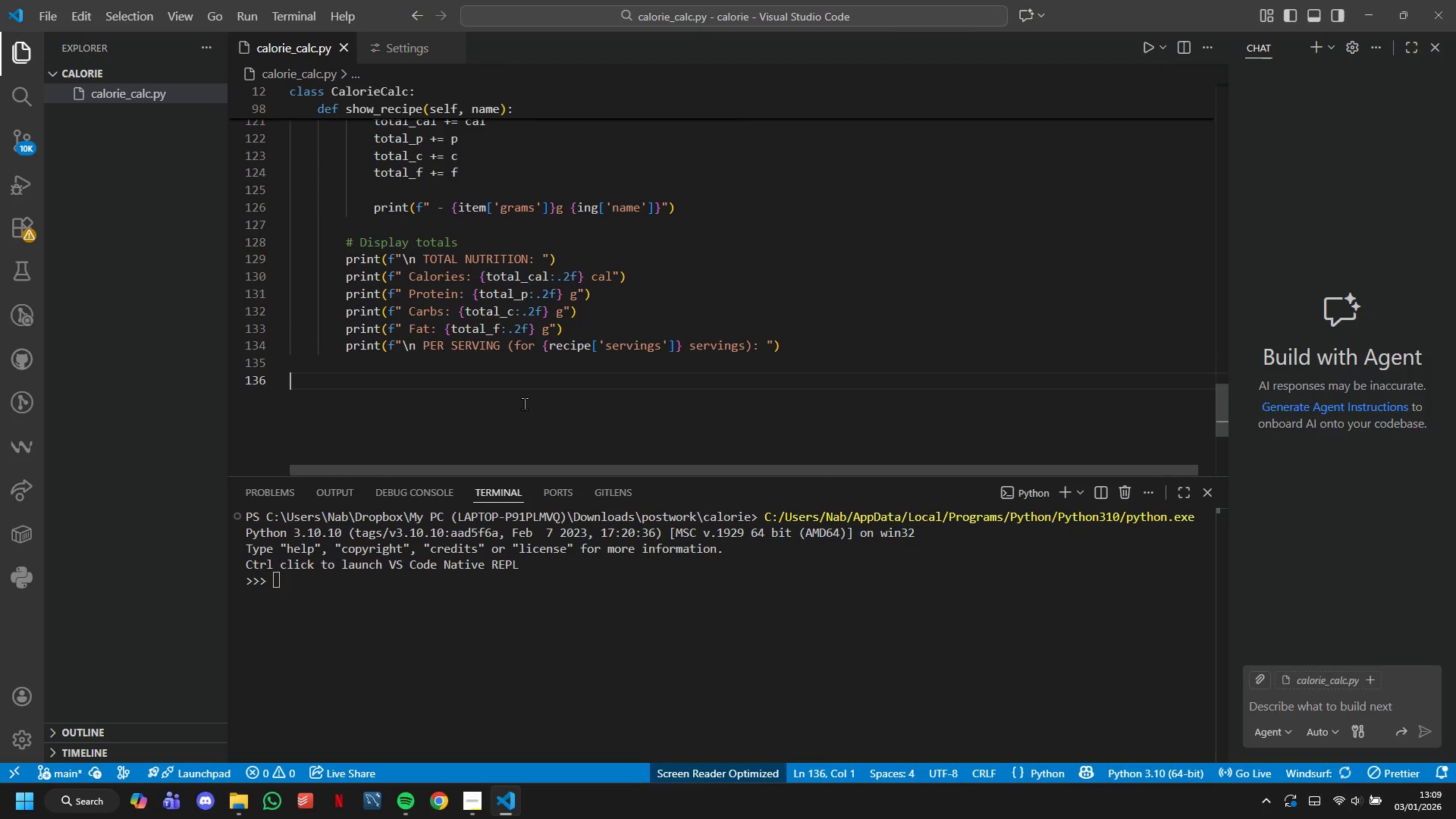 
key(Tab)
 